 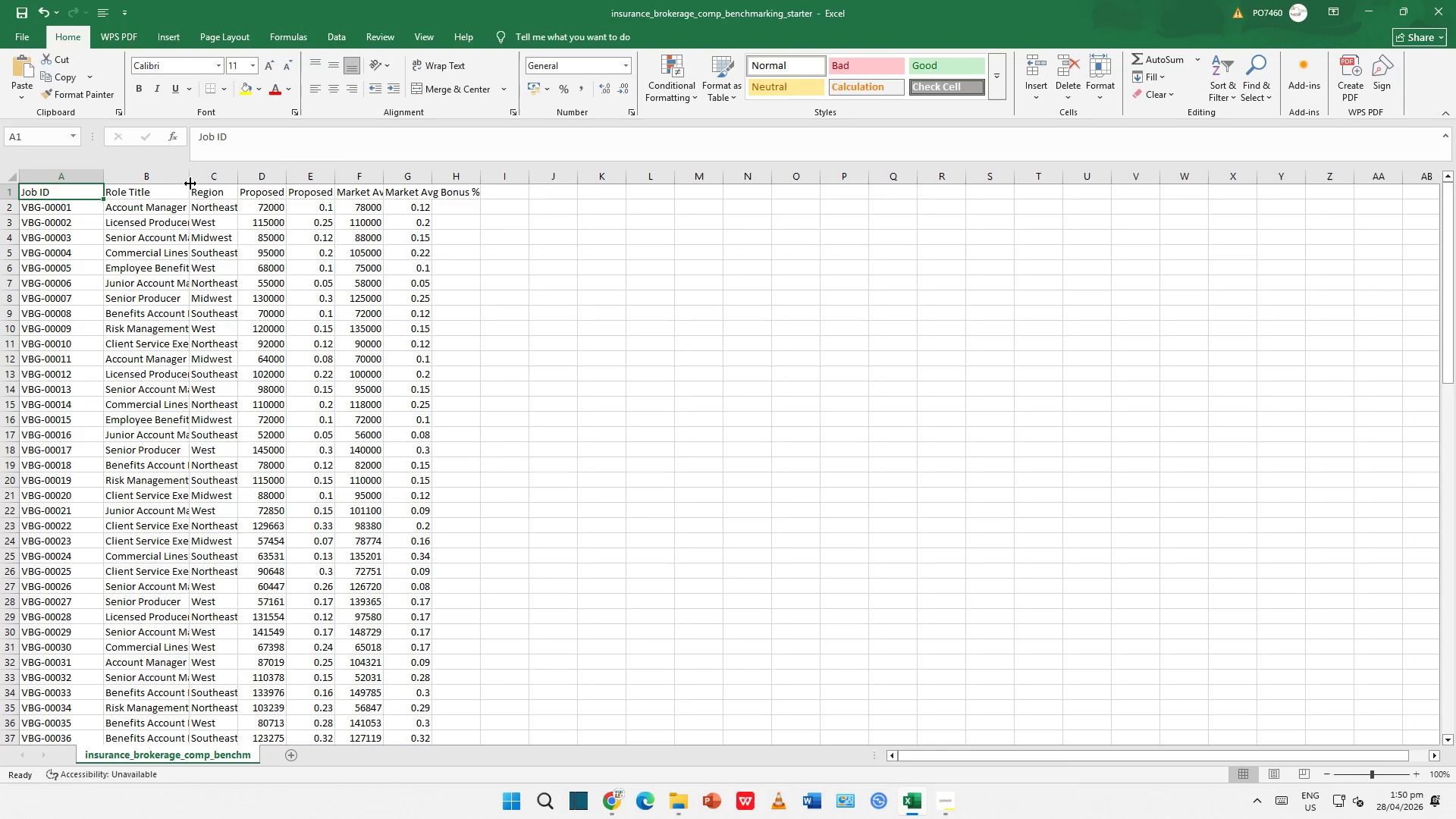 
left_click_drag(start_coordinate=[187, 182], to_coordinate=[234, 180])
 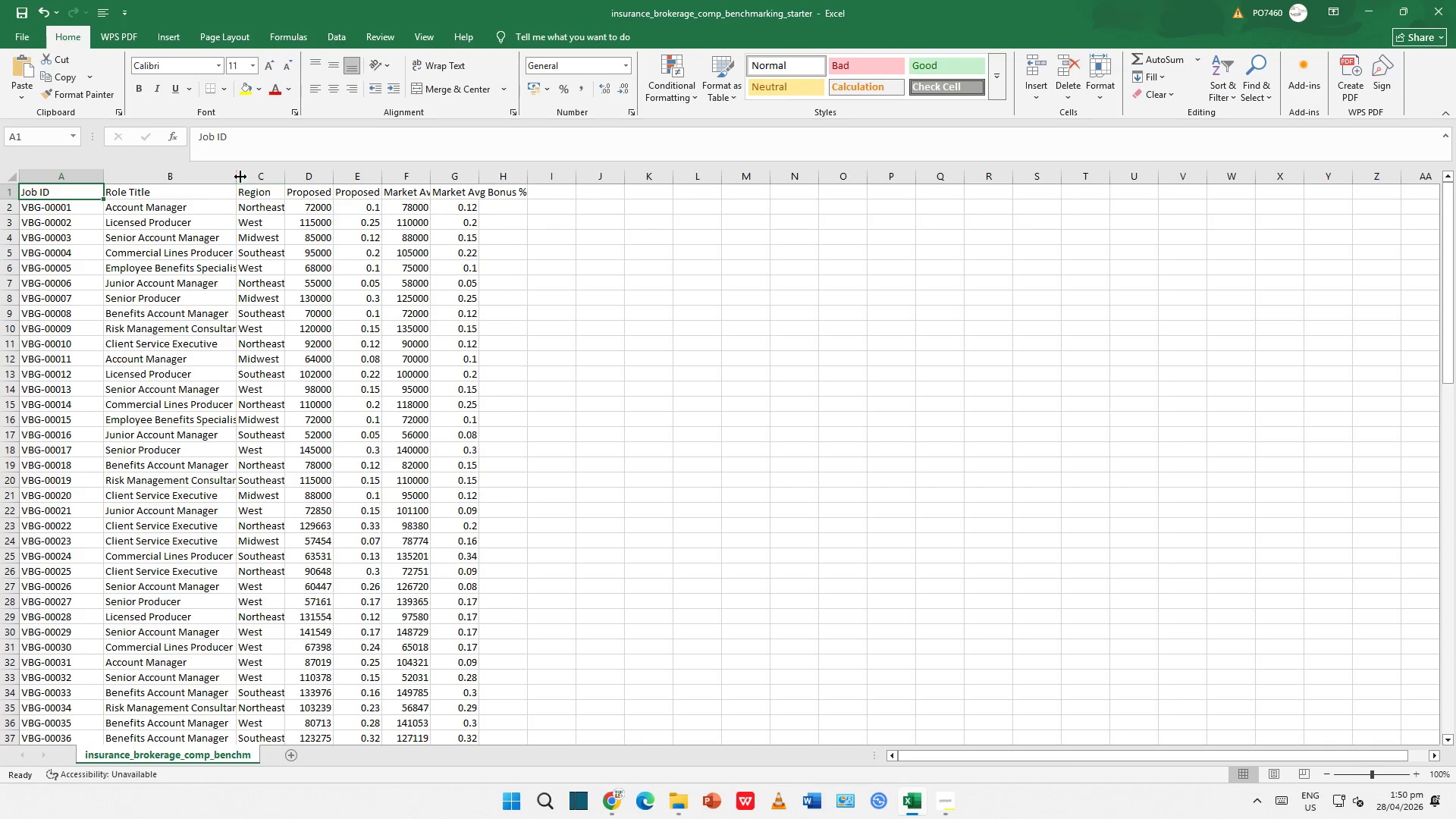 
left_click_drag(start_coordinate=[238, 177], to_coordinate=[263, 178])
 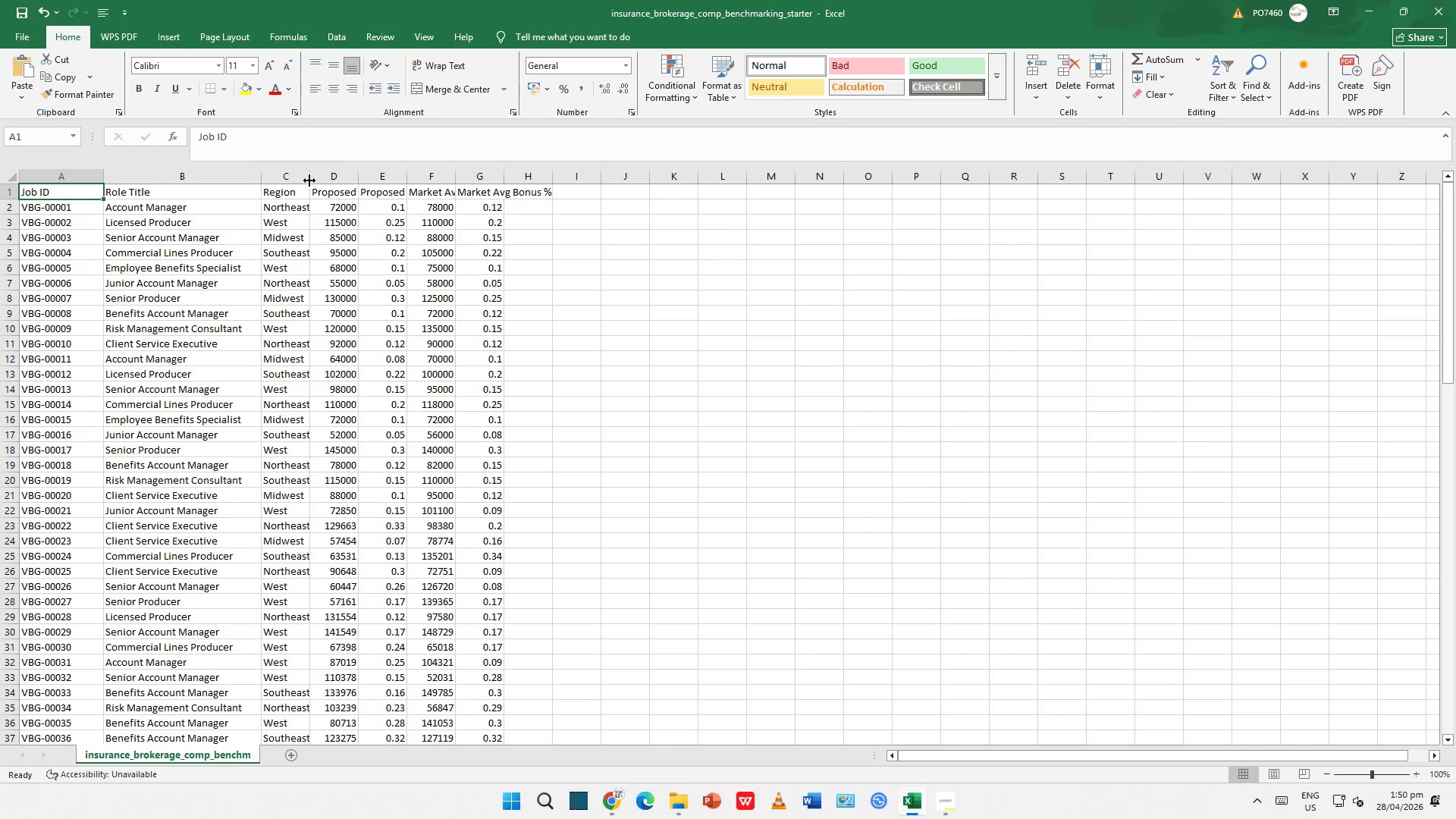 
left_click_drag(start_coordinate=[310, 180], to_coordinate=[369, 174])
 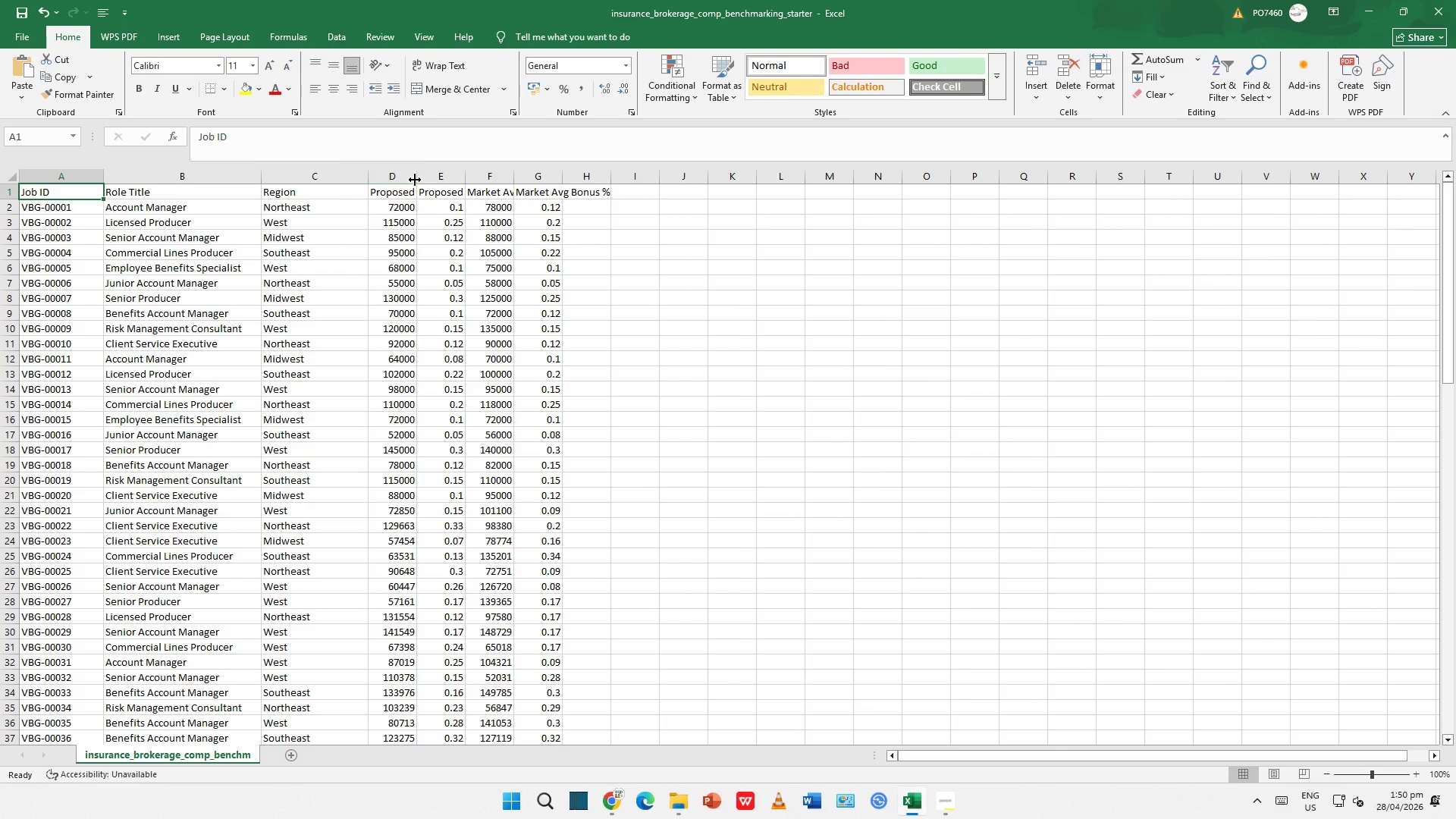 
left_click_drag(start_coordinate=[417, 180], to_coordinate=[447, 180])
 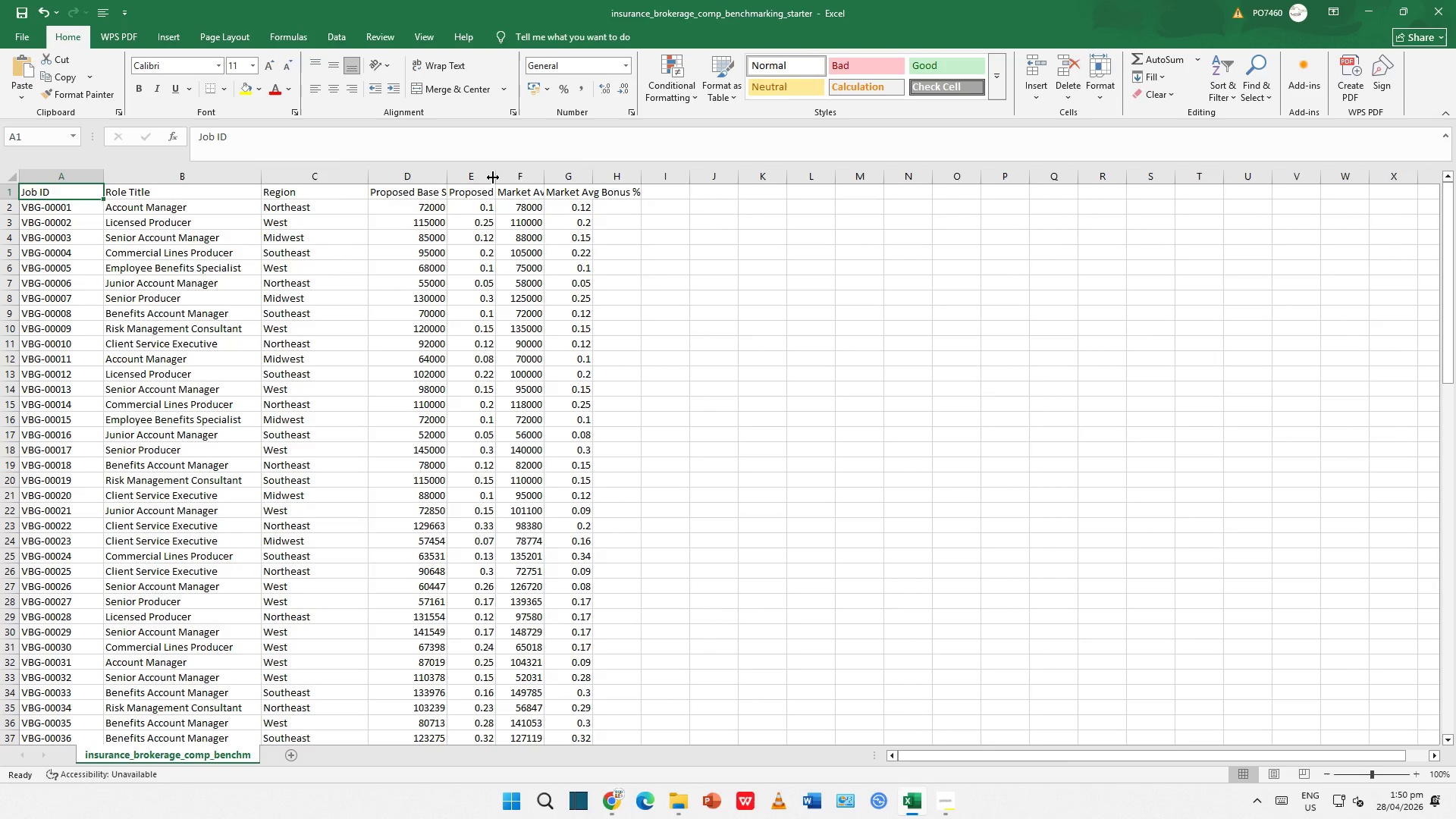 
left_click_drag(start_coordinate=[493, 177], to_coordinate=[531, 175])
 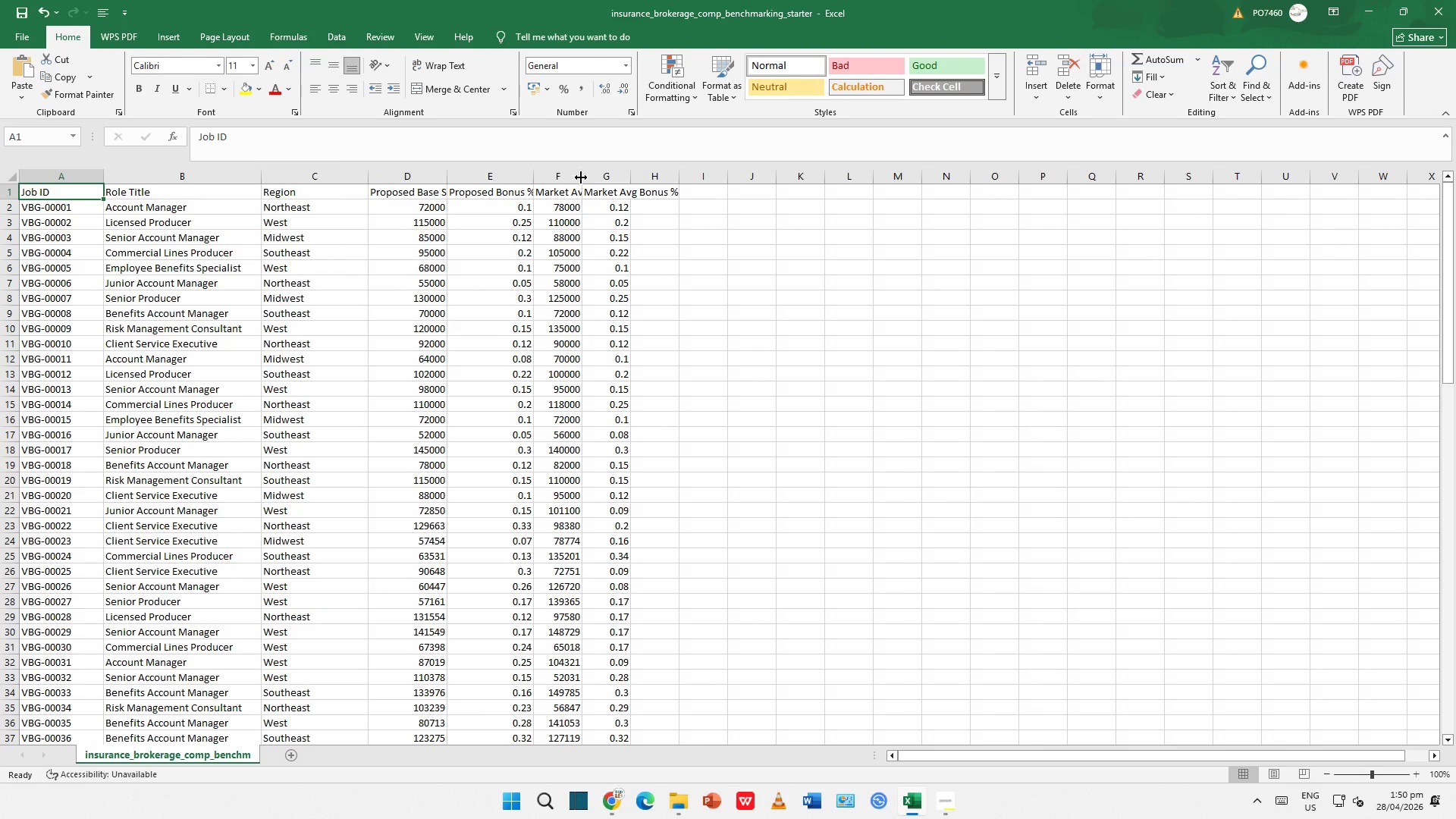 
left_click_drag(start_coordinate=[581, 177], to_coordinate=[625, 179])
 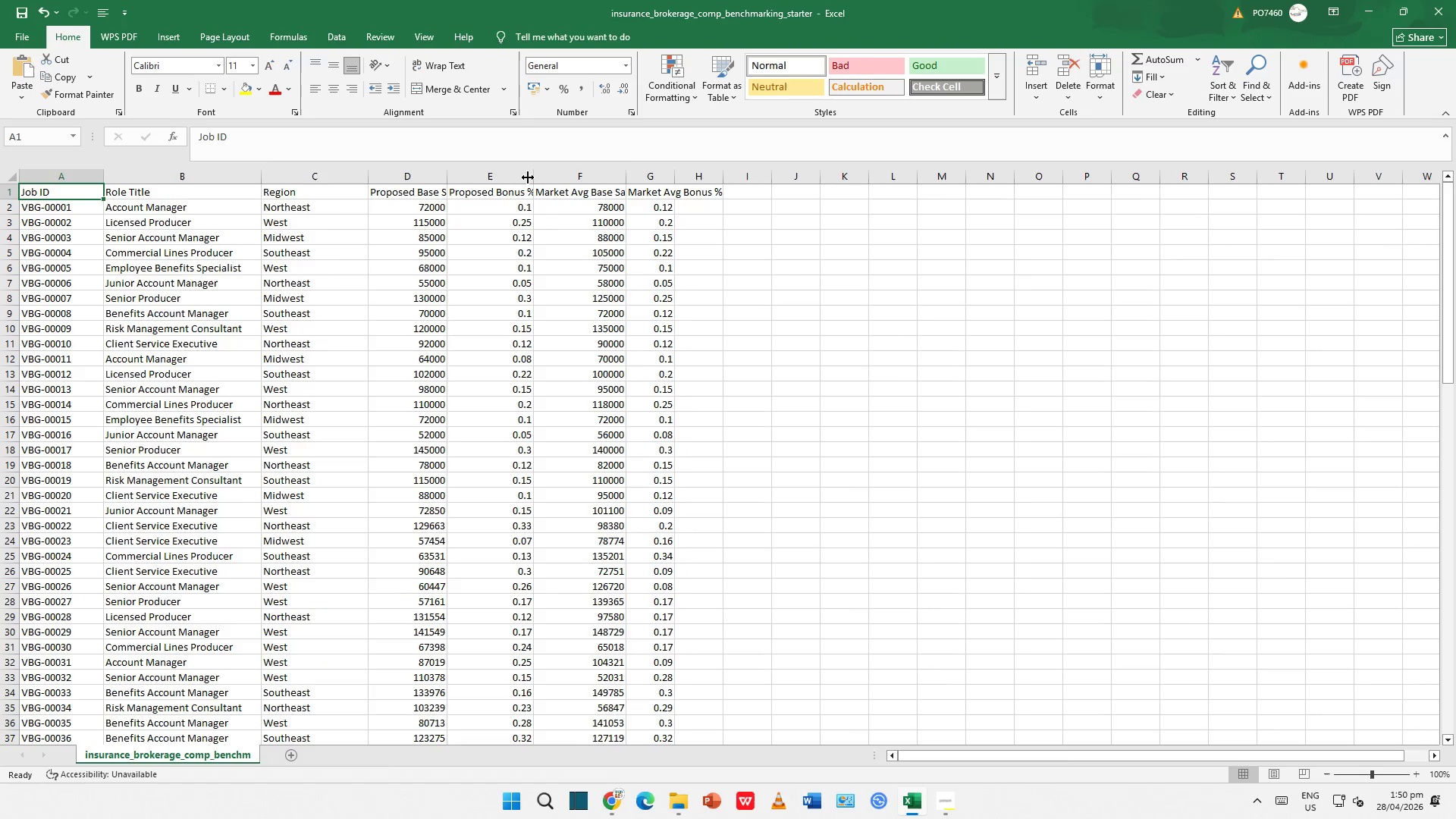 
left_click_drag(start_coordinate=[528, 177], to_coordinate=[551, 177])
 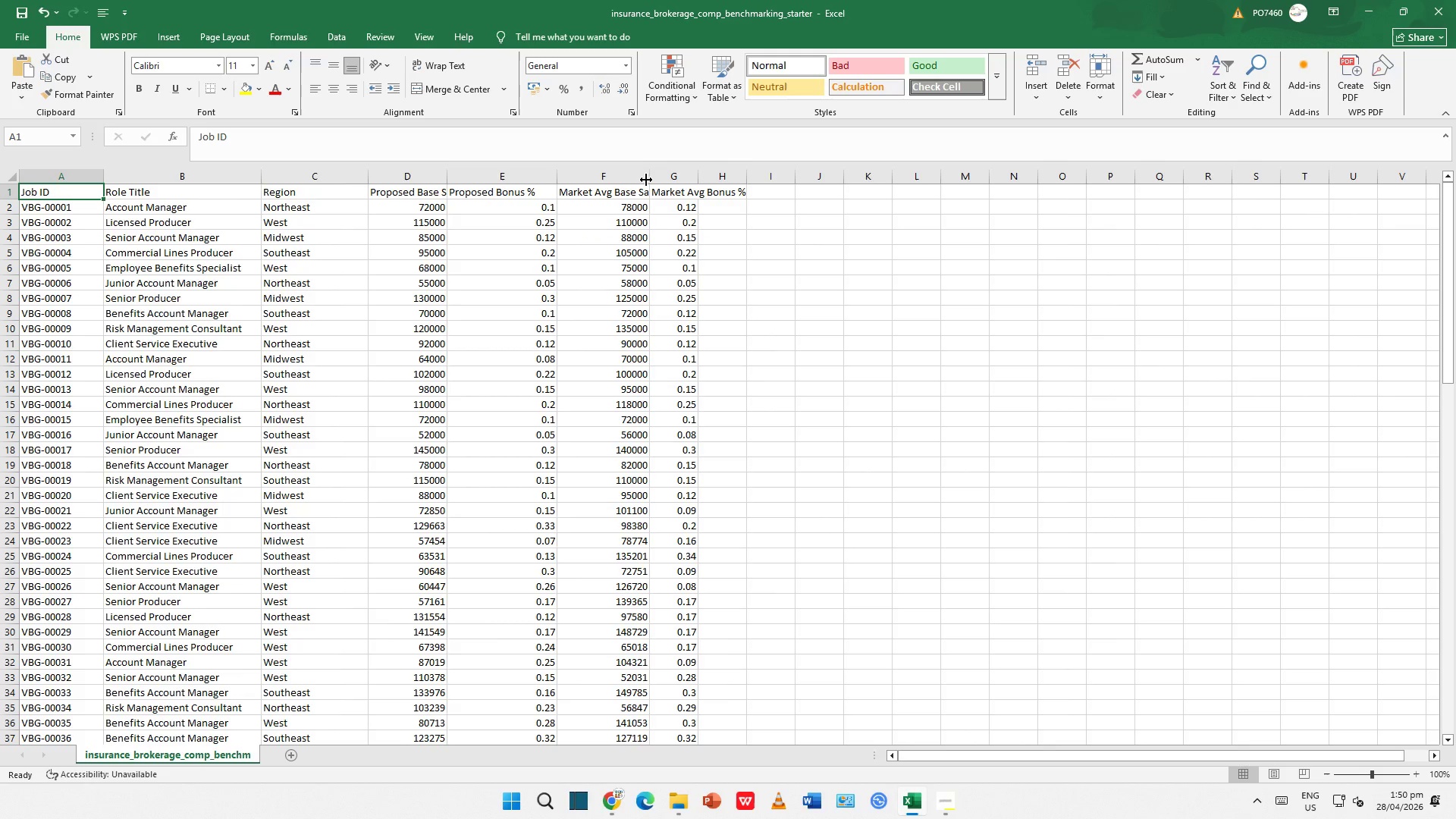 
left_click_drag(start_coordinate=[646, 180], to_coordinate=[673, 178])
 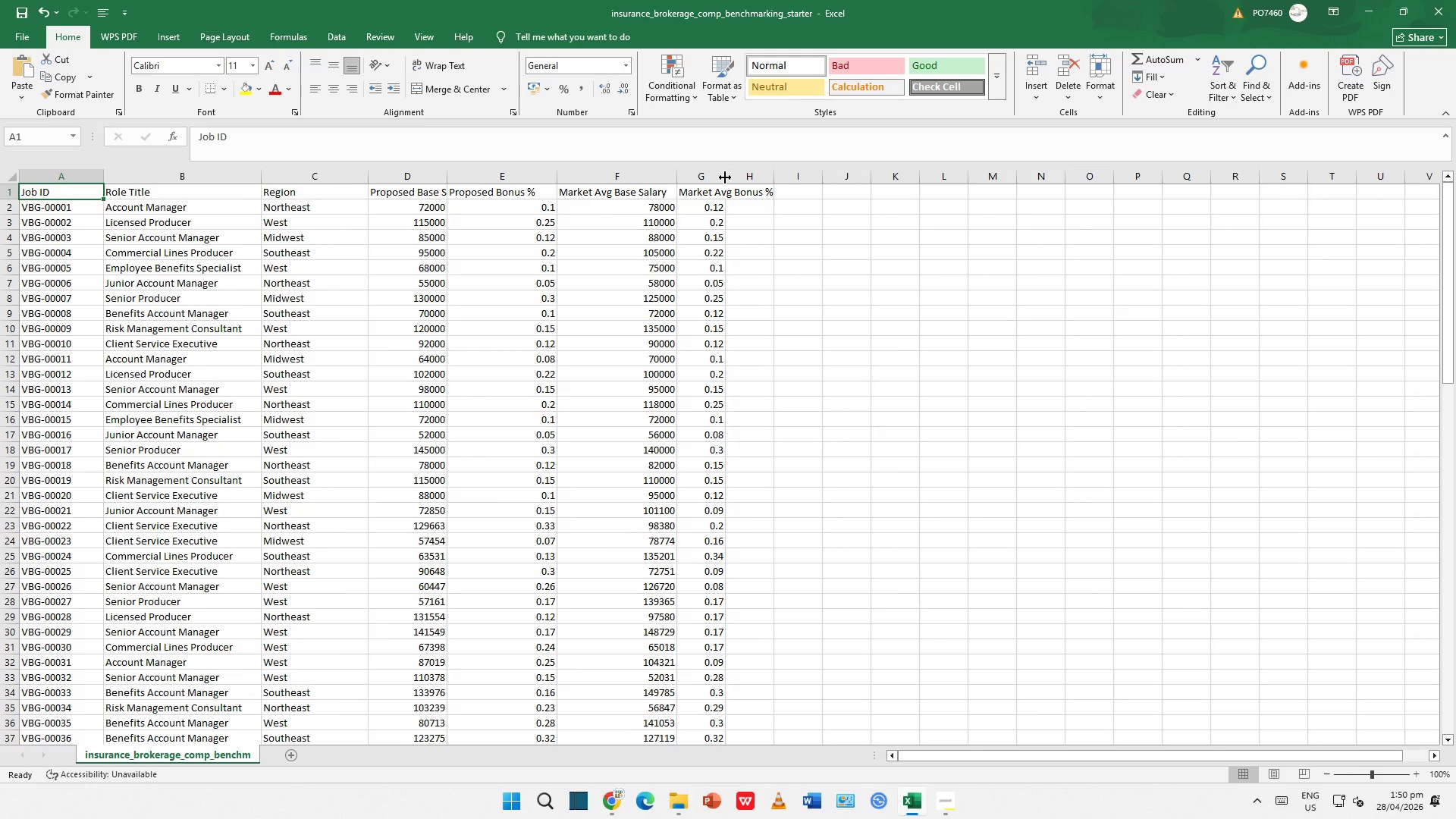 
left_click_drag(start_coordinate=[725, 177], to_coordinate=[786, 177])
 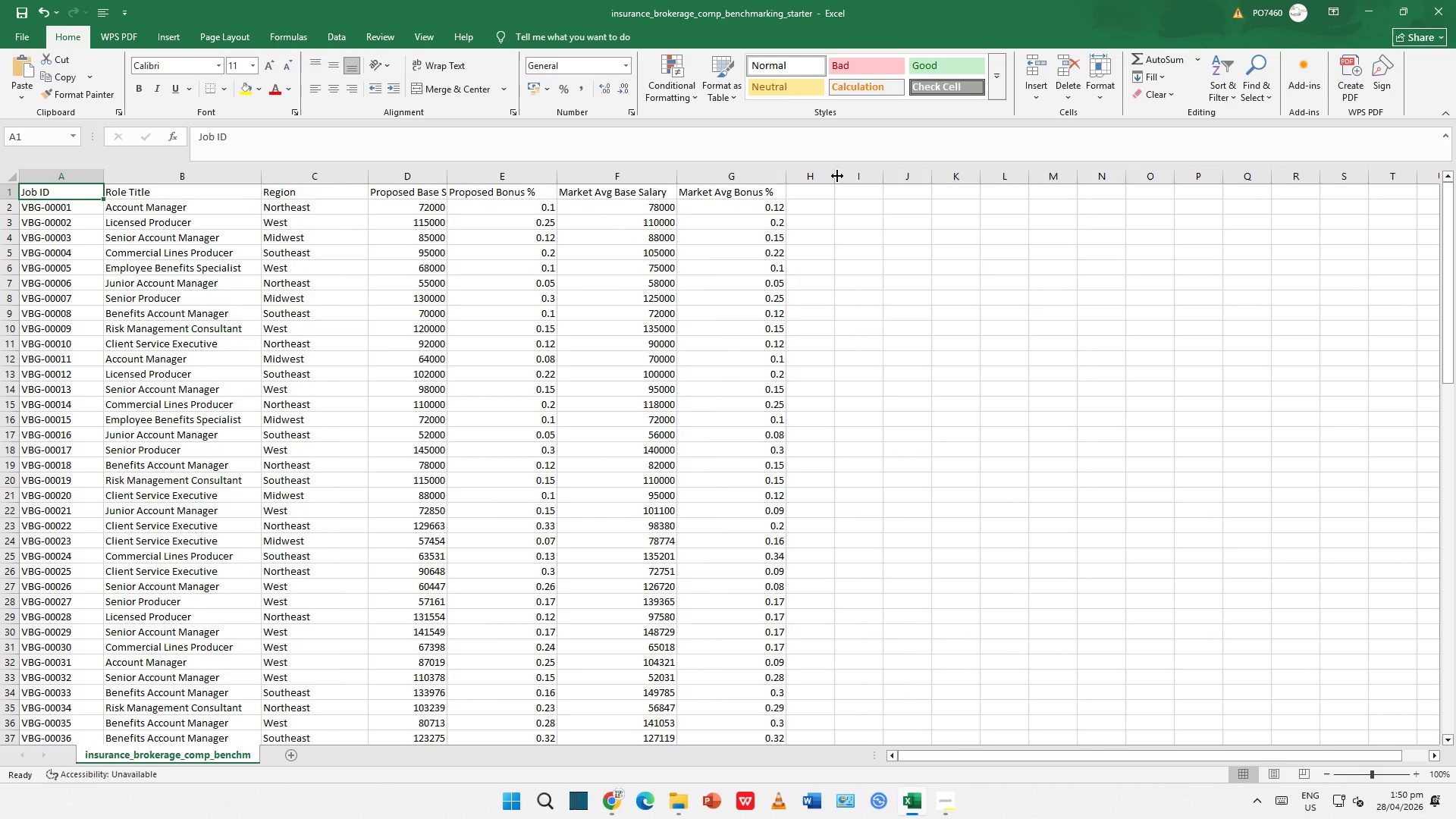 
left_click_drag(start_coordinate=[836, 175], to_coordinate=[935, 175])
 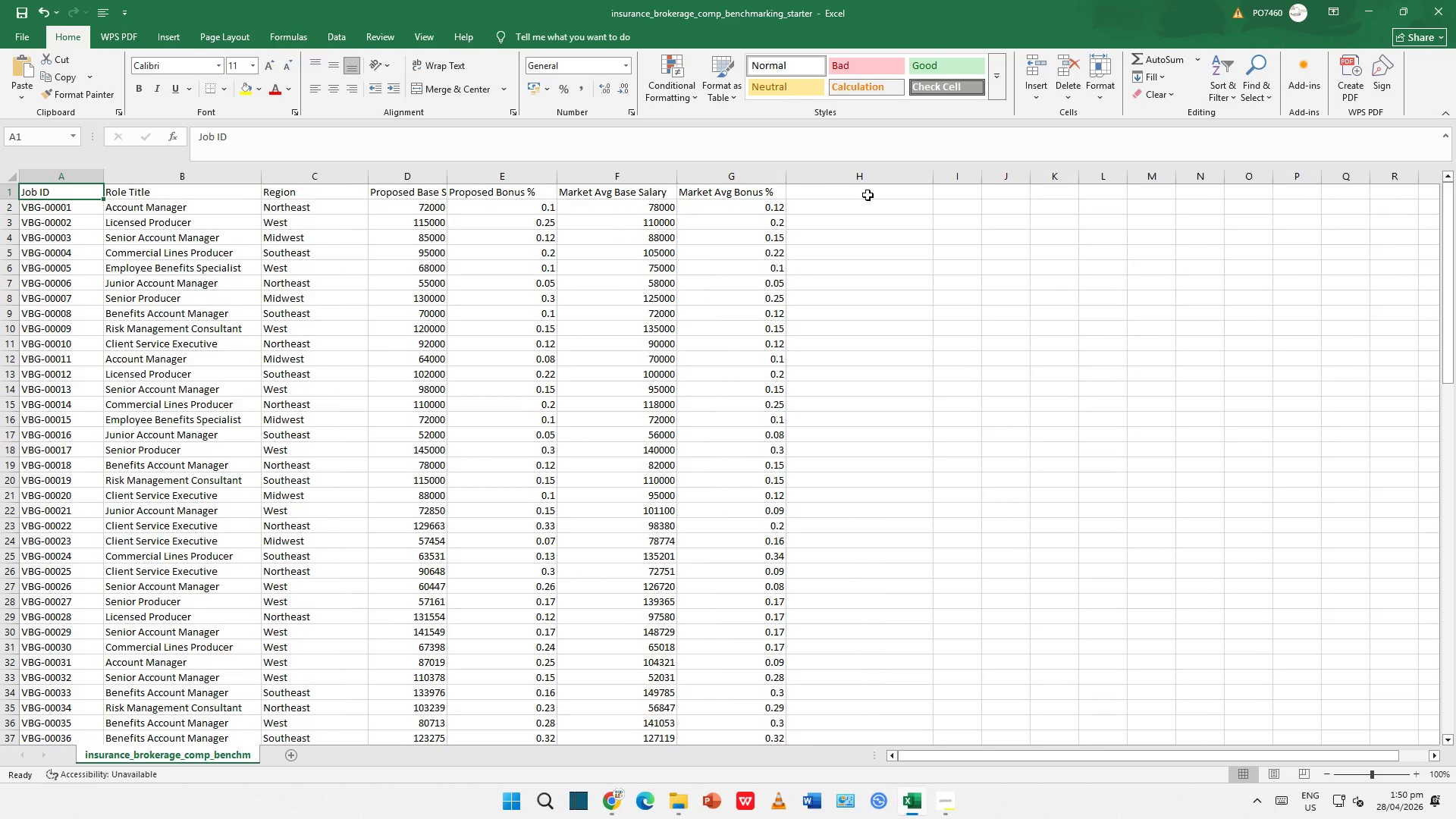 
left_click([868, 195])
 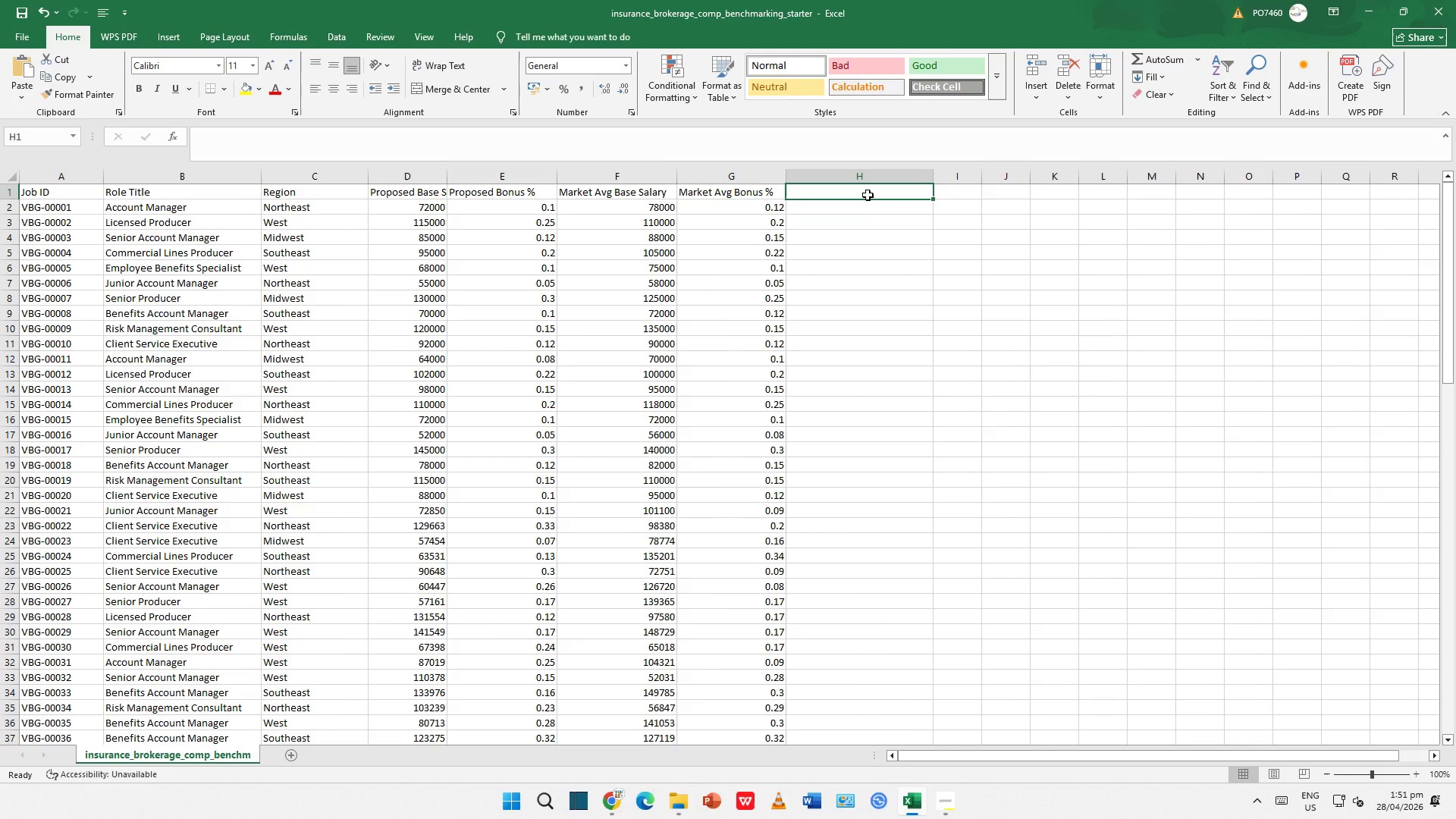 
key(Shift+I)
 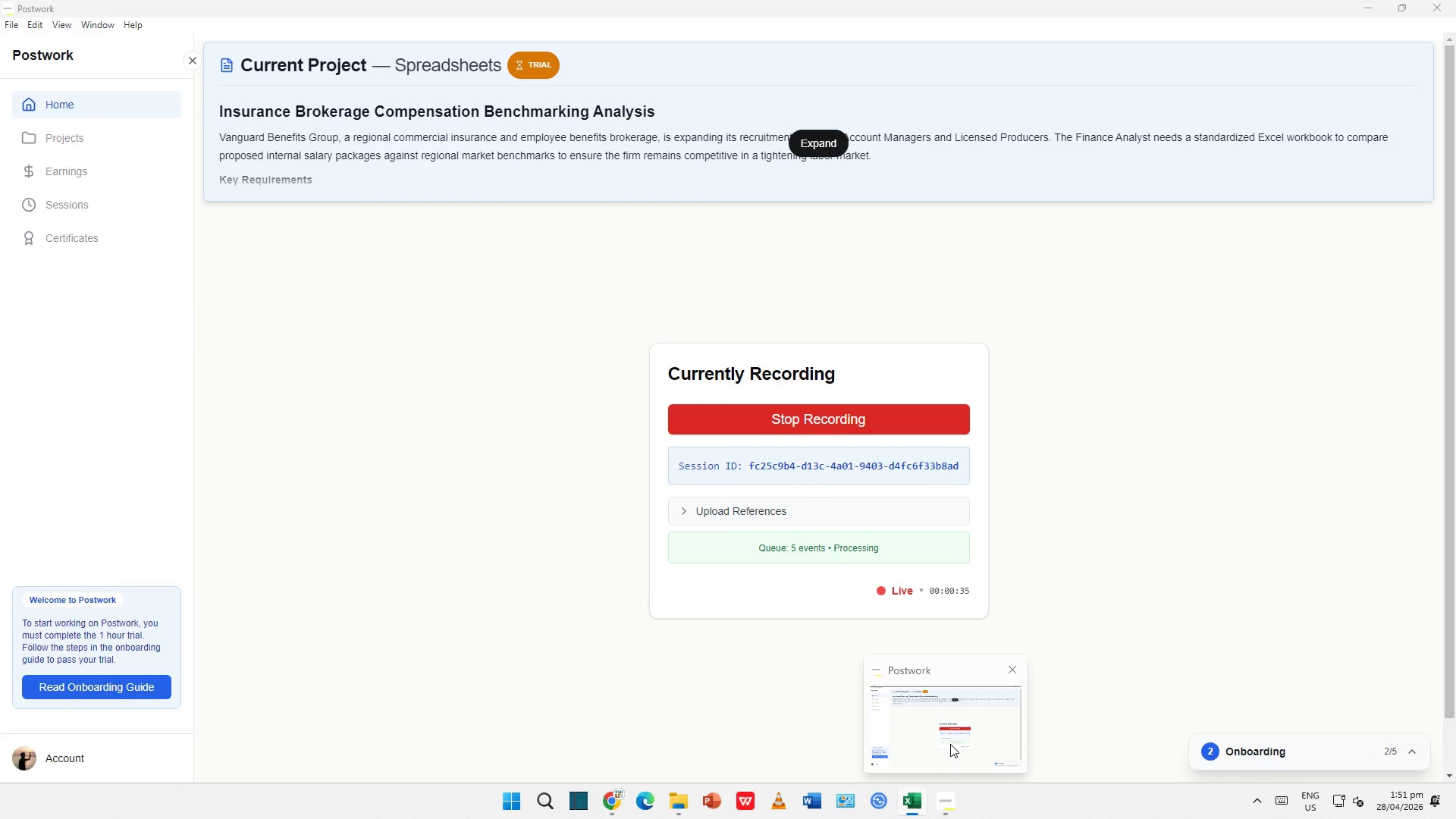 
wait(8.84)
 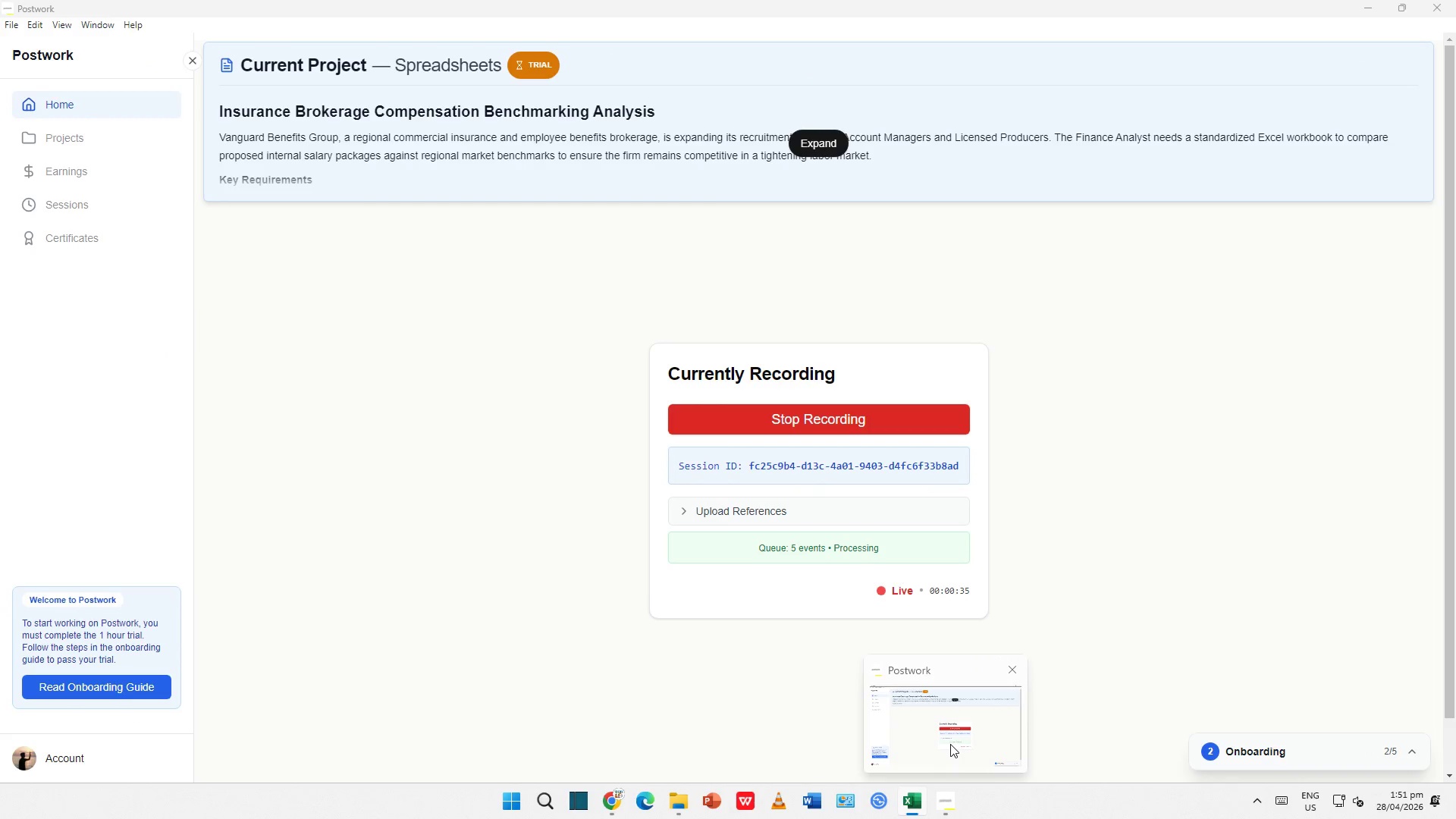 
left_click([741, 191])
 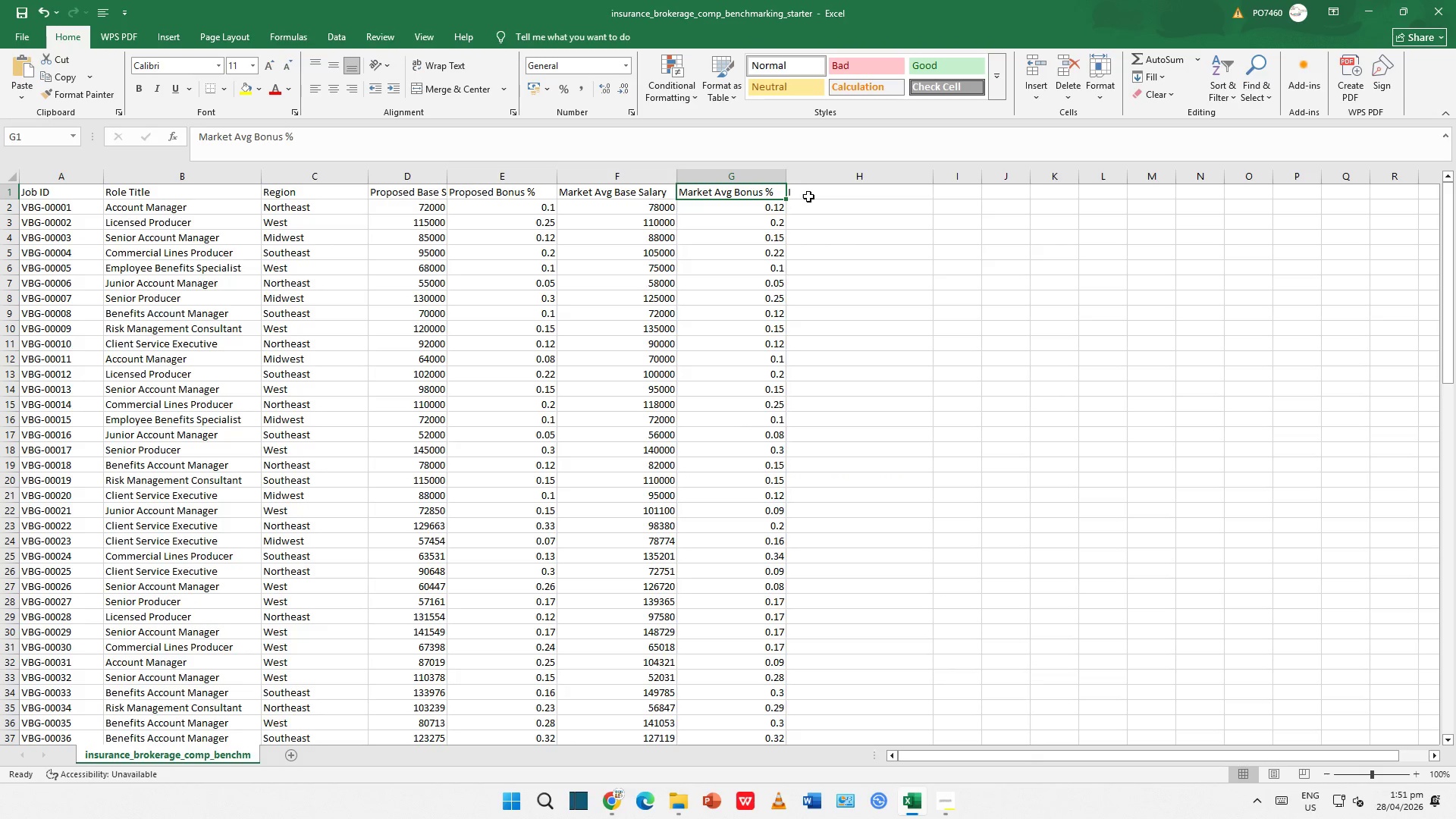 
left_click([812, 196])
 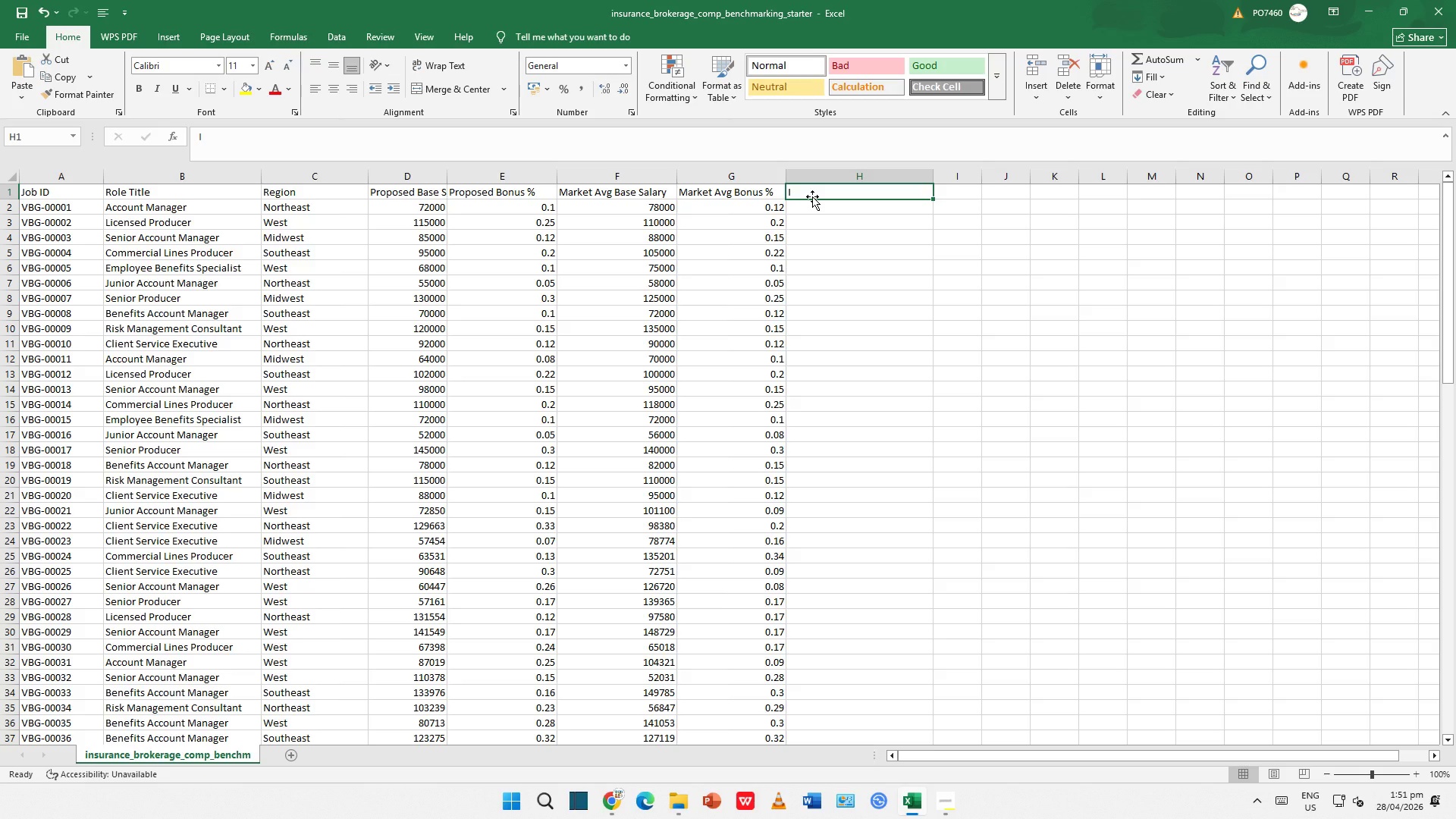 
double_click([812, 196])
 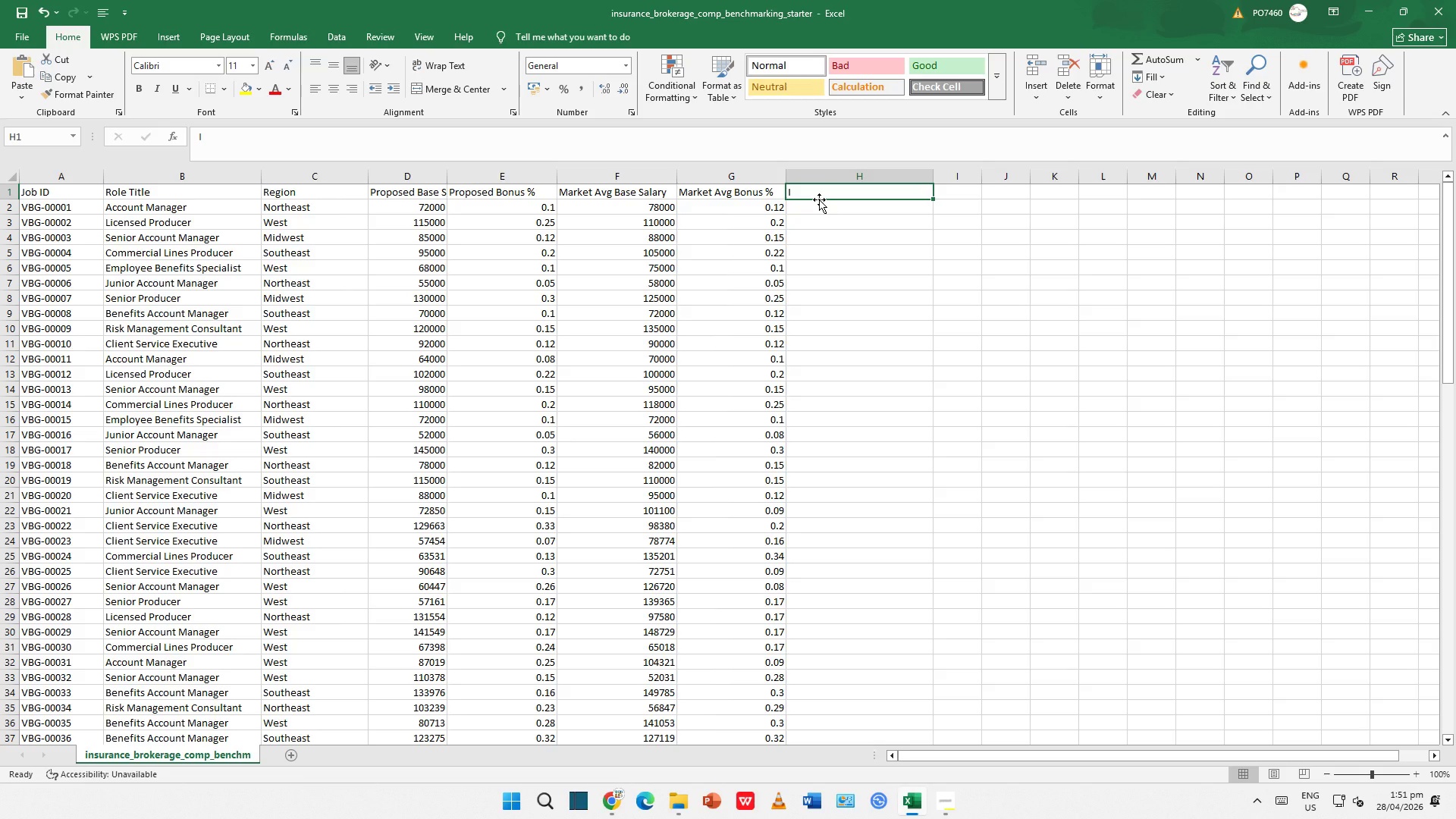 
double_click([819, 199])
 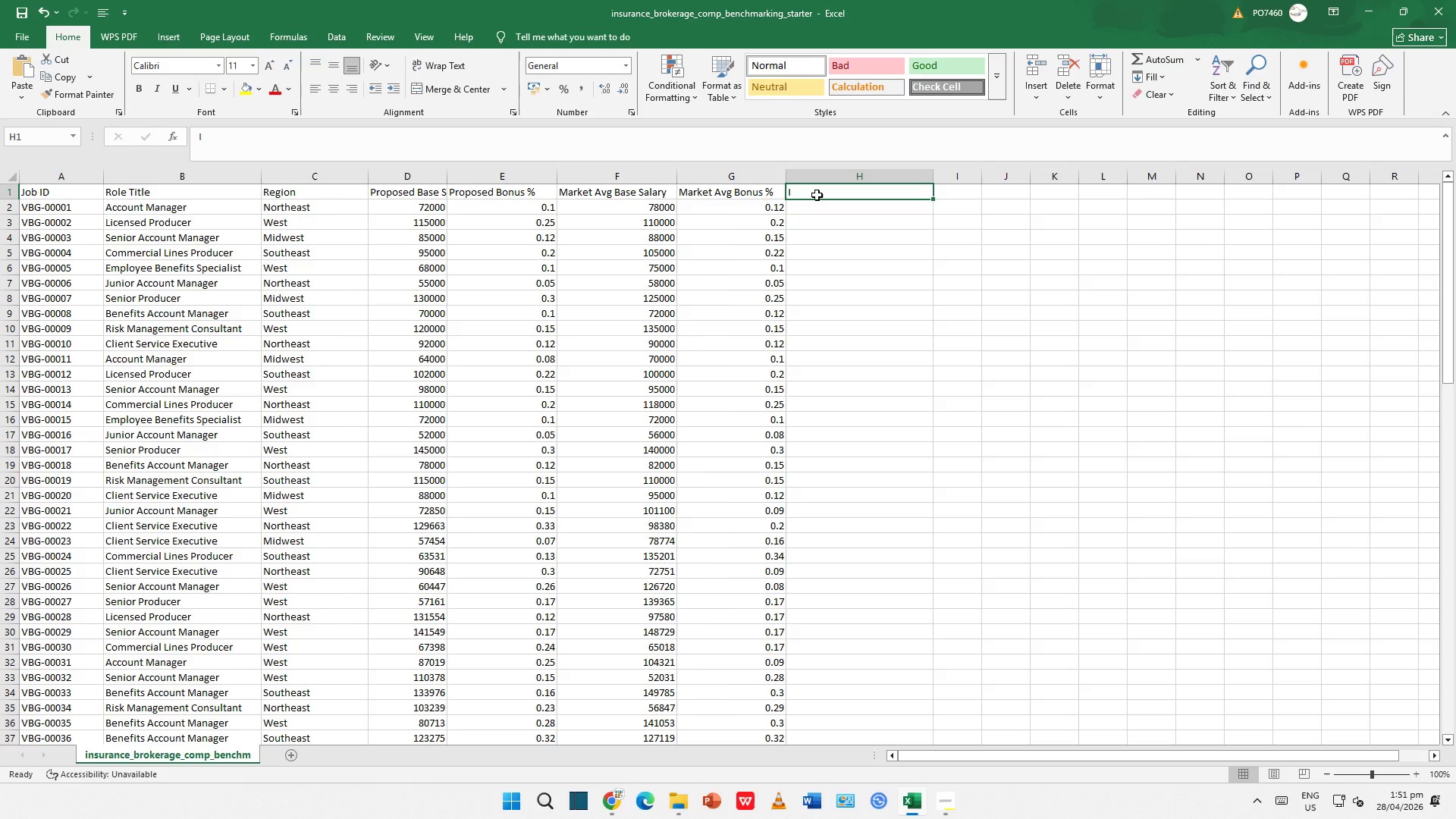 
double_click([817, 195])
 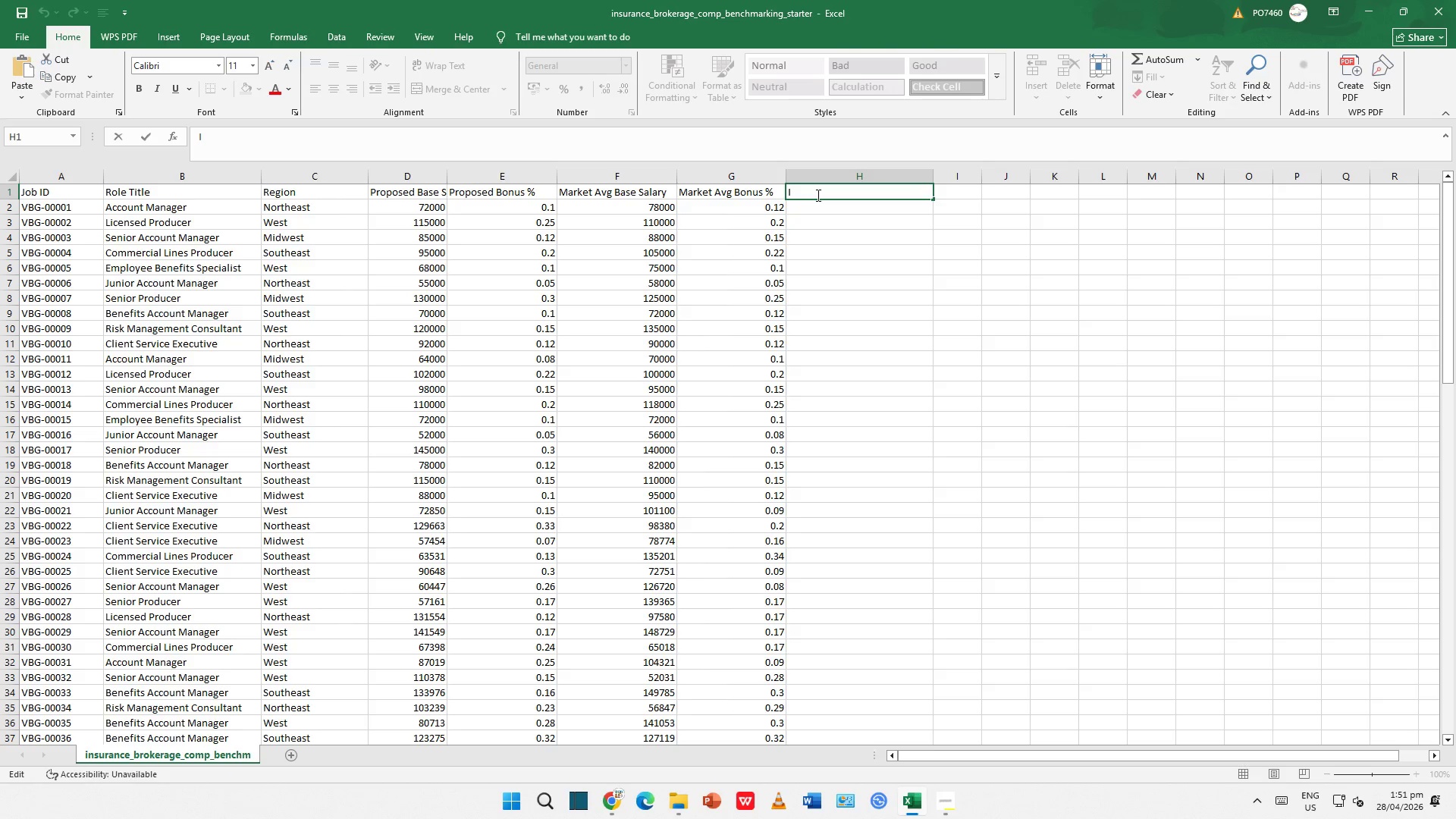 
type(nternal Total Tr)
key(Backspace)
type(arget Comp)
 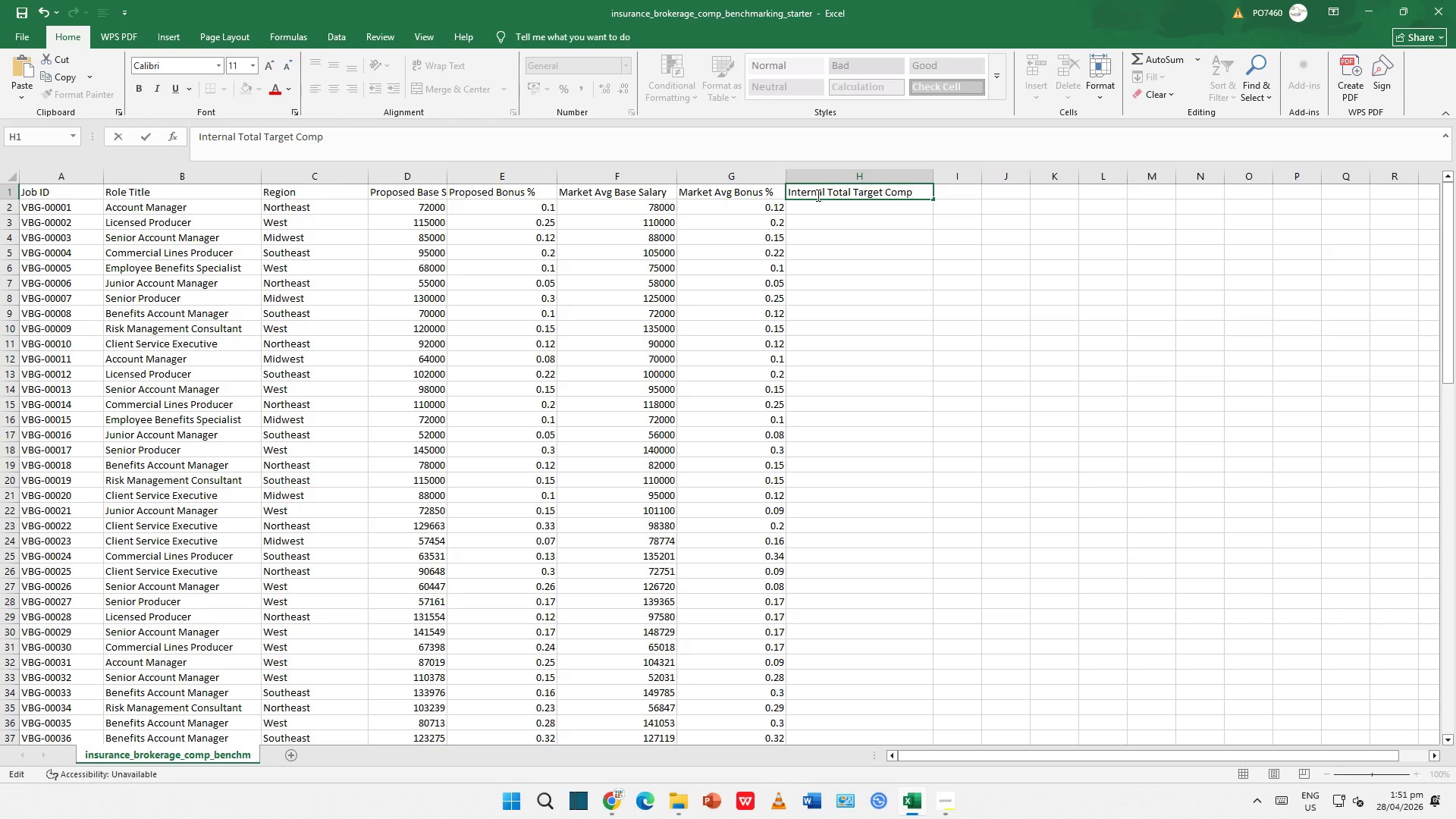 
key(Tab)
 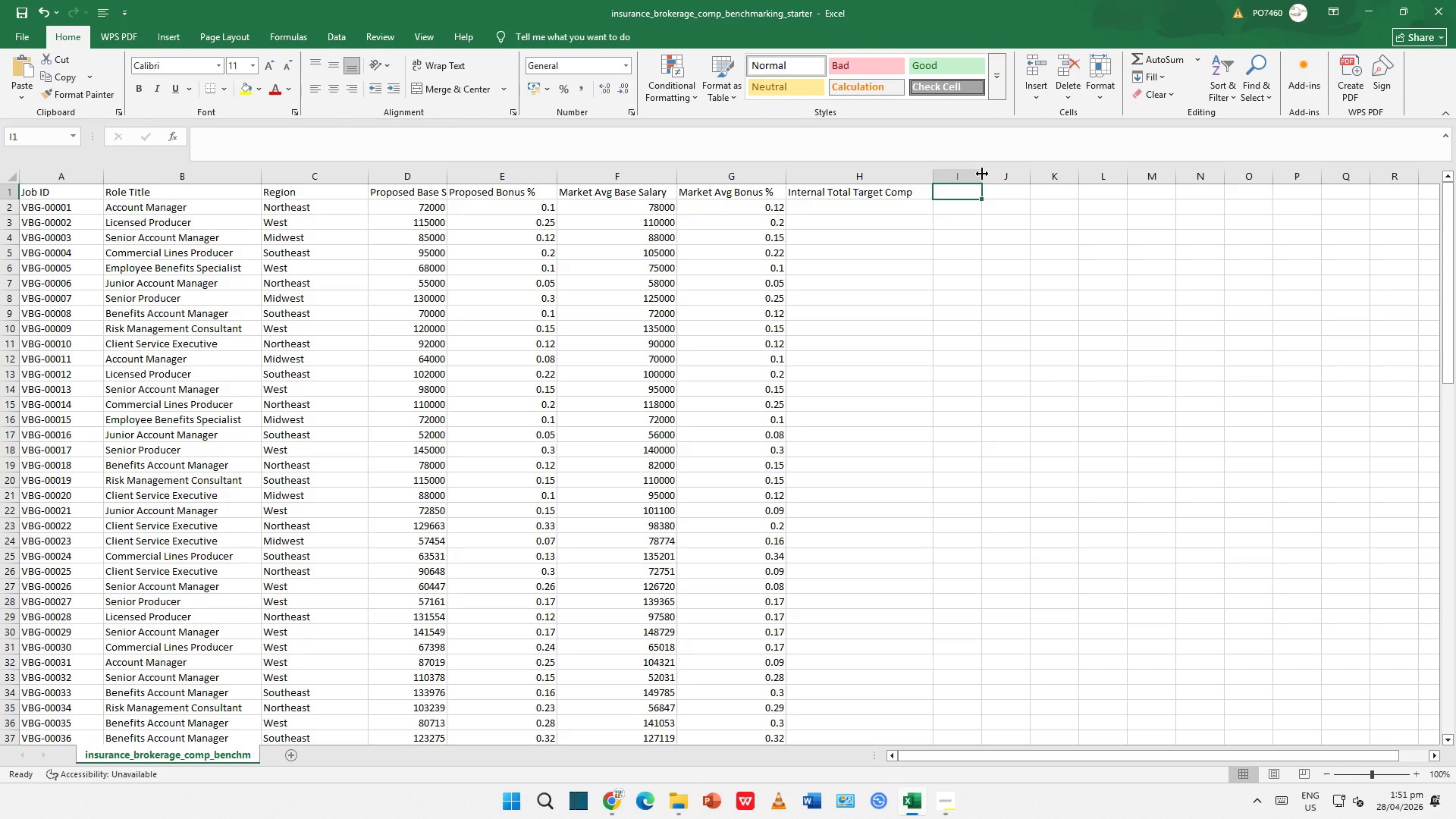 
left_click_drag(start_coordinate=[982, 174], to_coordinate=[1032, 171])
 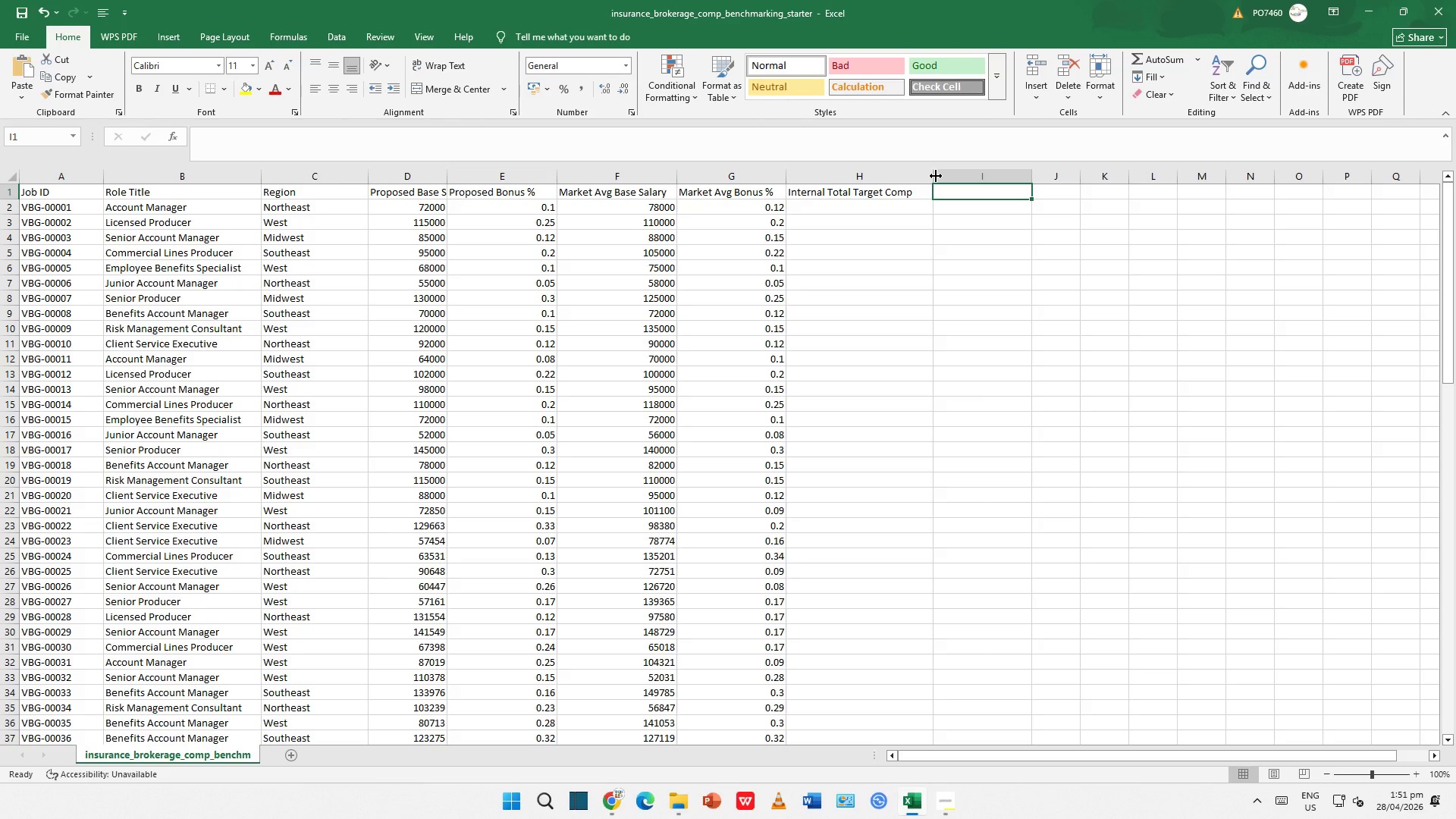 
left_click_drag(start_coordinate=[936, 176], to_coordinate=[920, 177])
 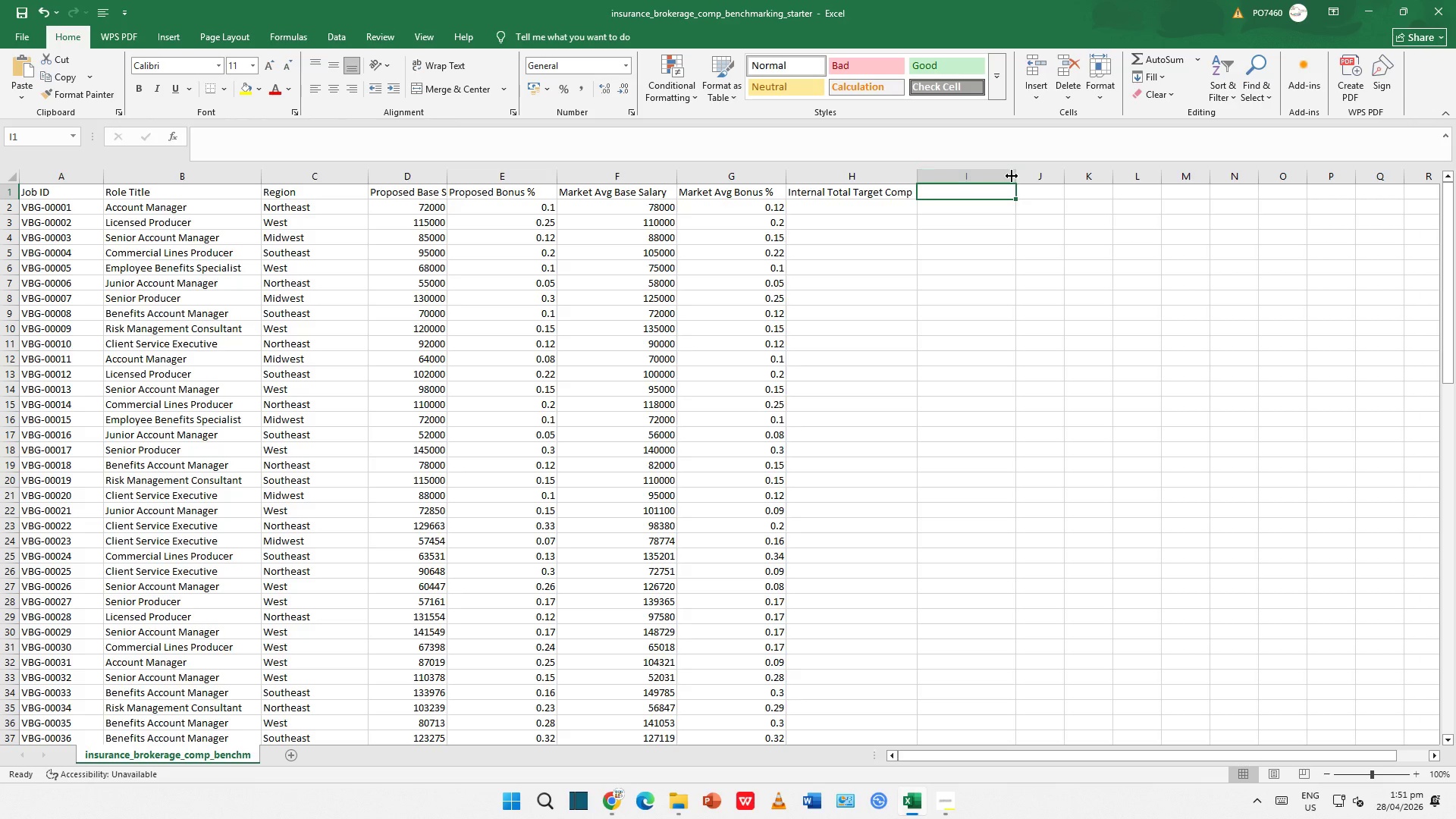 
left_click_drag(start_coordinate=[1012, 176], to_coordinate=[1044, 174])
 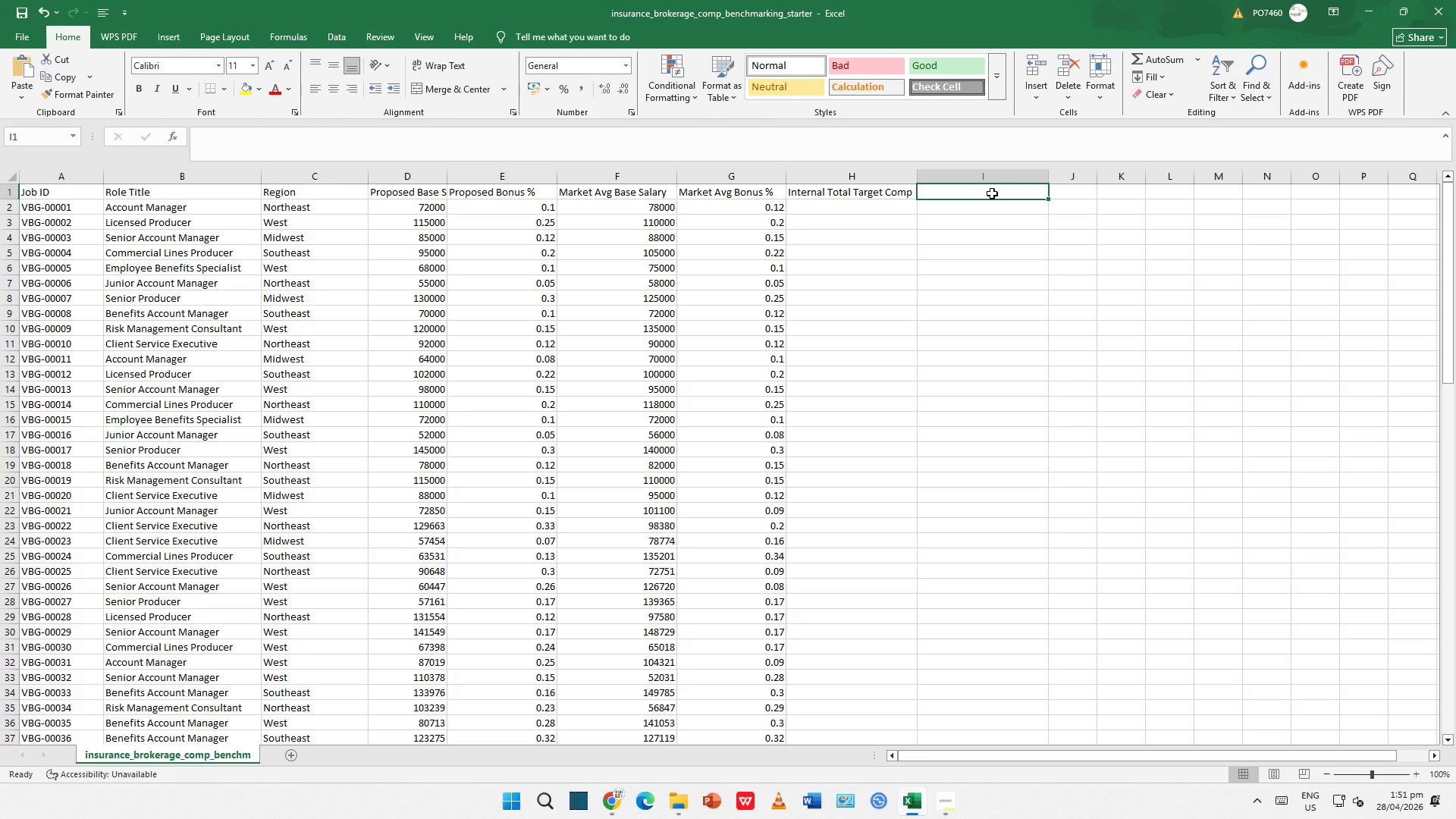 
left_click([992, 193])
 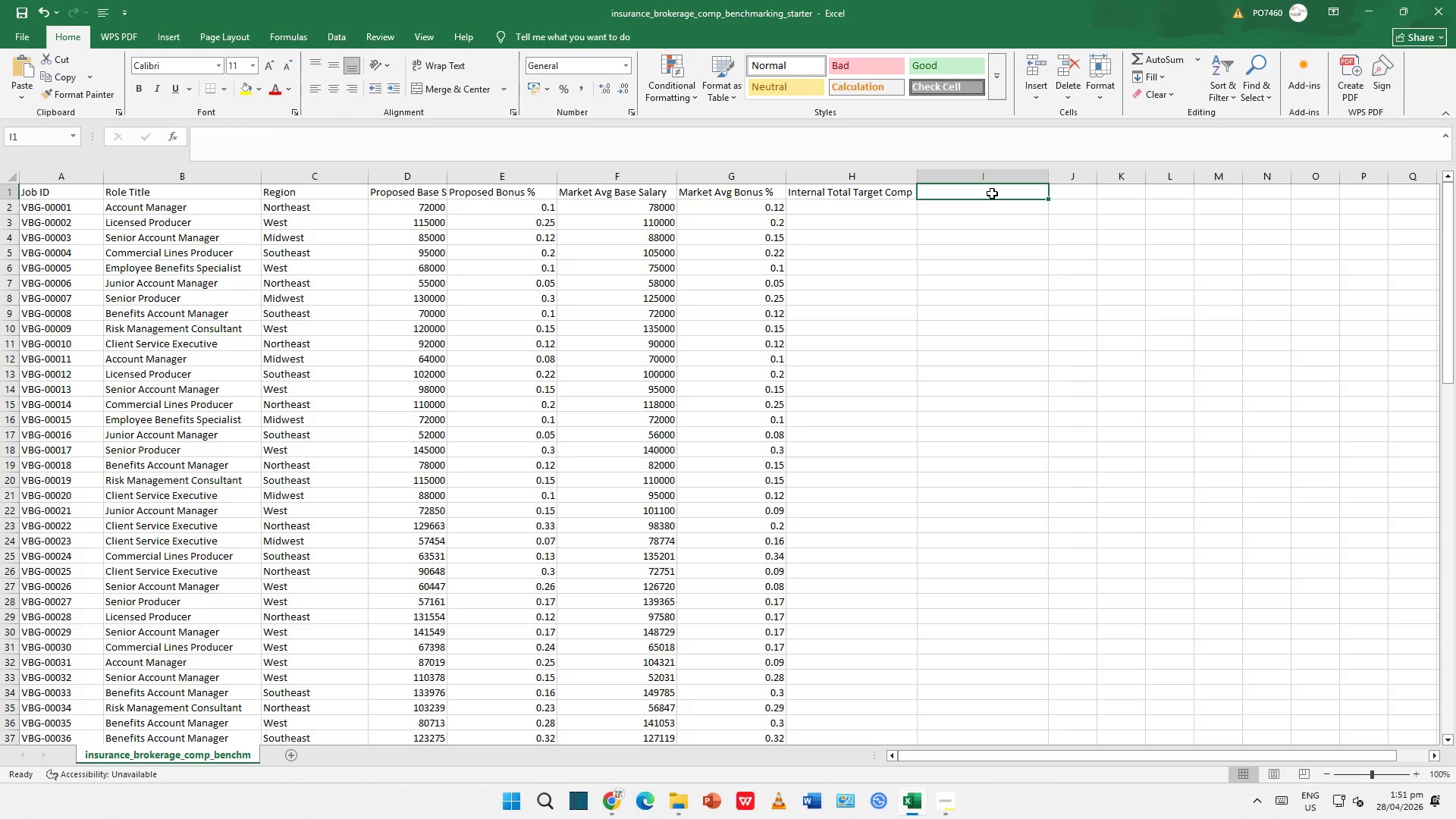 
double_click([992, 193])
 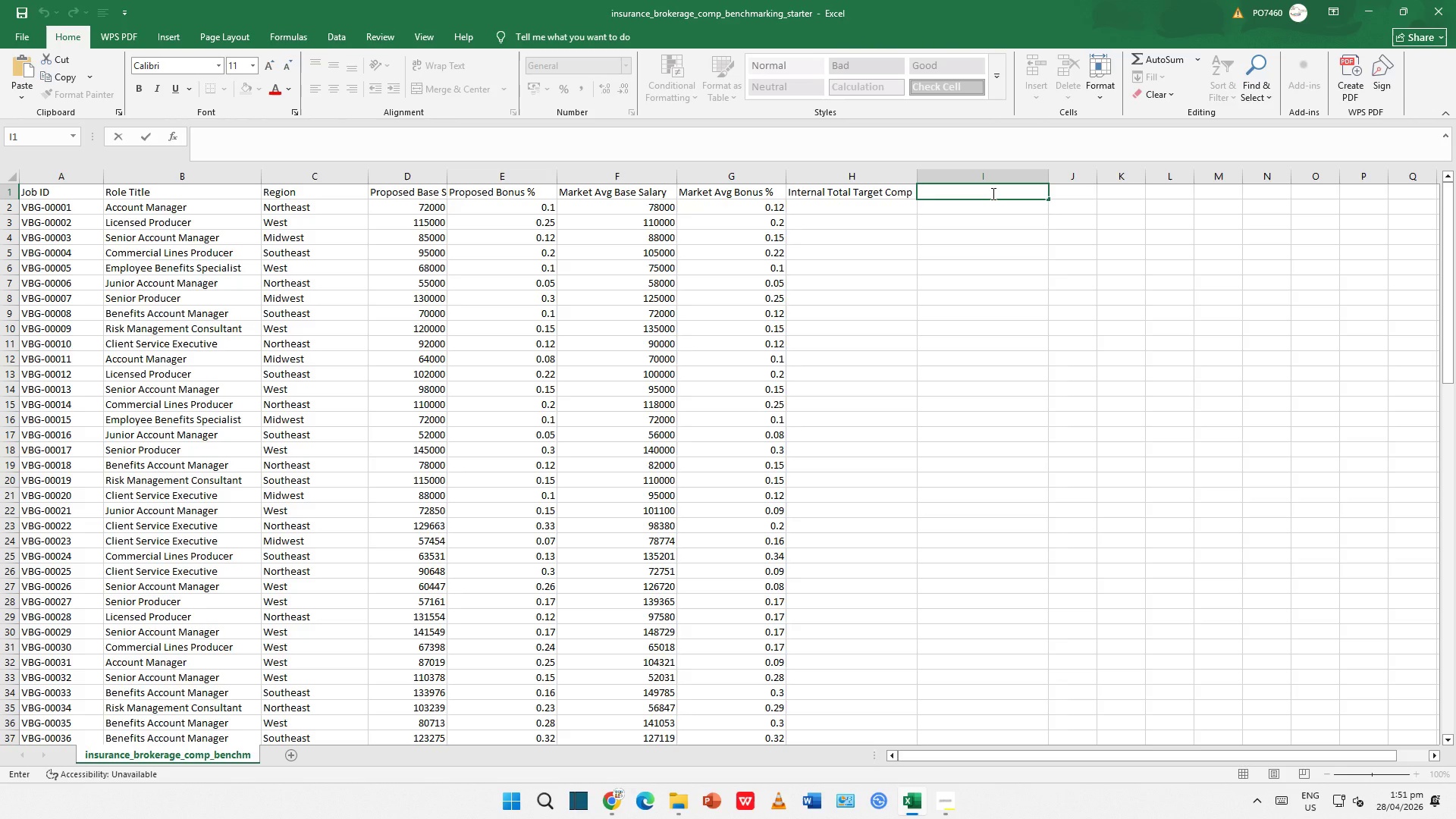 
type(Market Ta)
key(Backspace)
type(otal Target Comp)
 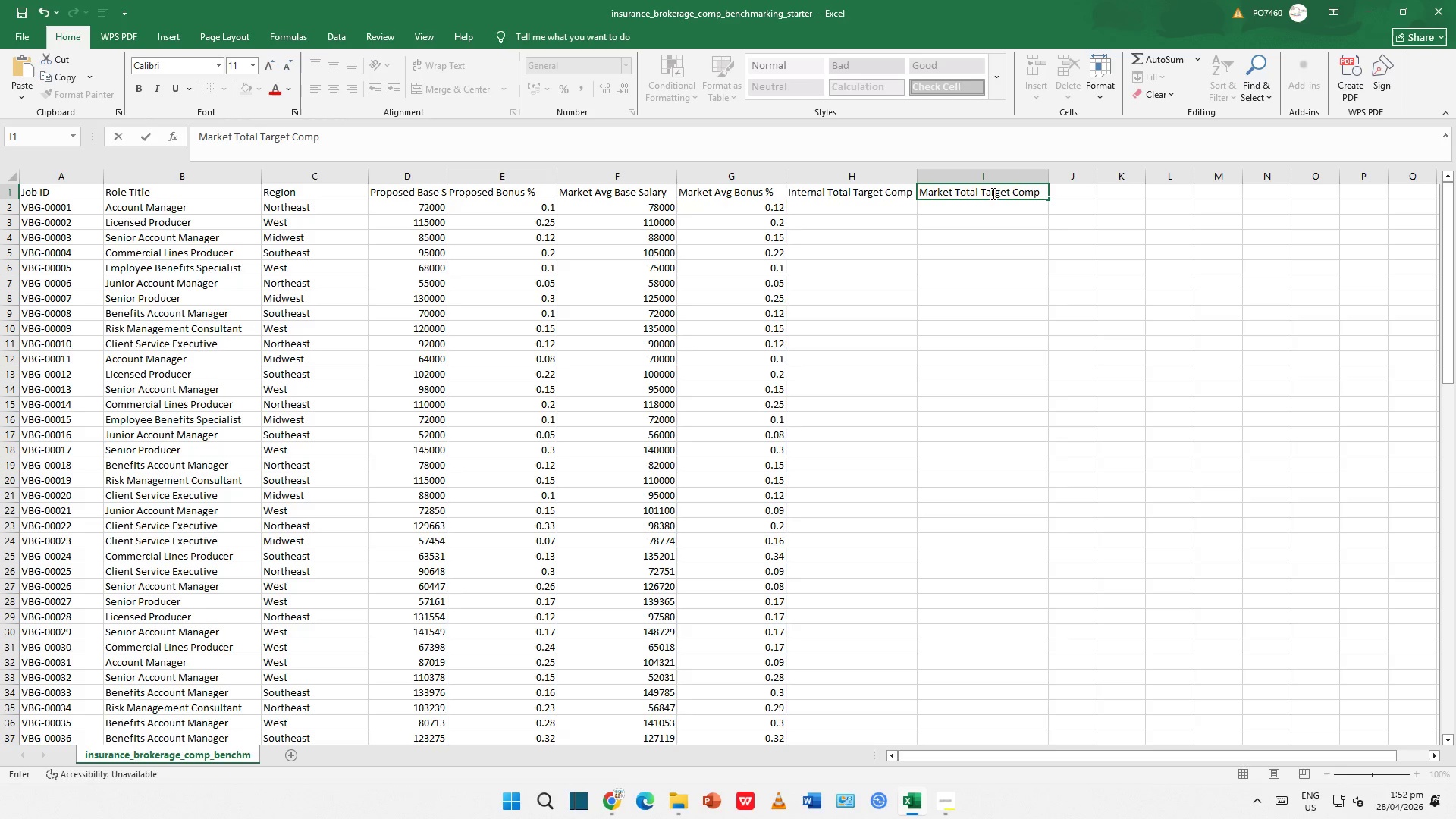 
key(Tab)
 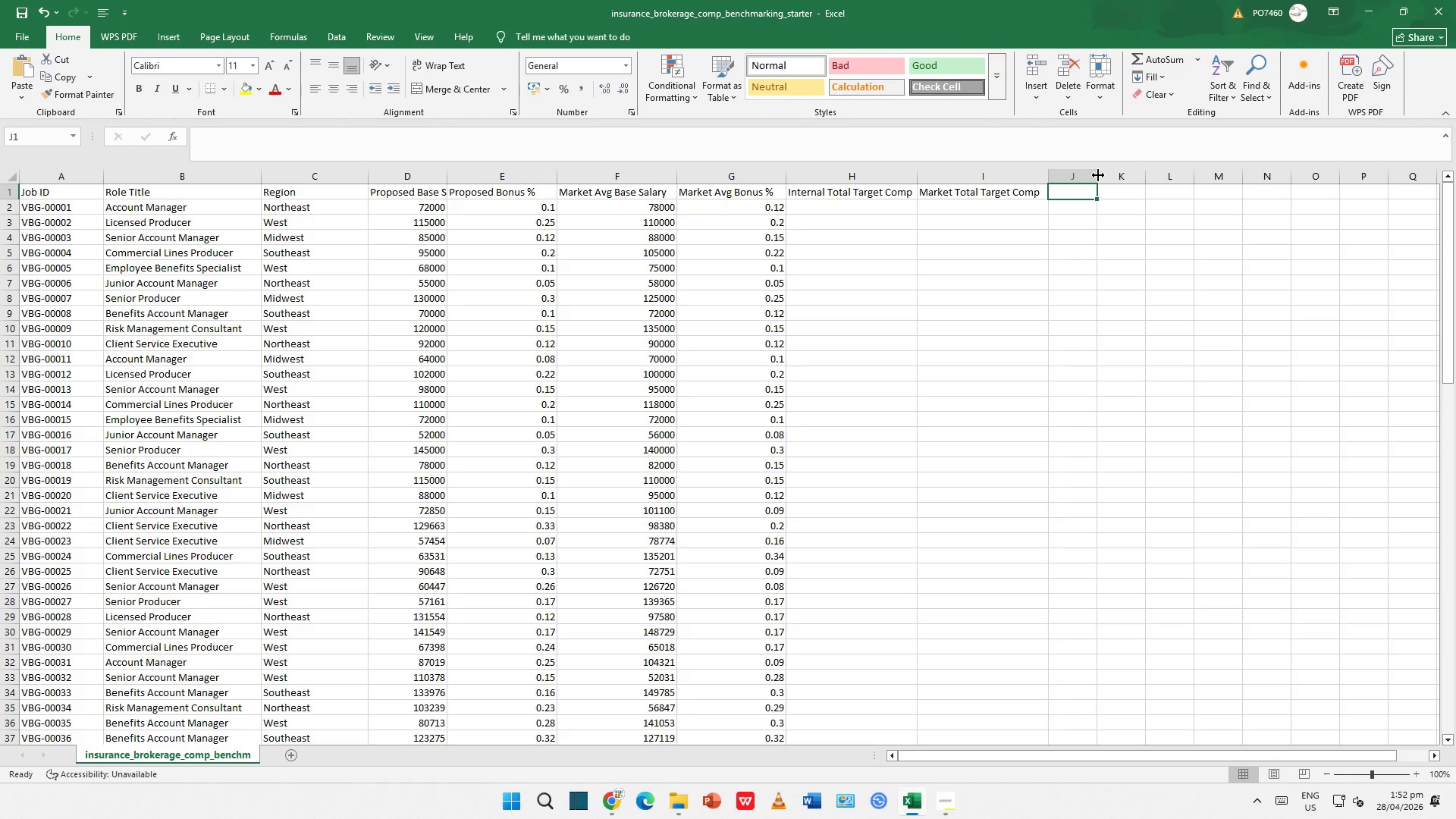 
left_click_drag(start_coordinate=[1098, 175], to_coordinate=[1181, 174])
 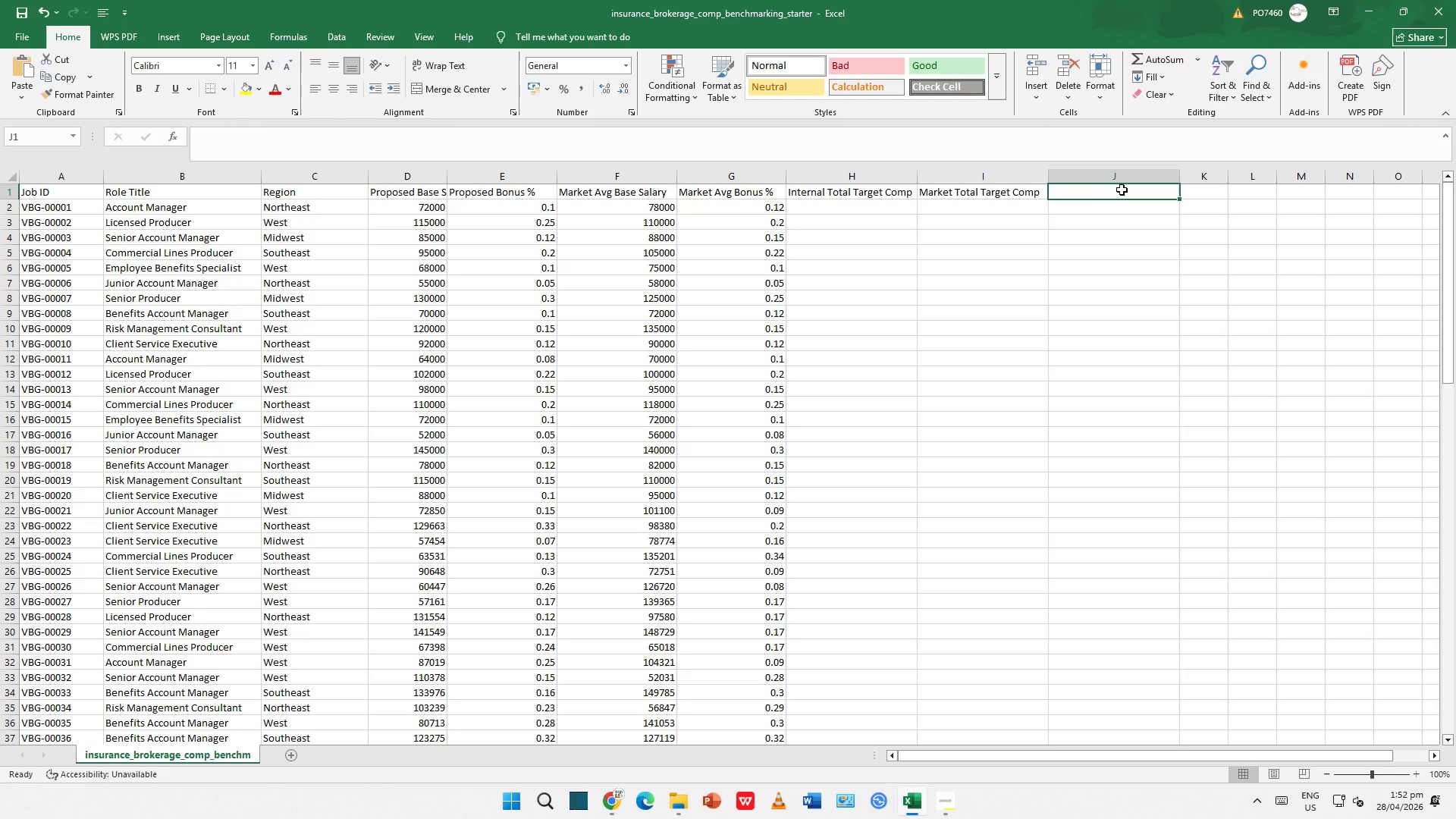 
left_click([1122, 190])
 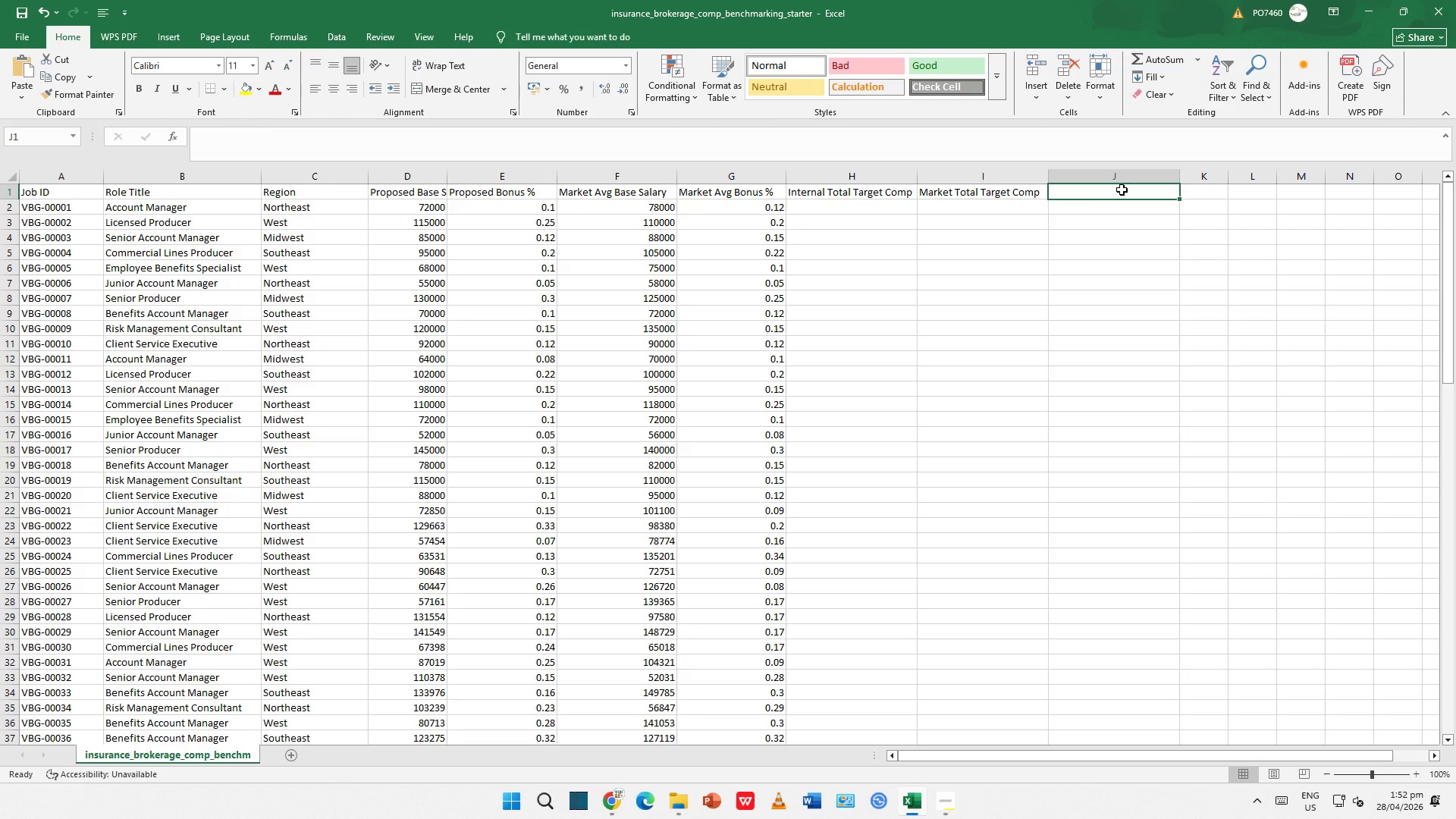 
type(Make)
key(Backspace)
key(Backspace)
type(rket Gap %)
 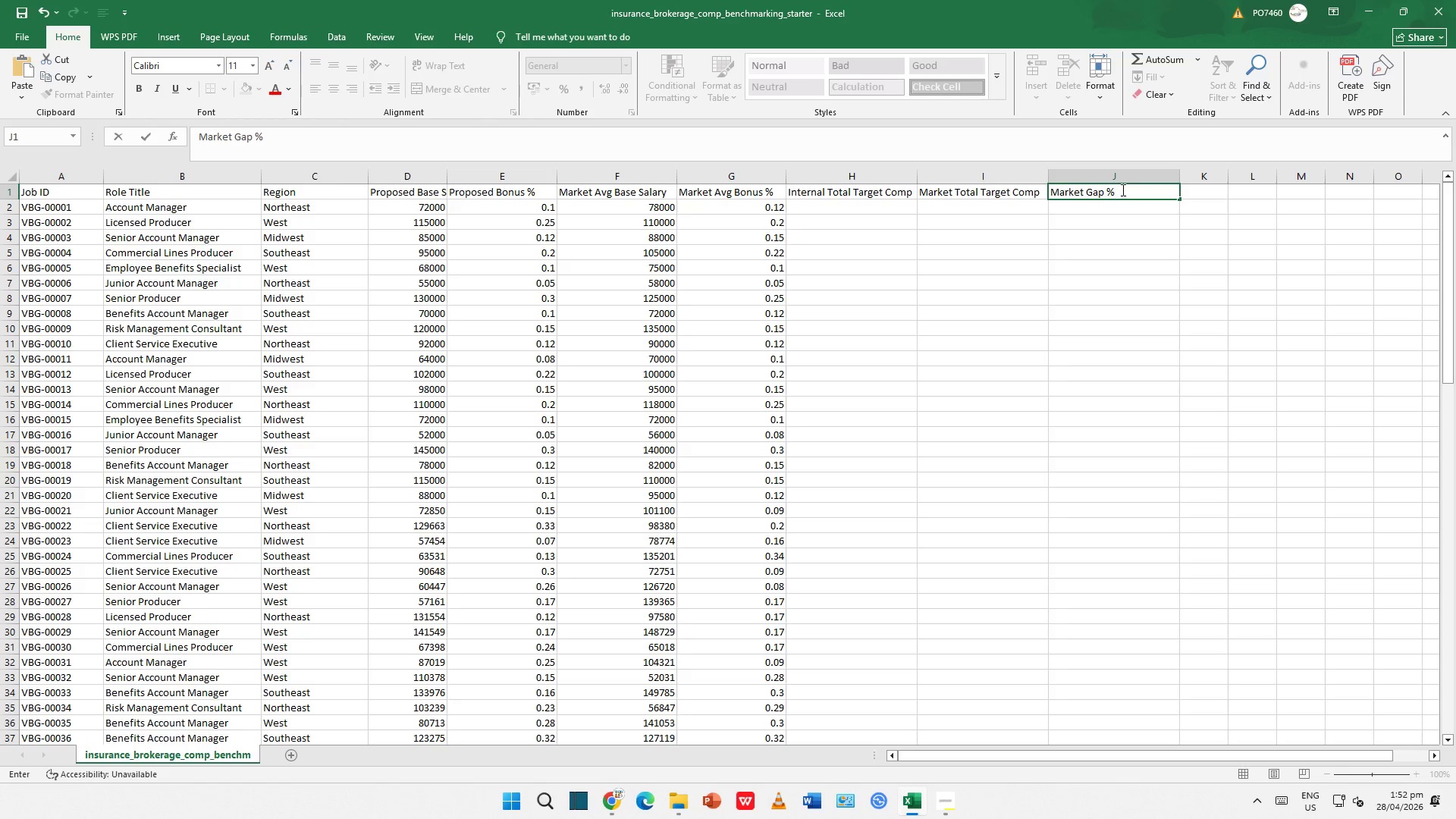 
left_click([870, 209])
 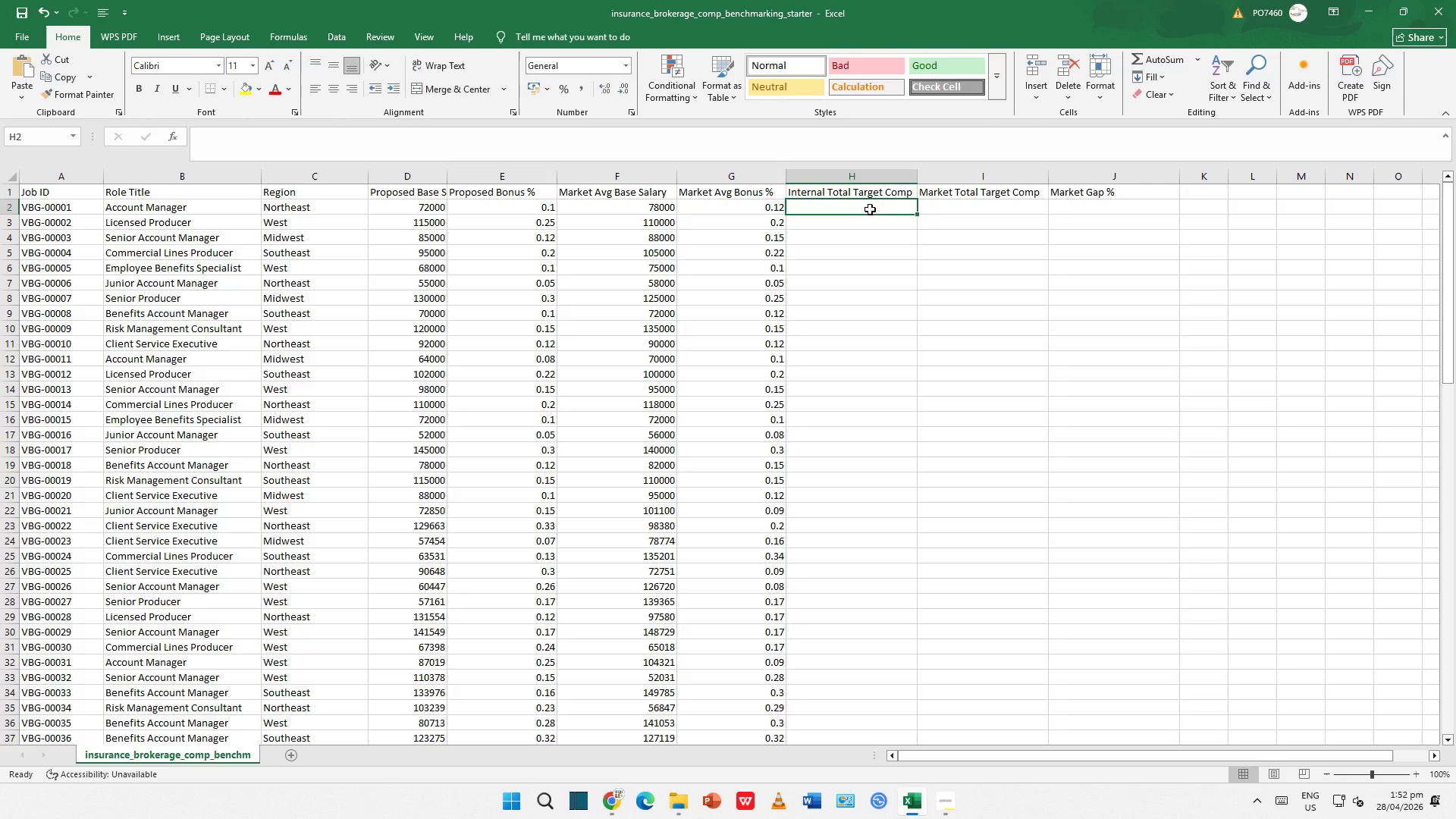 
double_click([870, 209])
 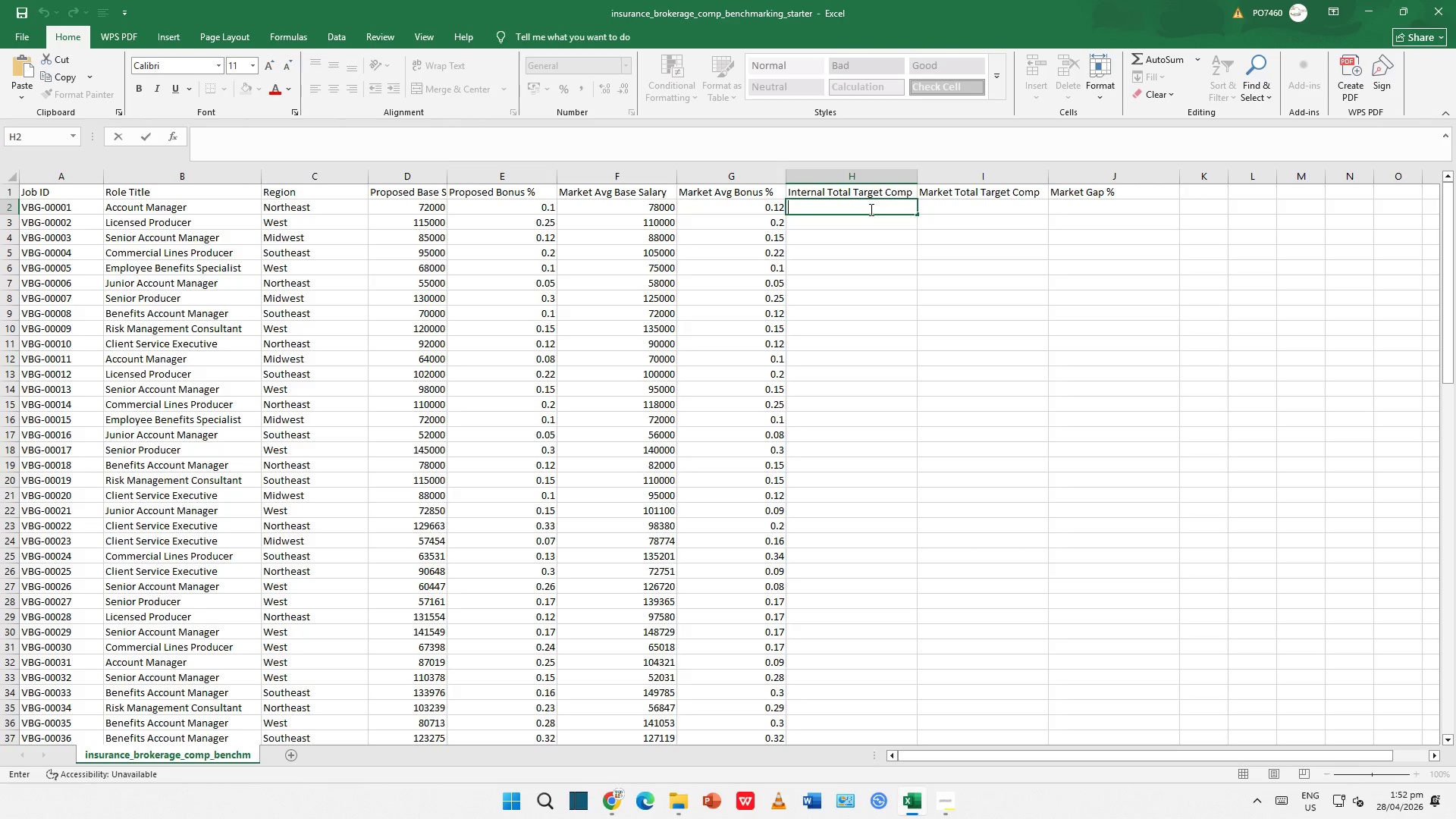 
key(Equal)
 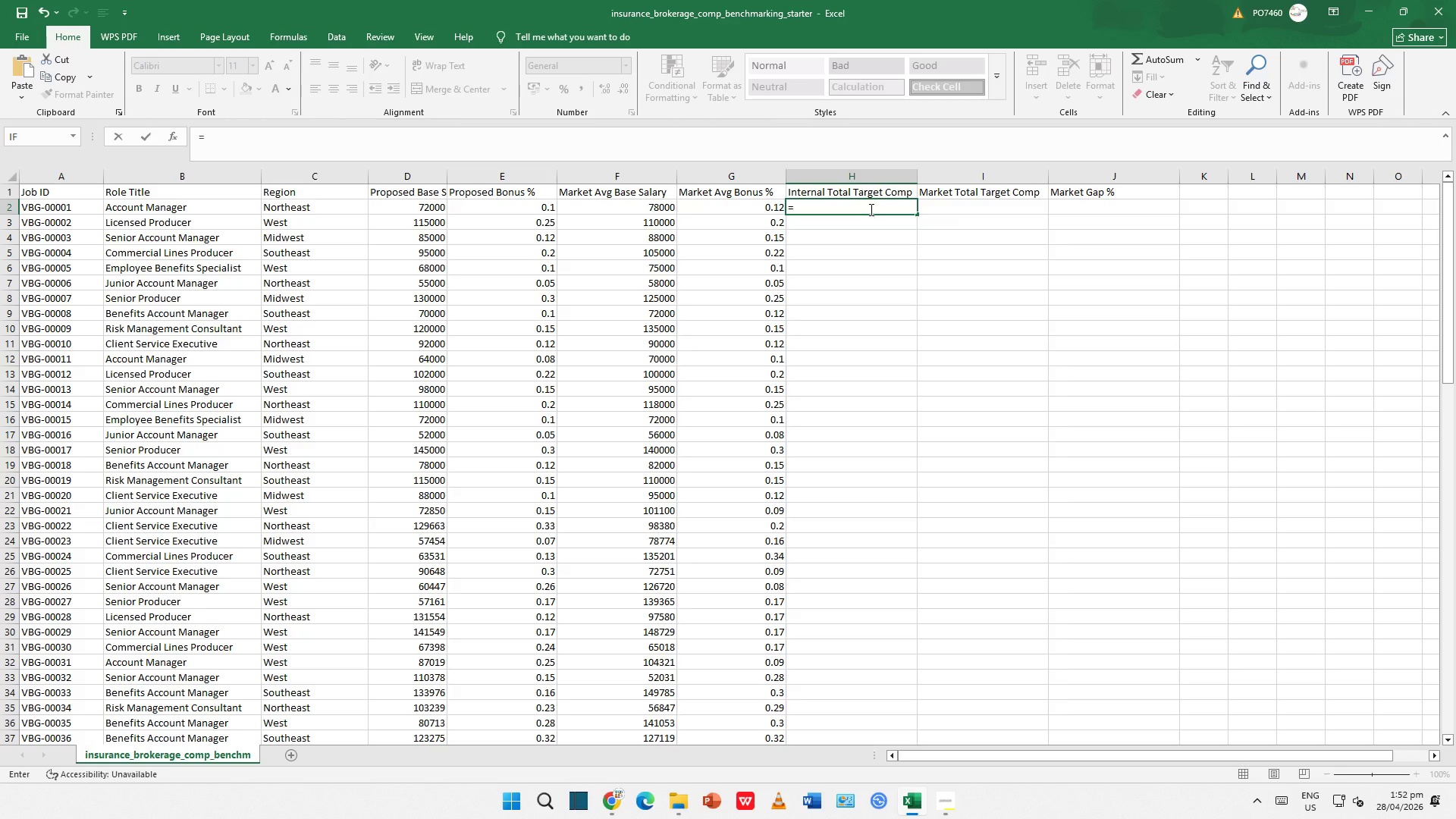 
wait(17.36)
 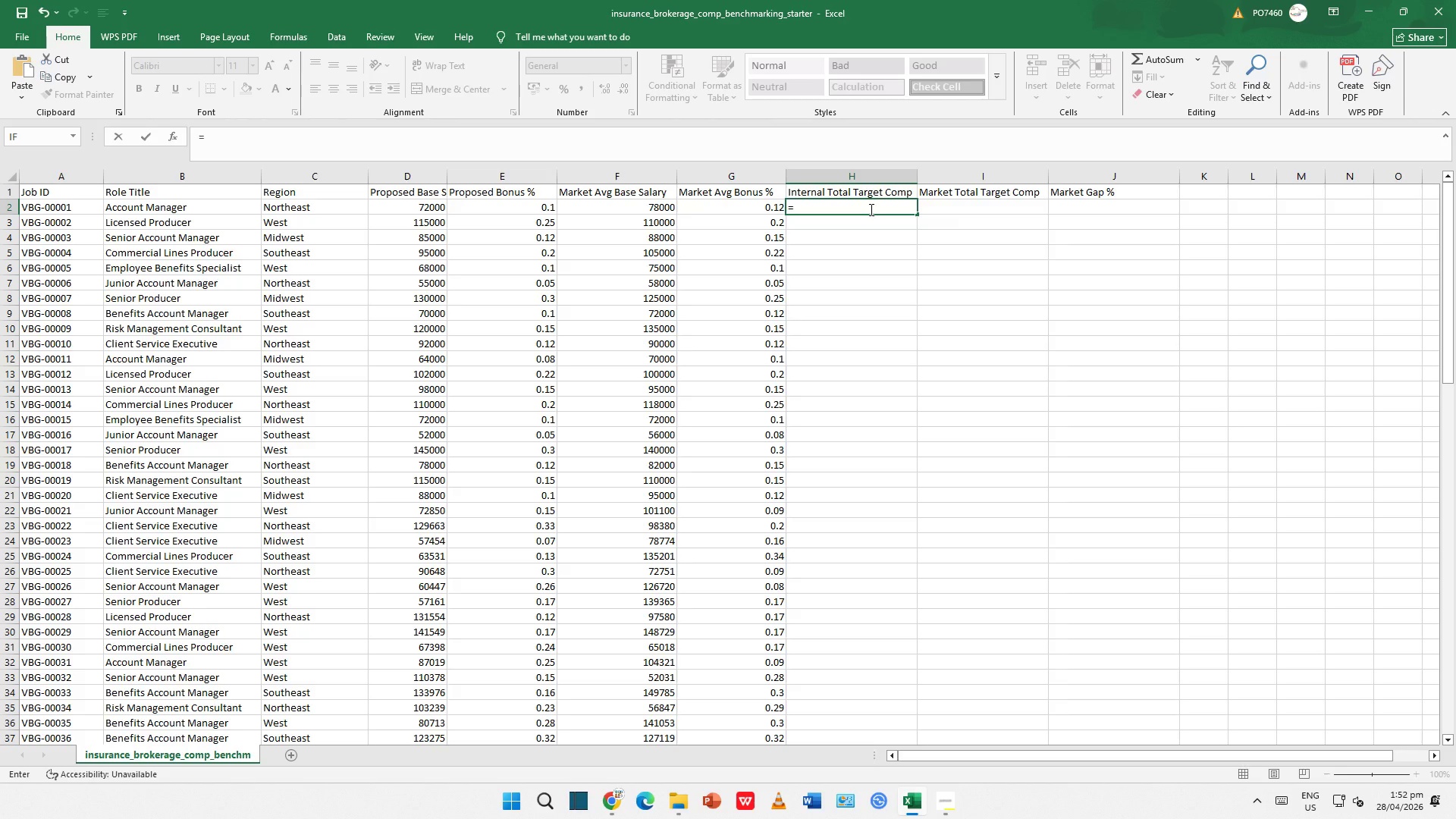 
left_click([431, 211])
 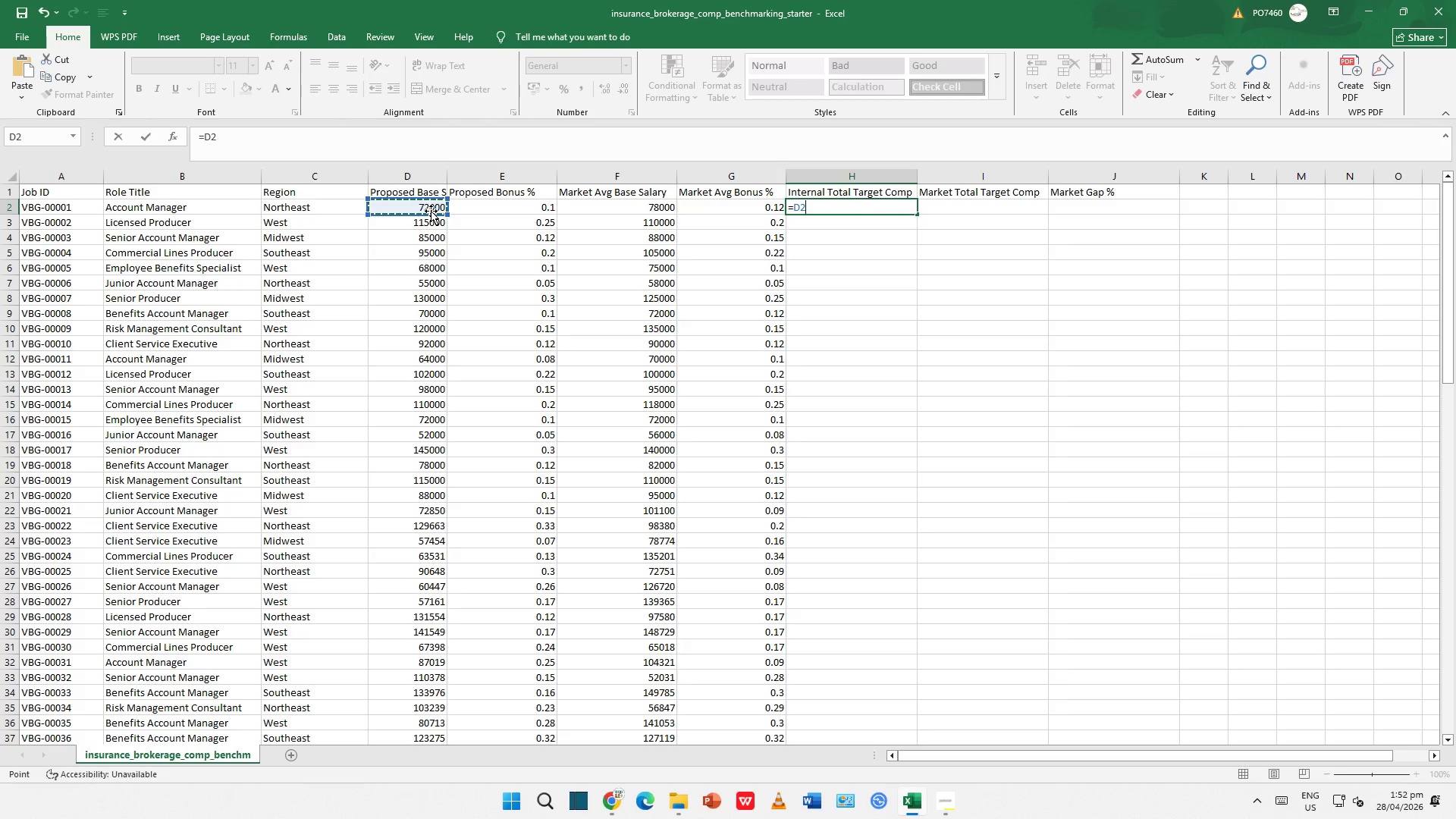 
key(Equal)
 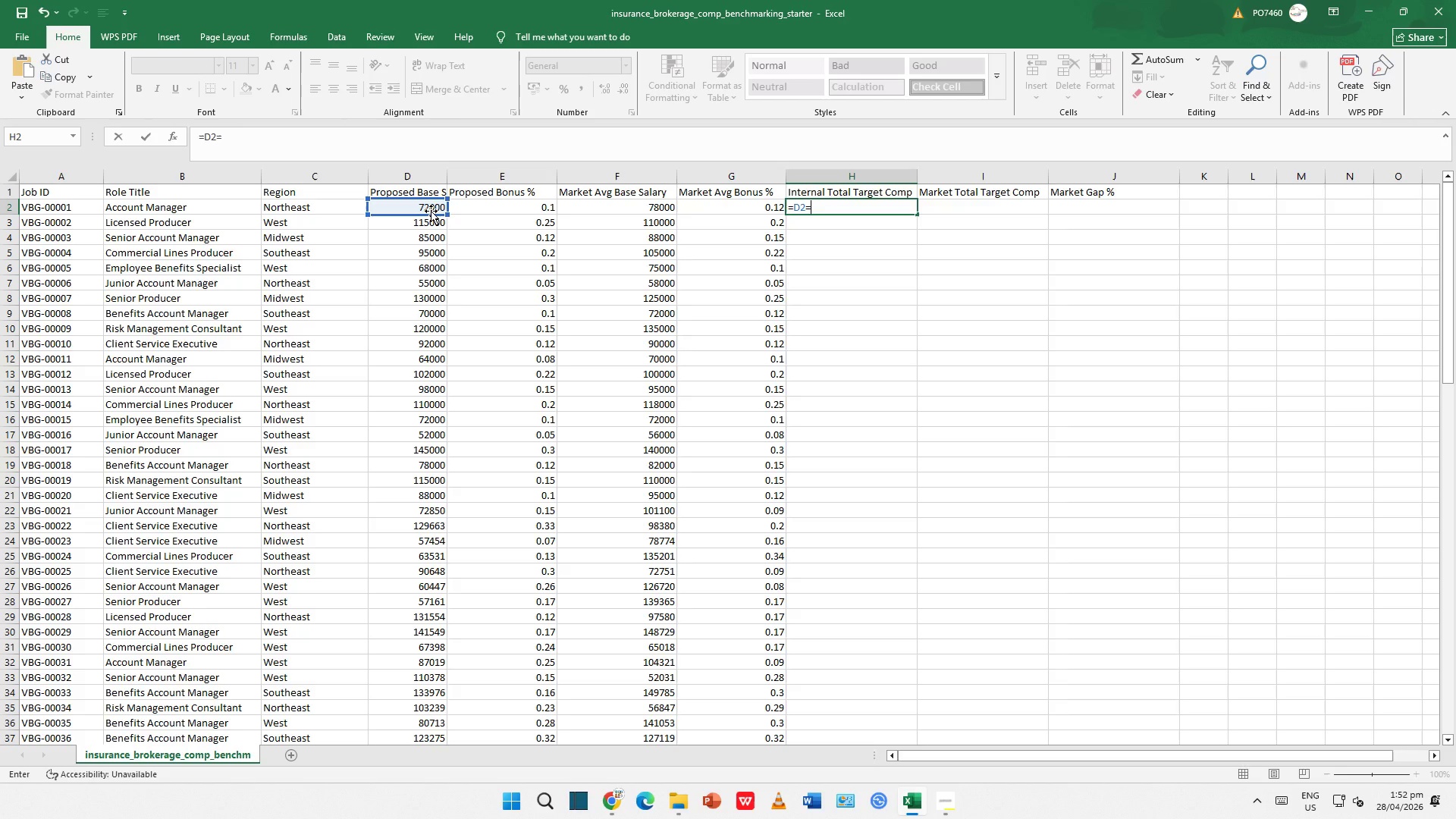 
key(Backspace)
 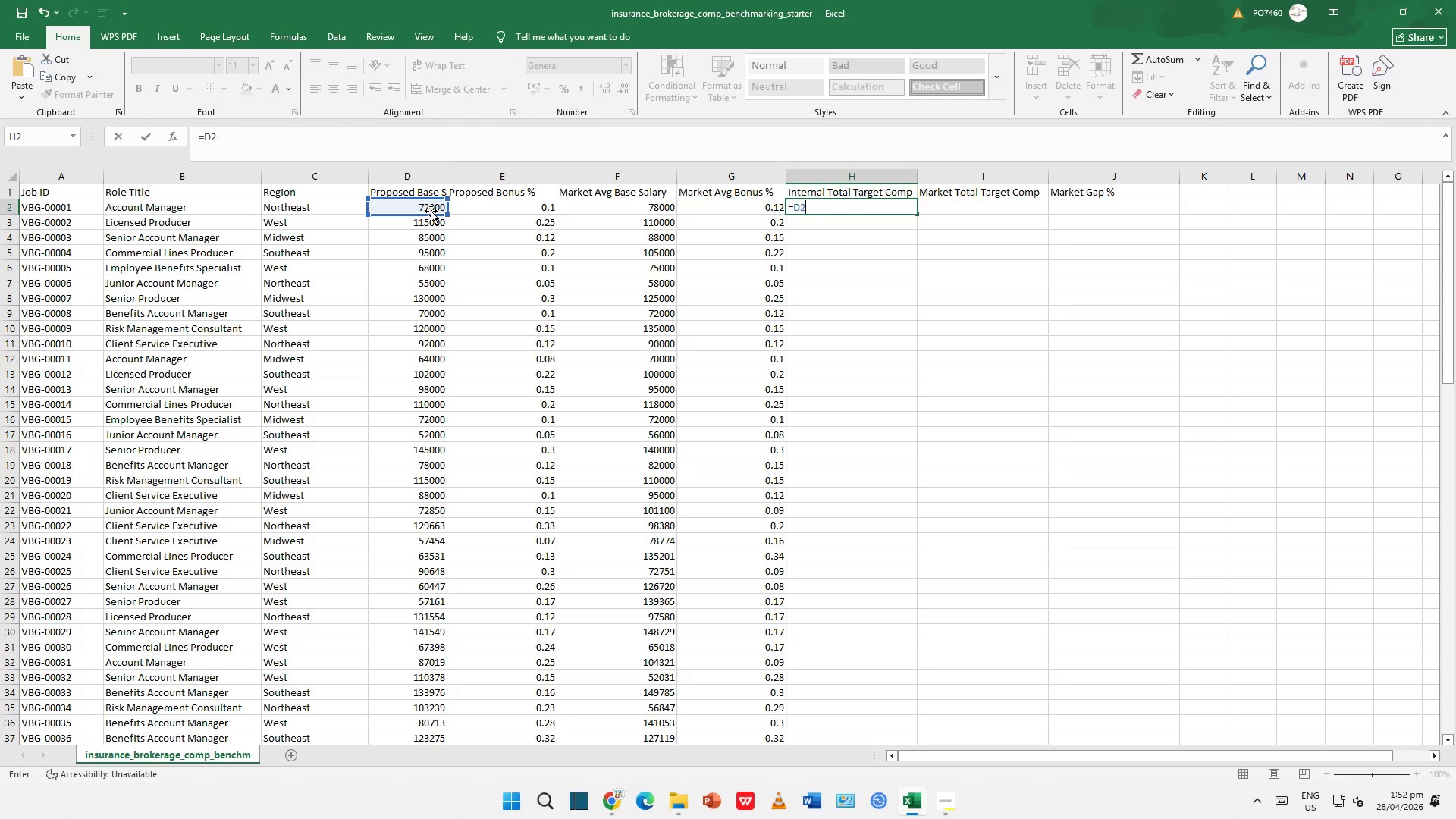 
key(Shift+ShiftLeft)
 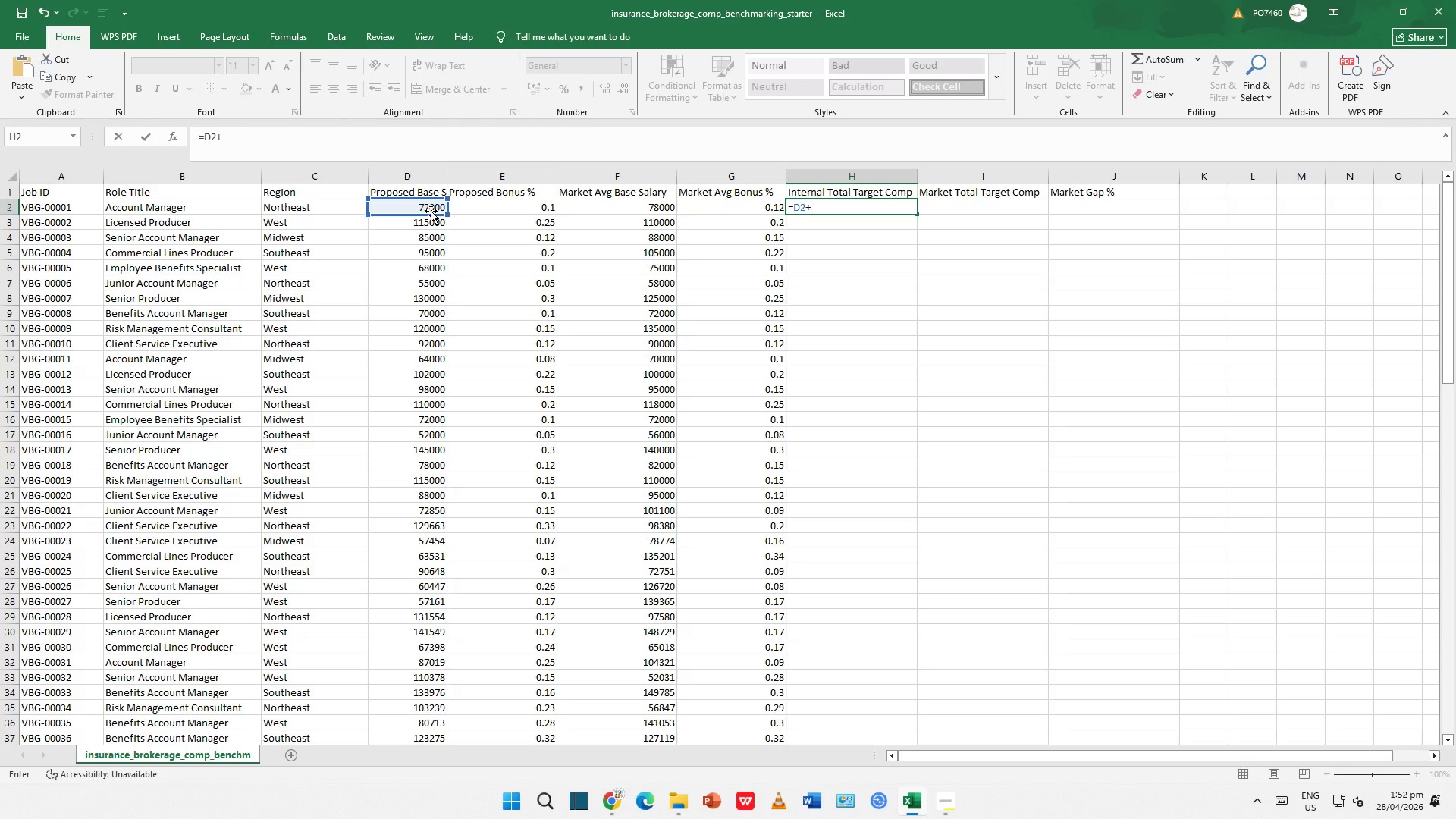 
key(Shift+Equal)
 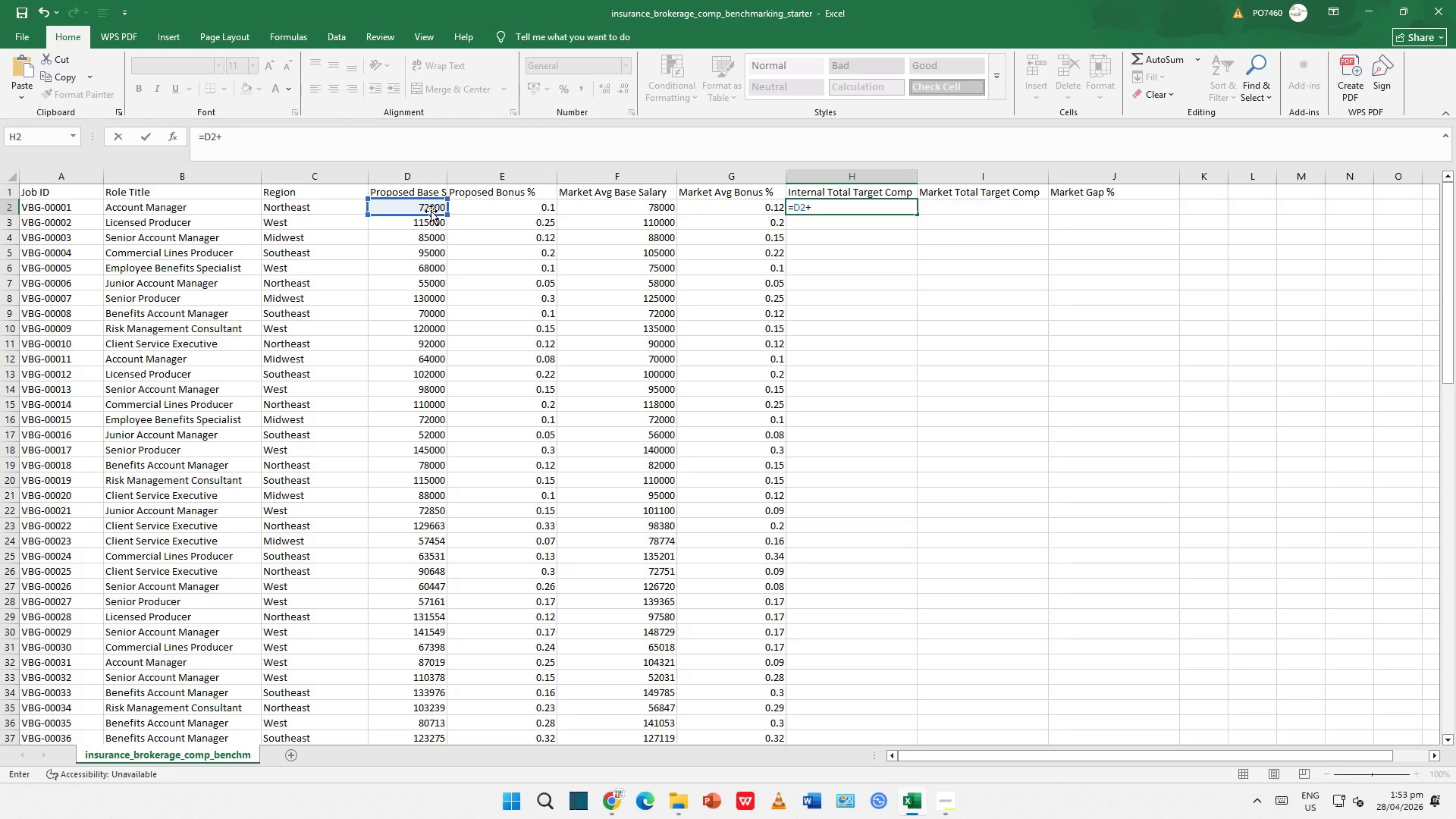 
key(Shift+9)
 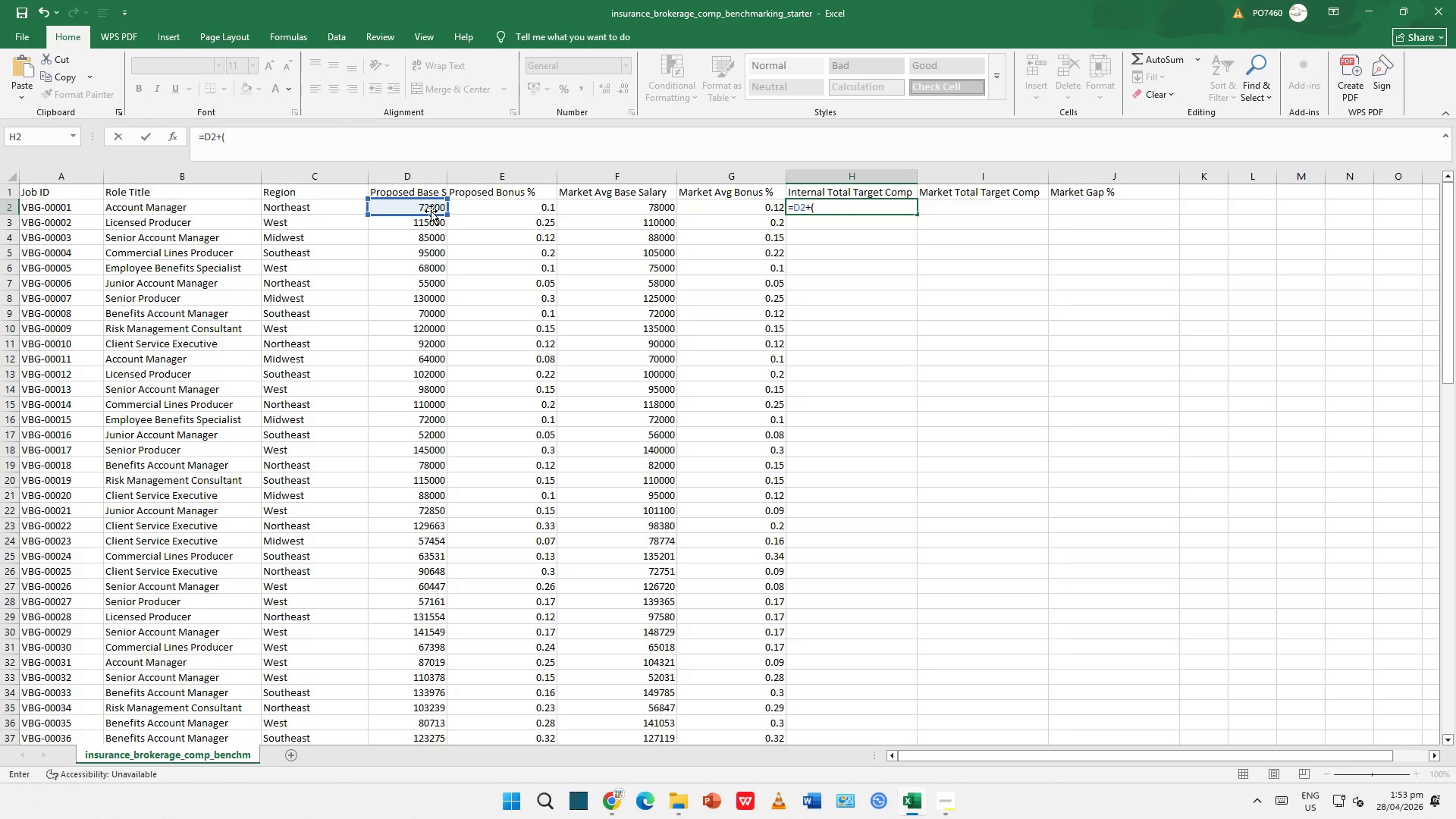 
wait(9.03)
 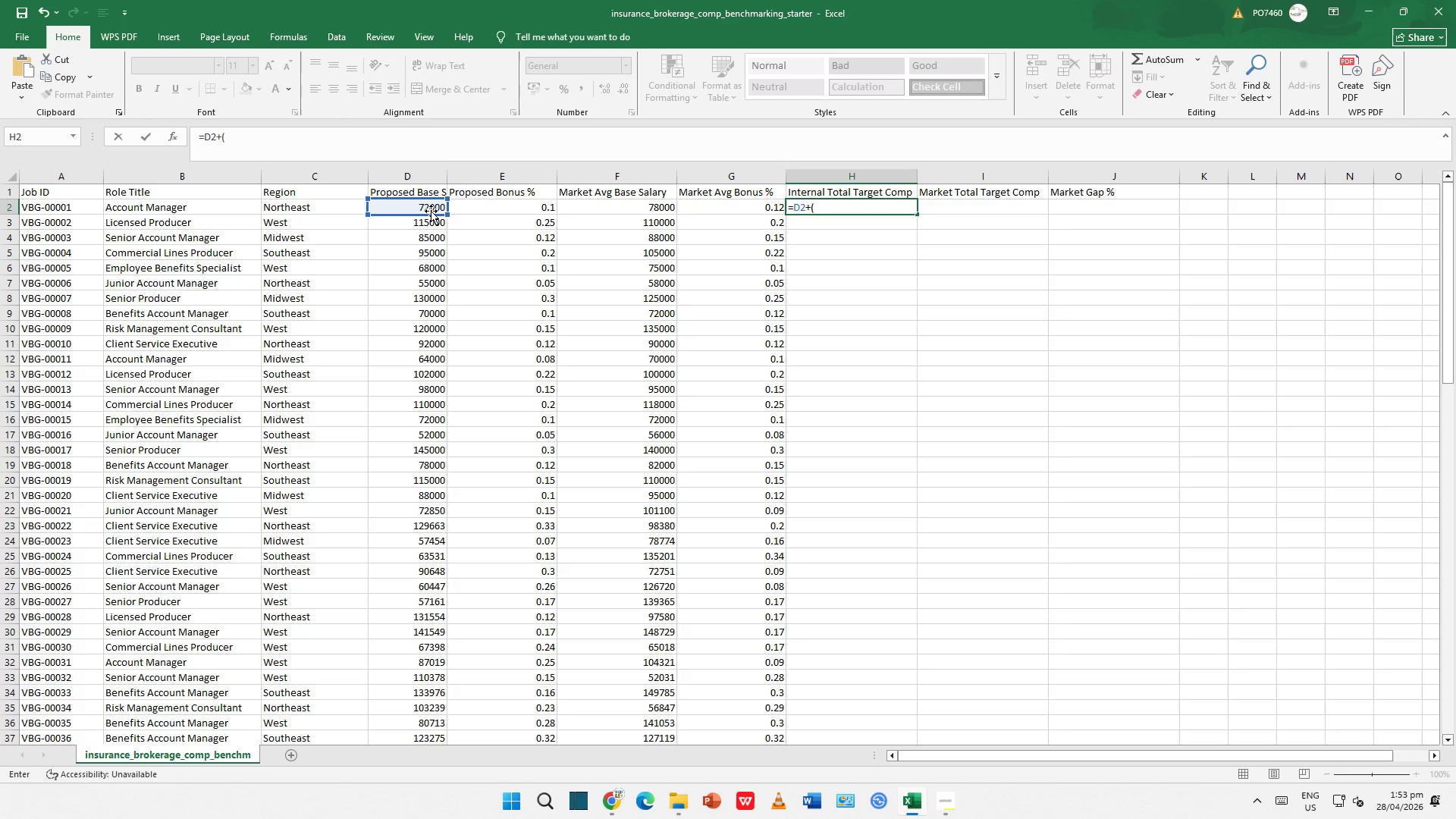 
left_click([428, 208])
 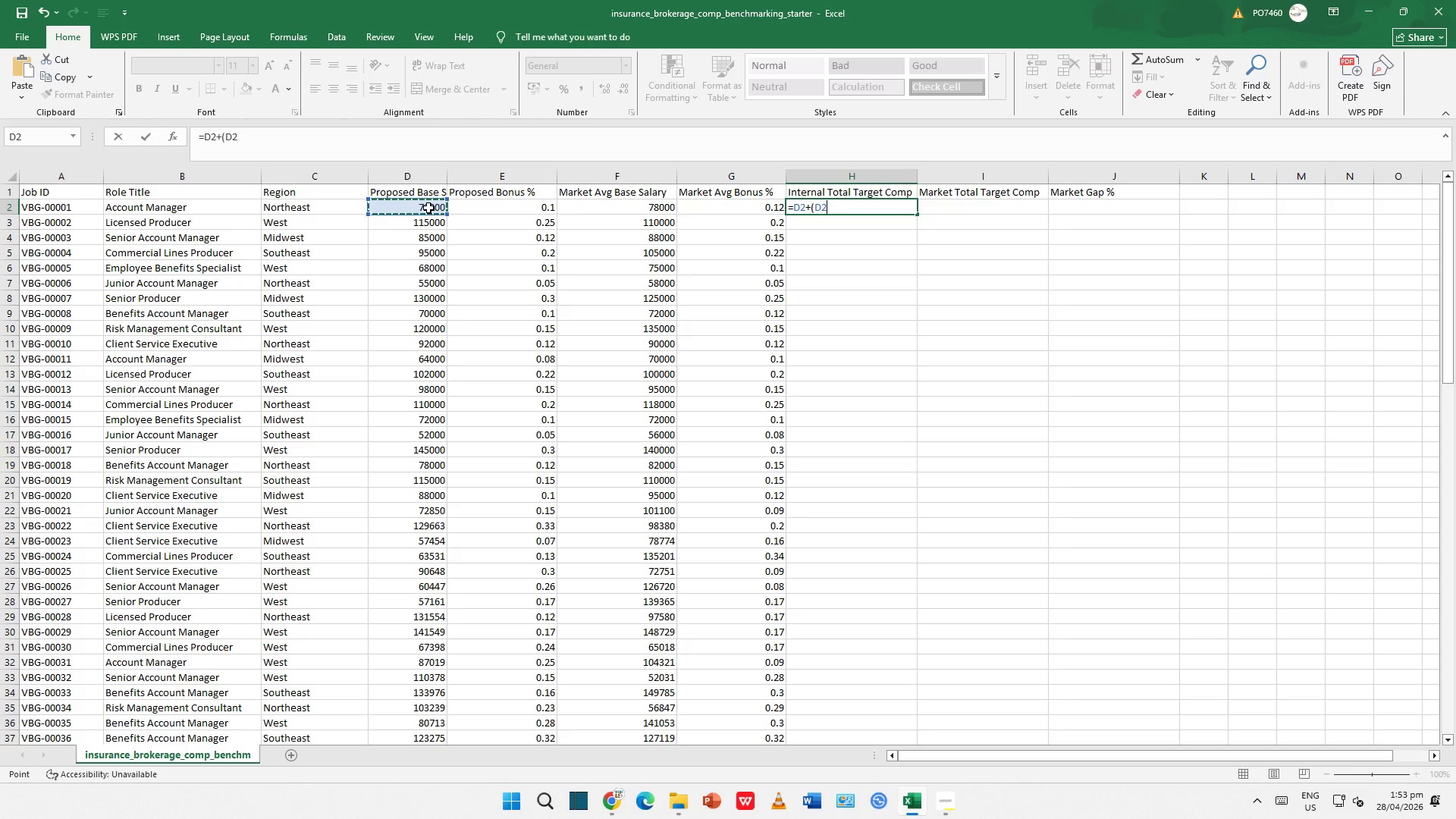 
wait(5.77)
 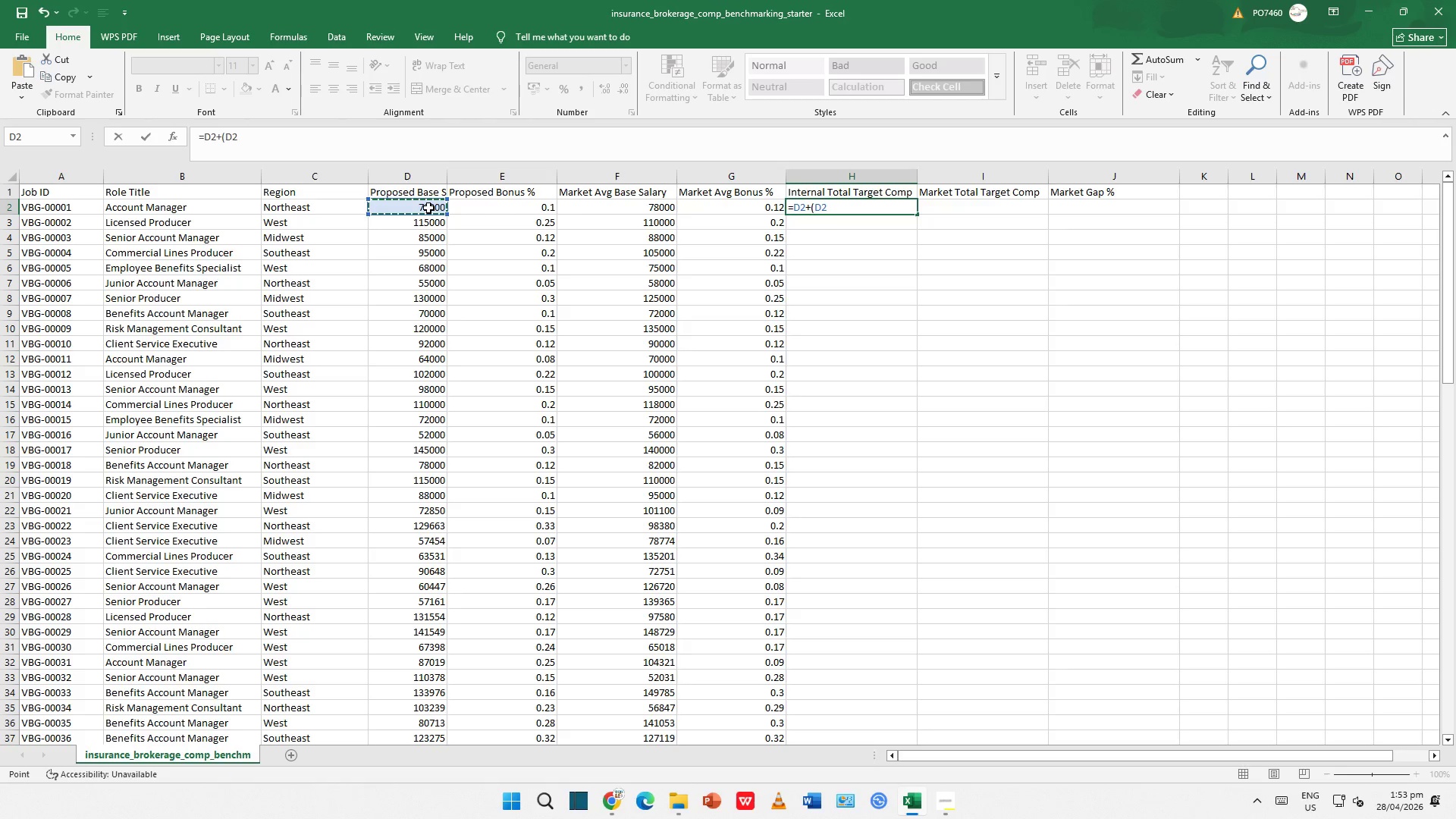 
key(Shift+8)
 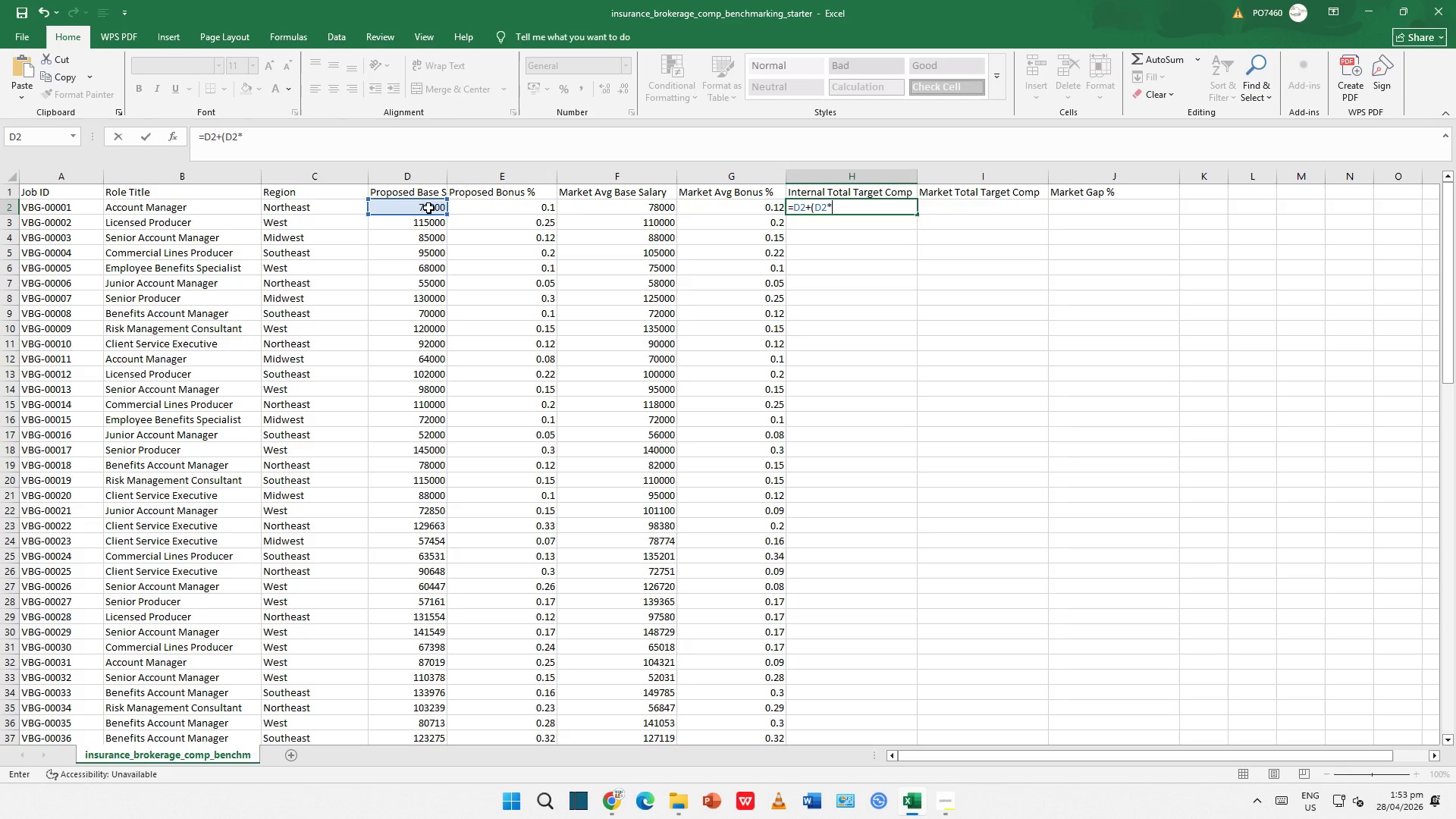 
hold_key(key=ShiftLeft, duration=0.39)
 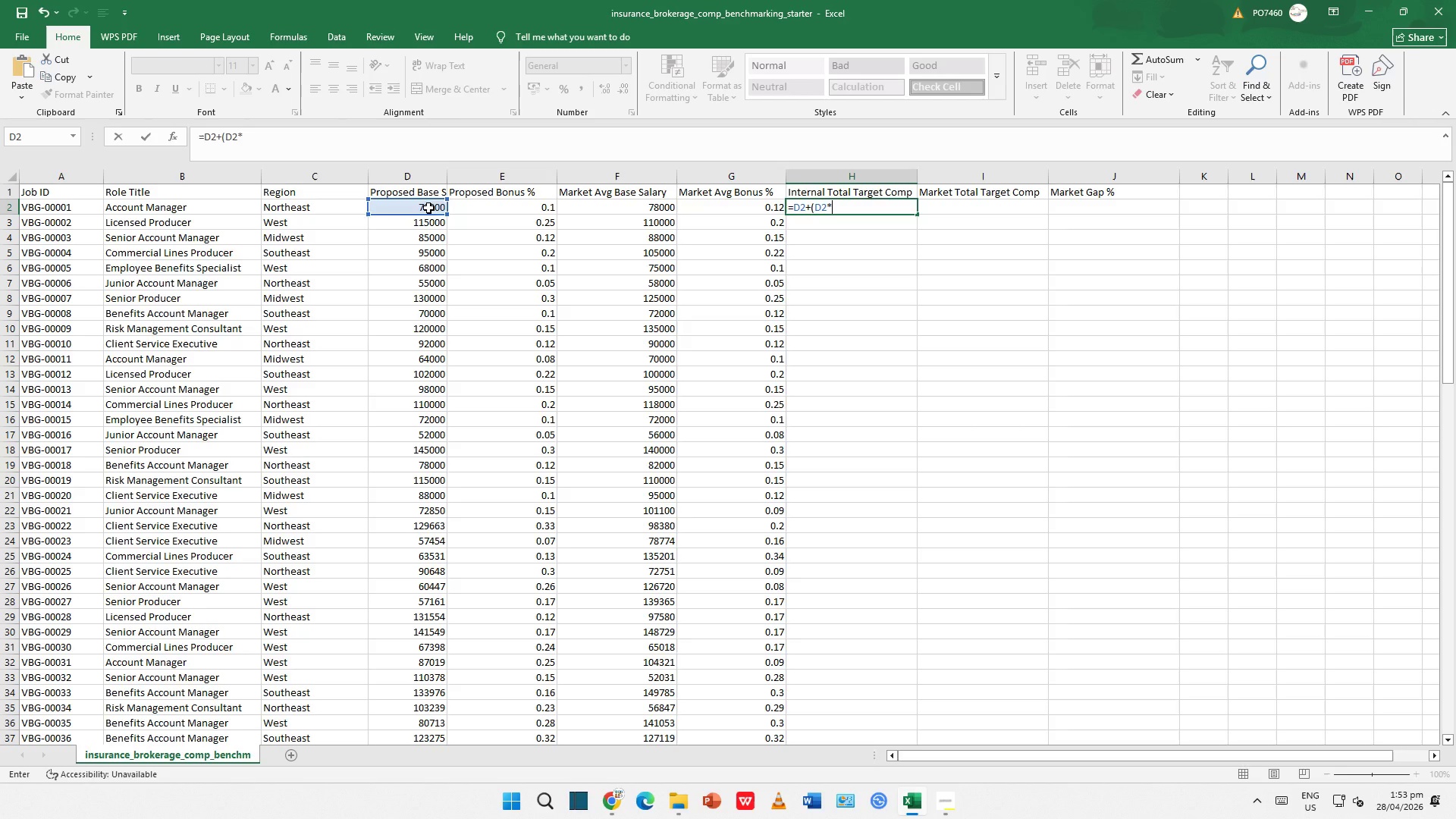 
left_click([497, 206])
 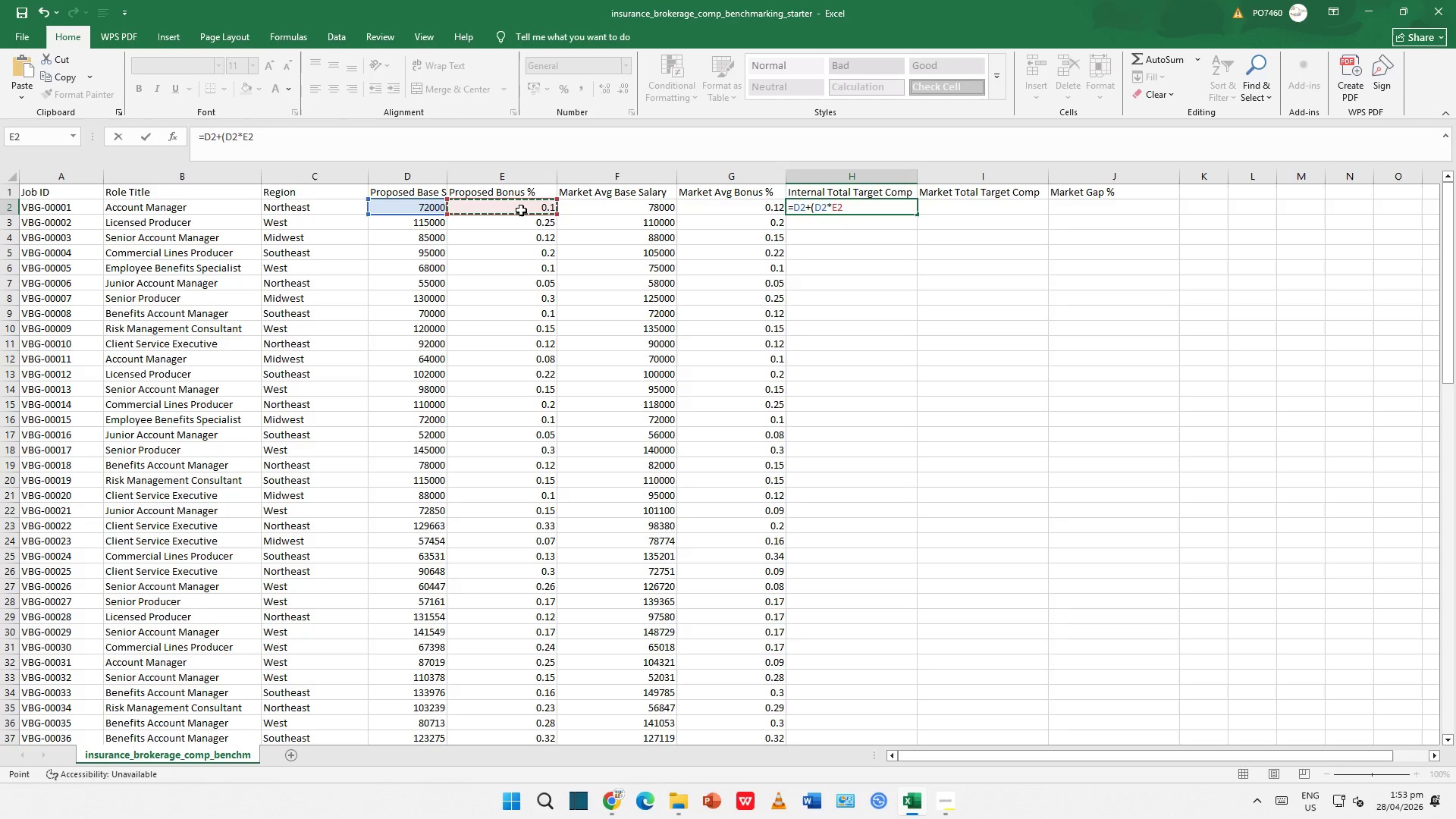 
key(Shift+0)
 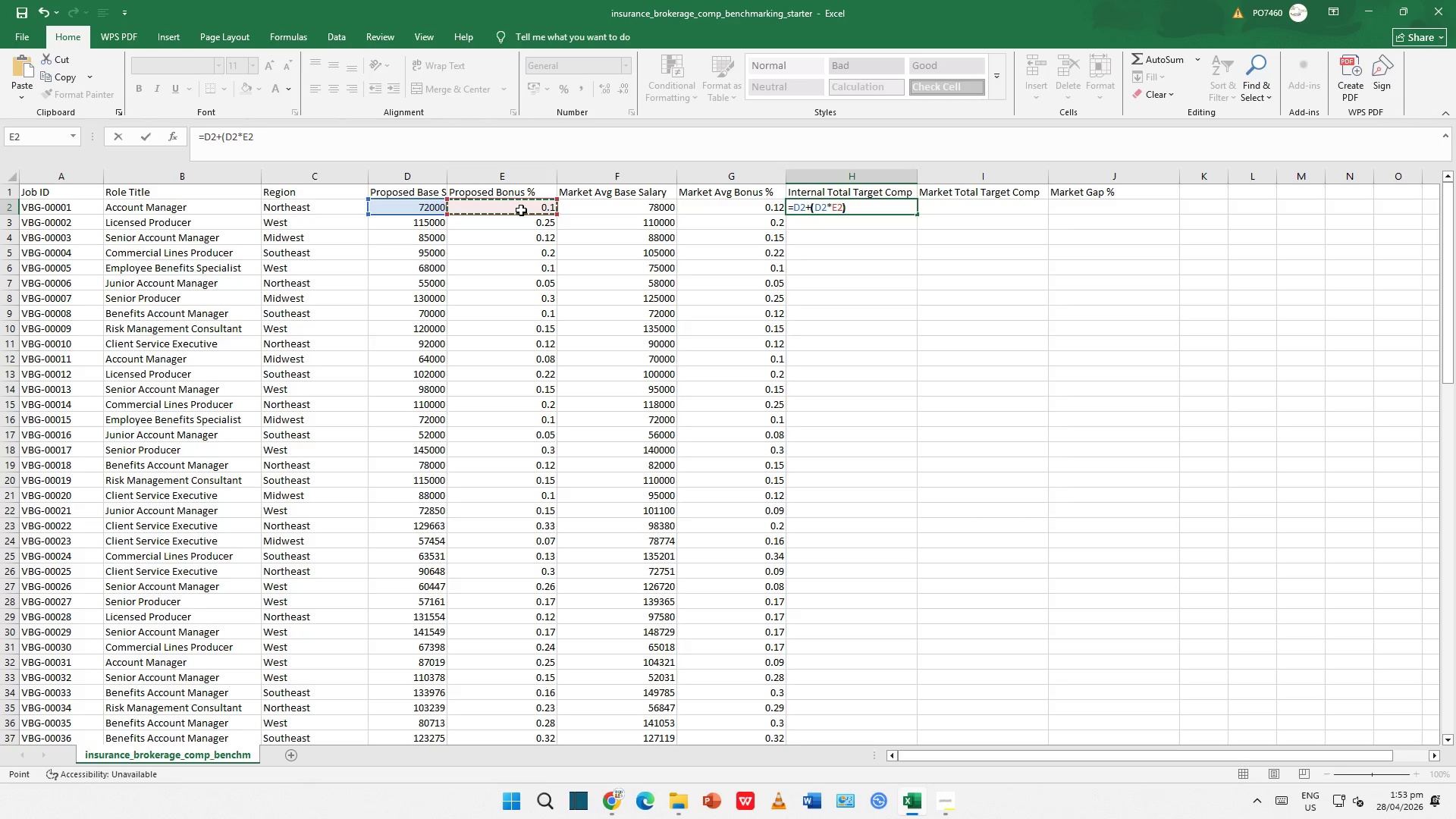 
key(Enter)
 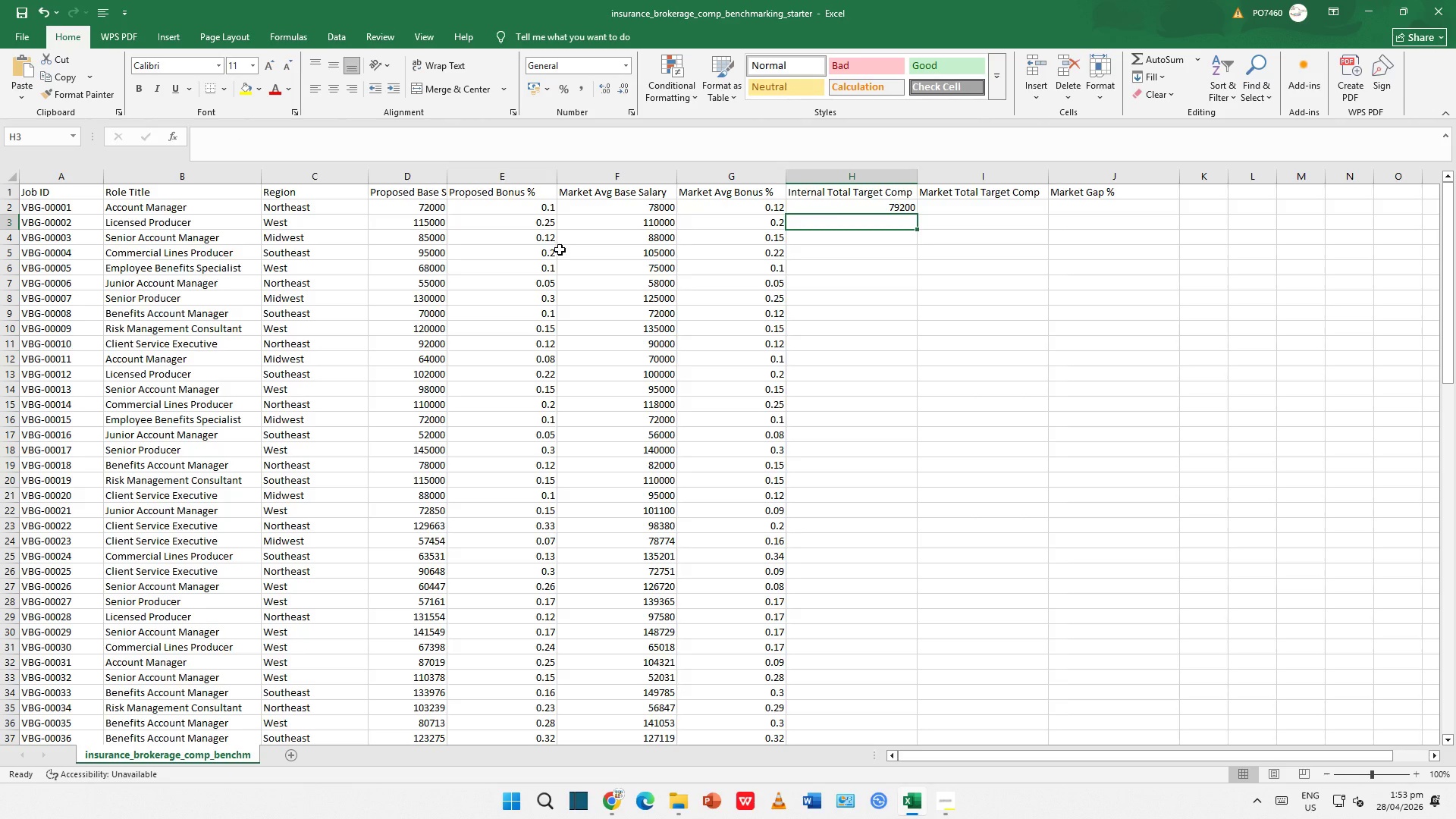 
left_click([963, 210])
 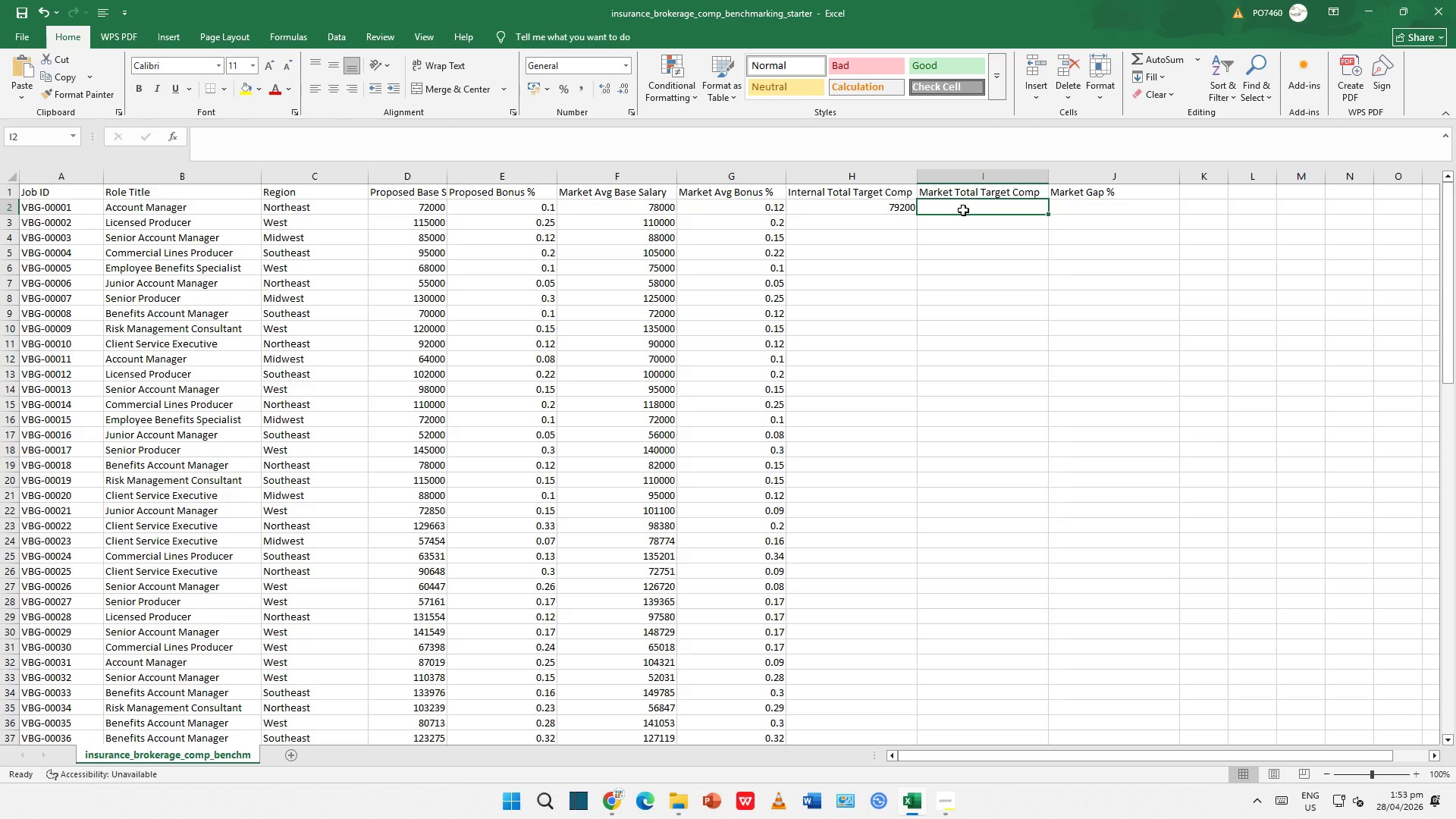 
wait(10.38)
 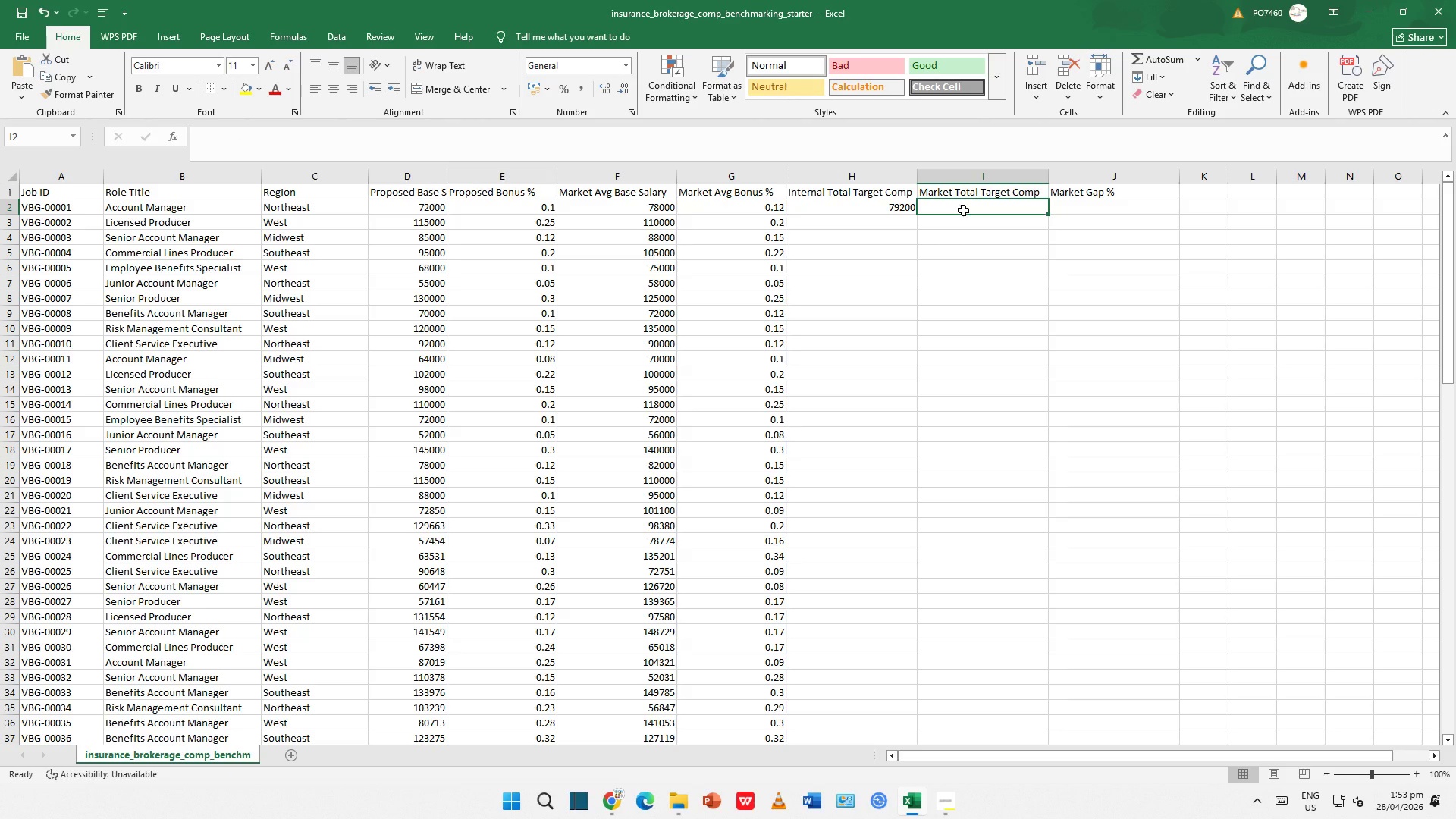 
key(Equal)
 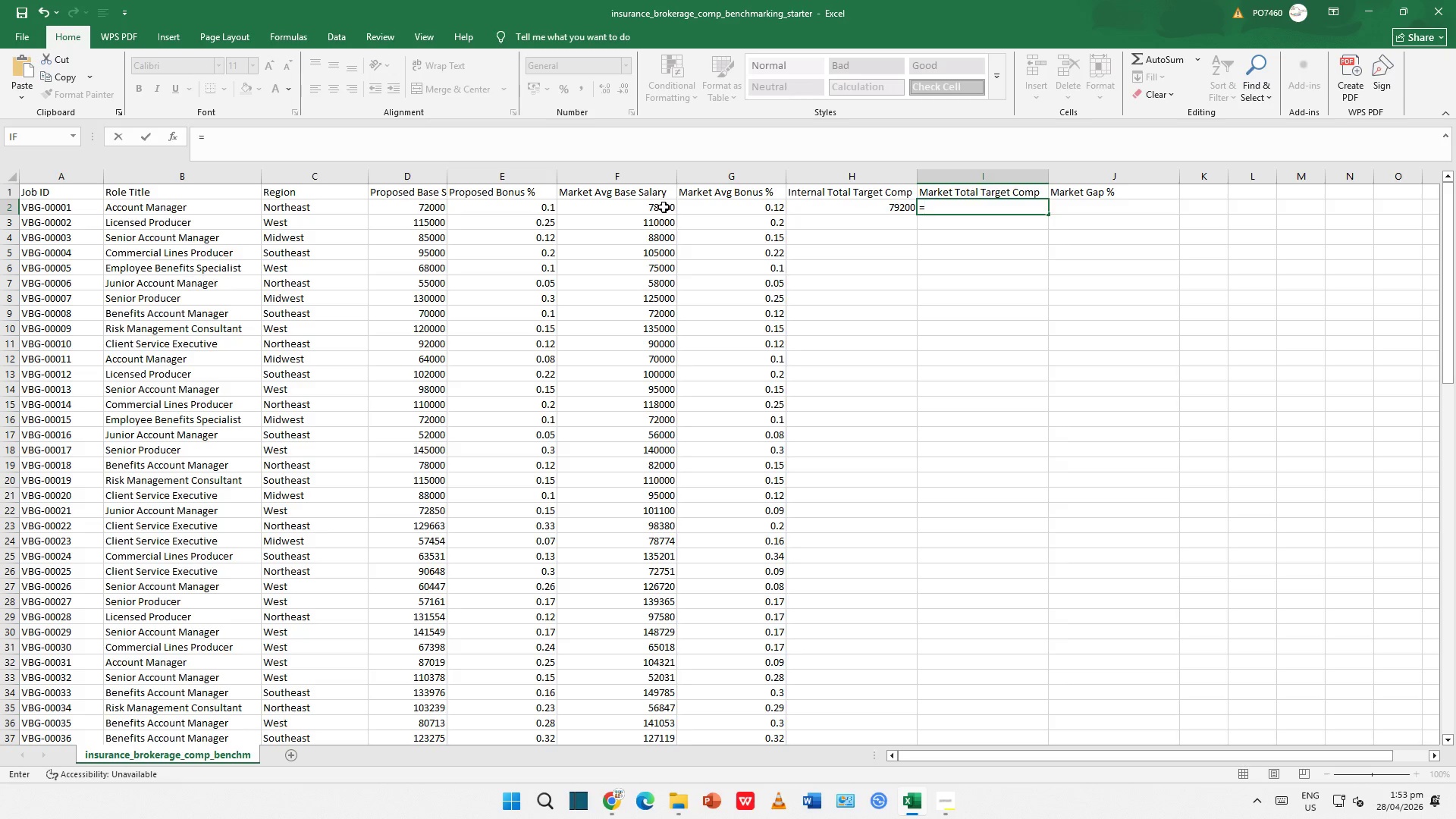 
left_click([664, 207])
 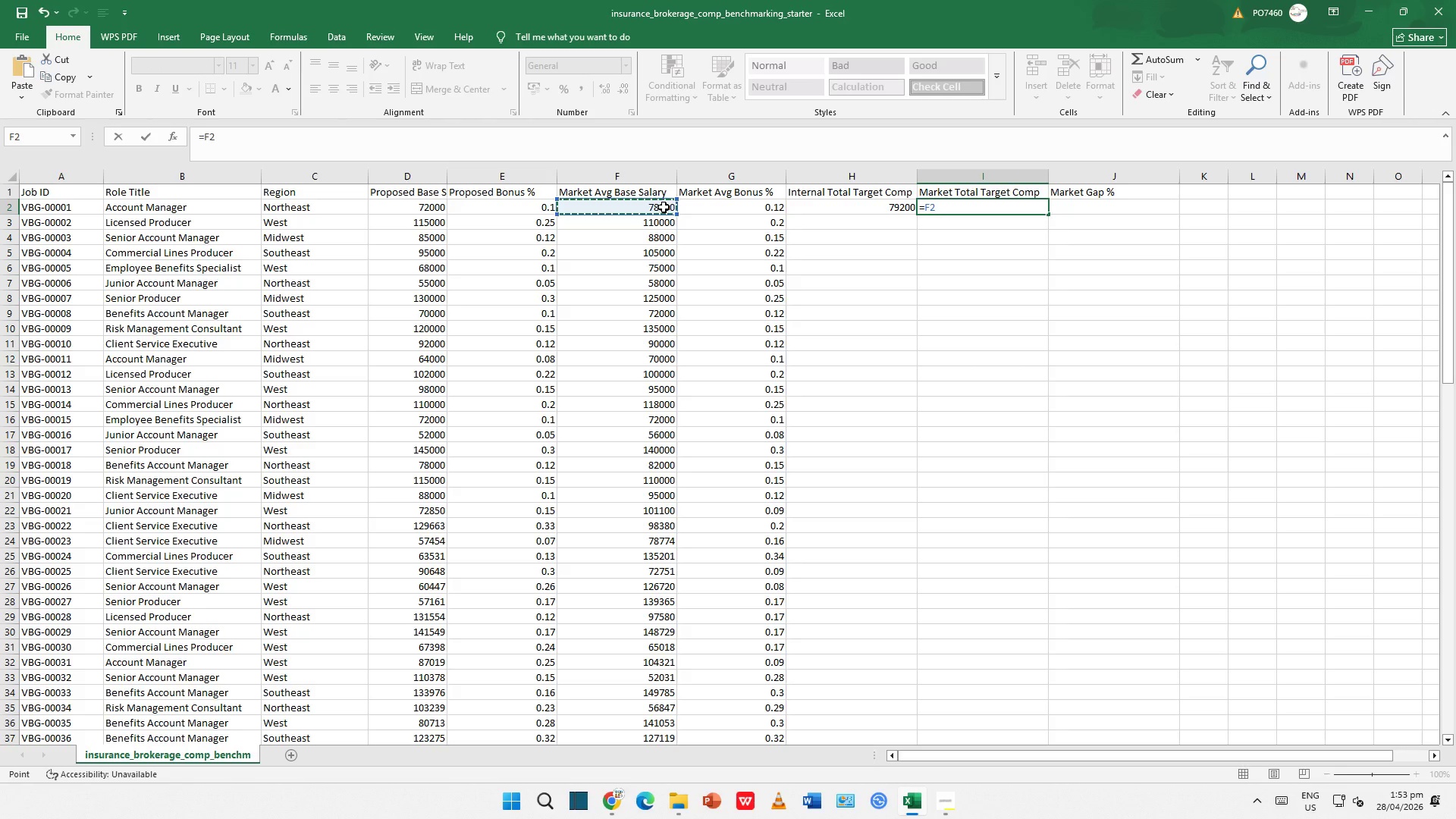 
key(Shift+Equal)
 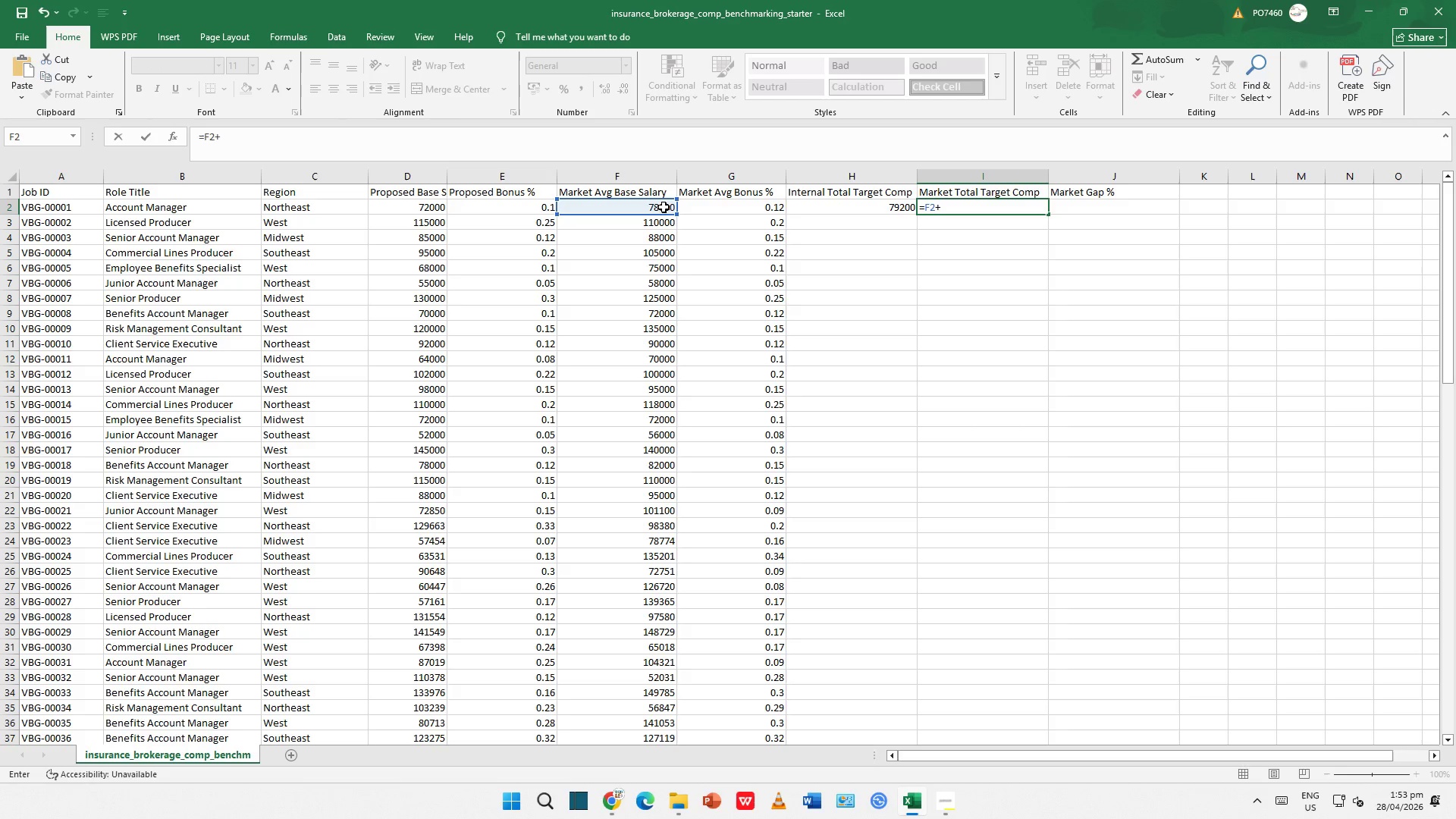 
key(Shift+9)
 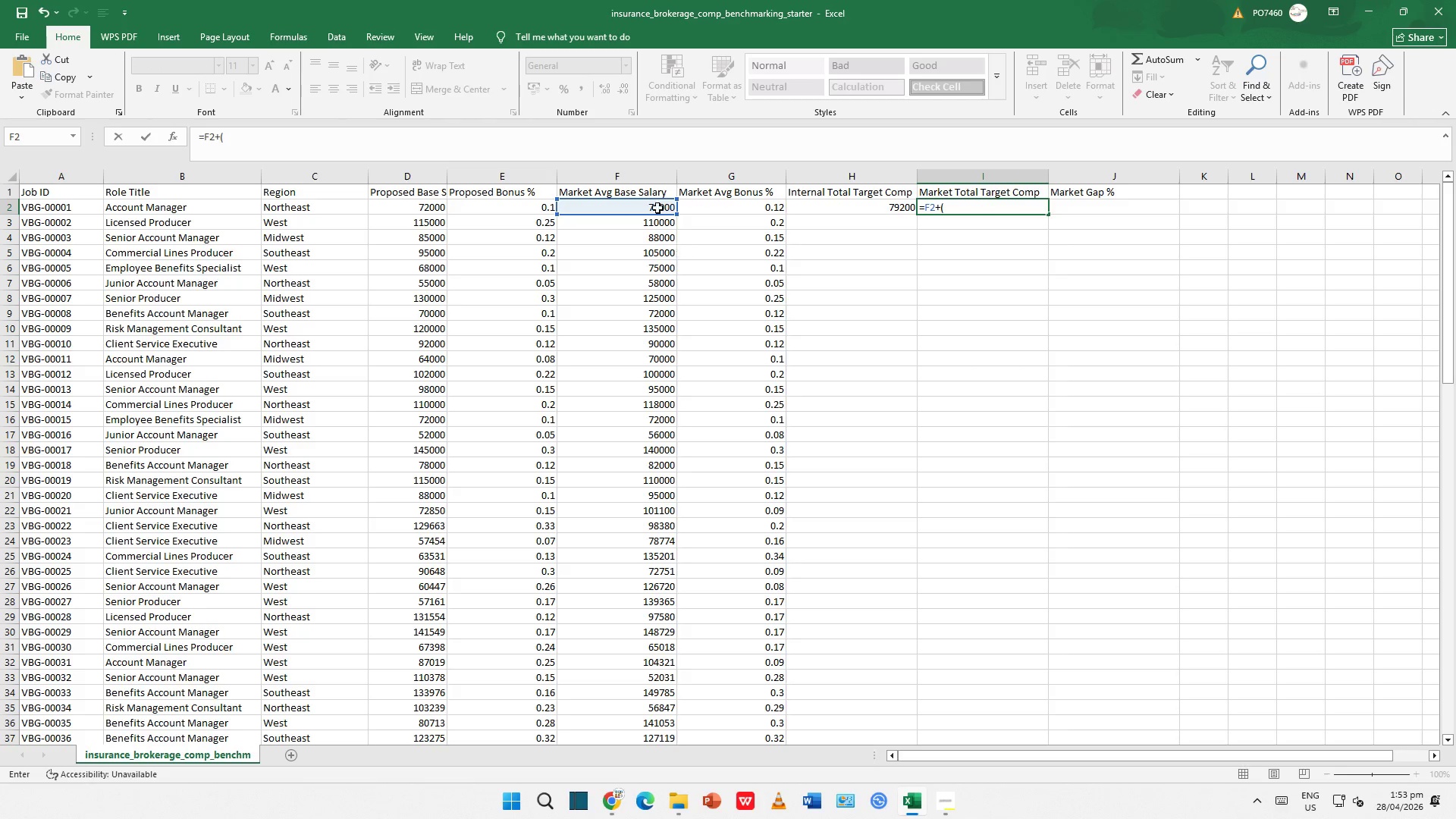 
left_click([629, 209])
 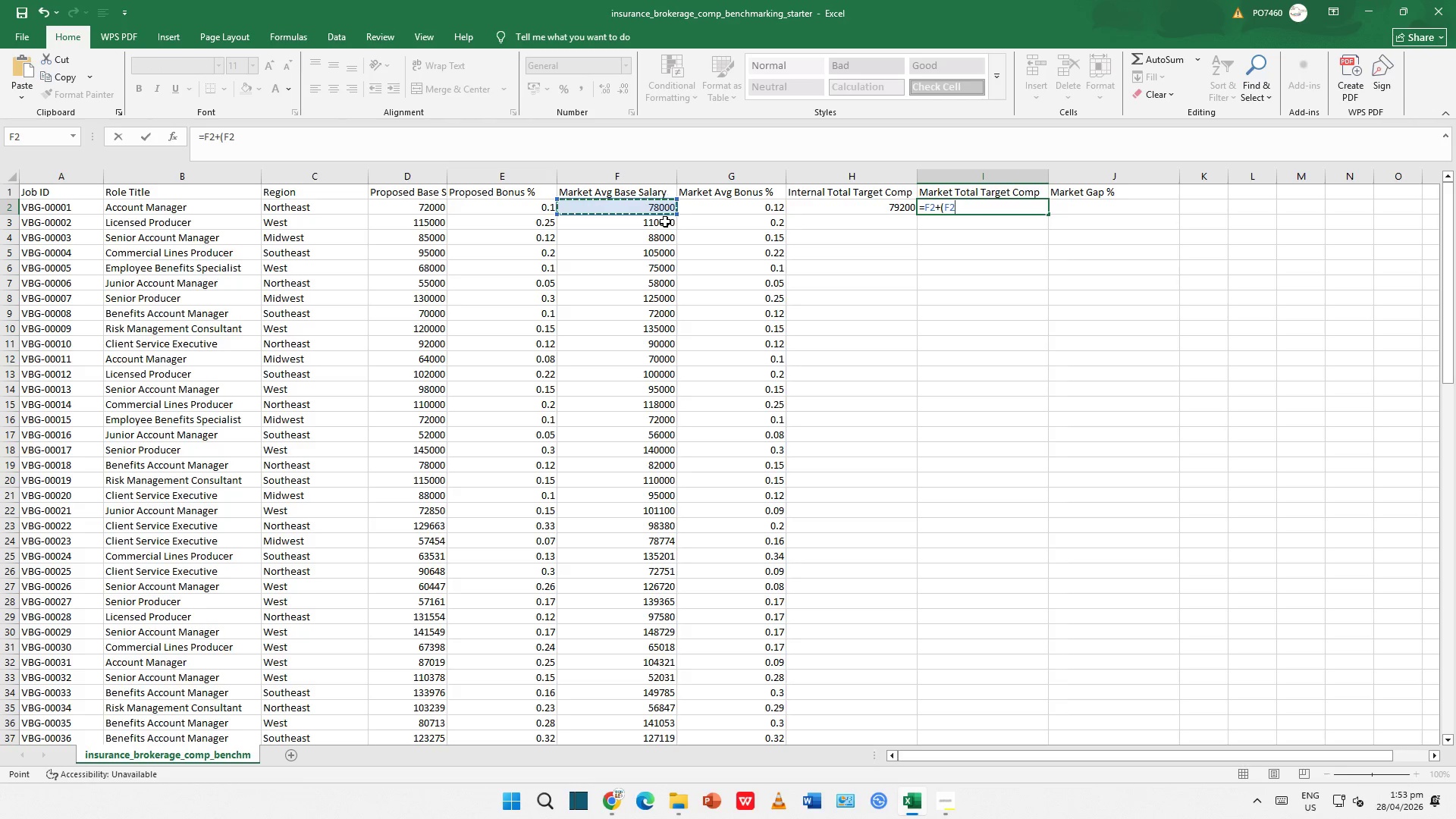 
key(Shift+8)
 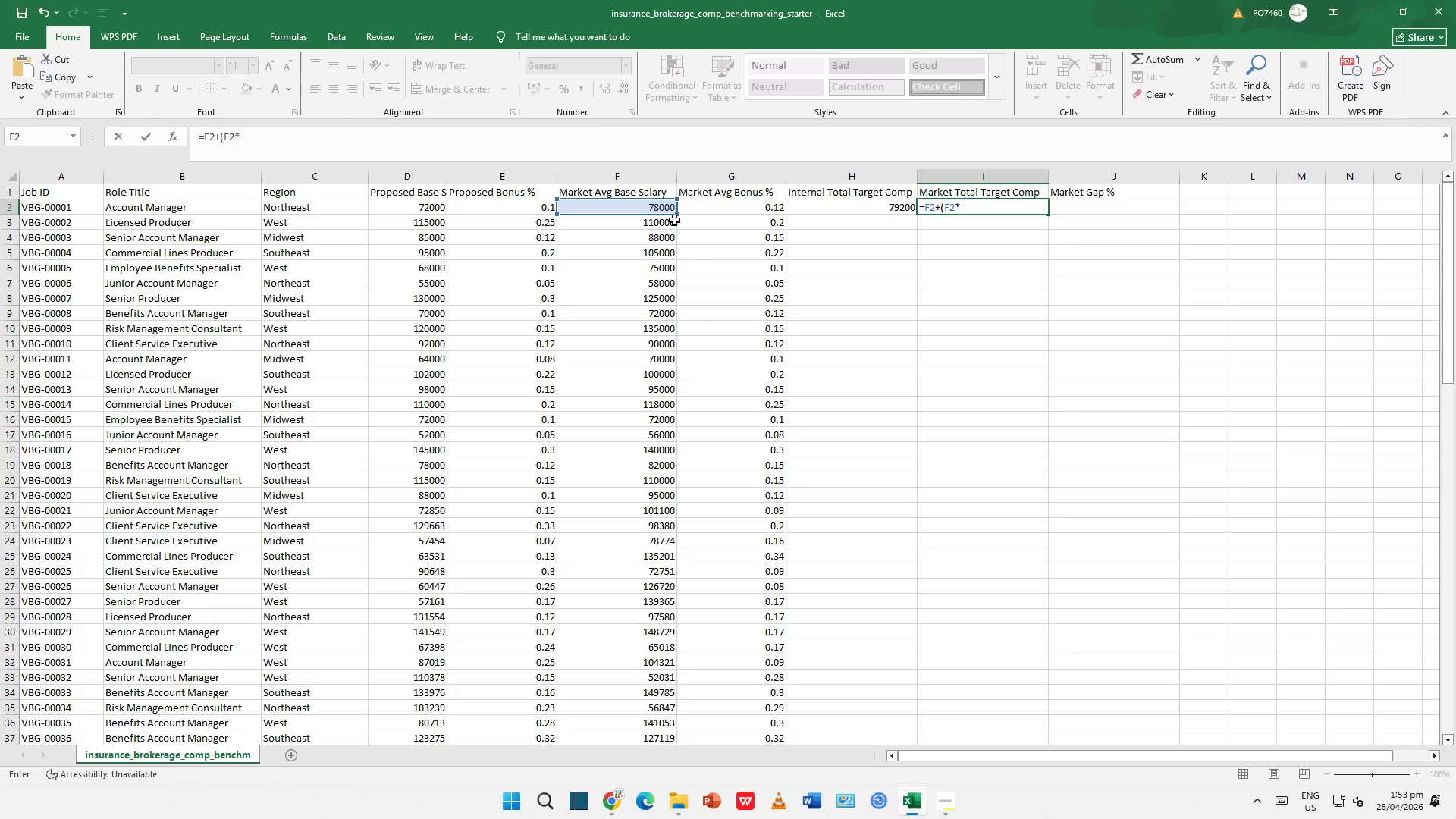 
left_click([739, 211])
 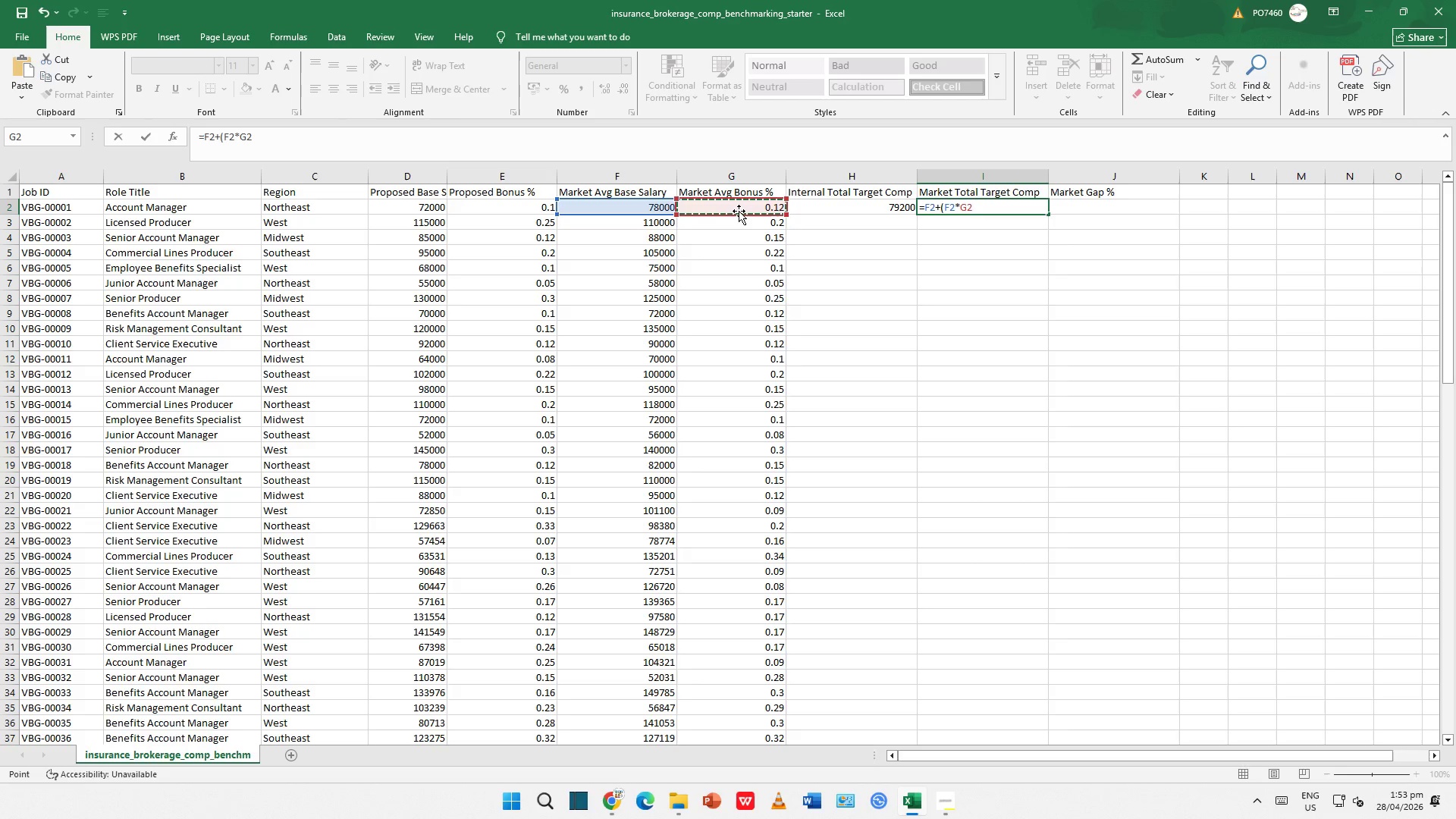 
key(Shift+0)
 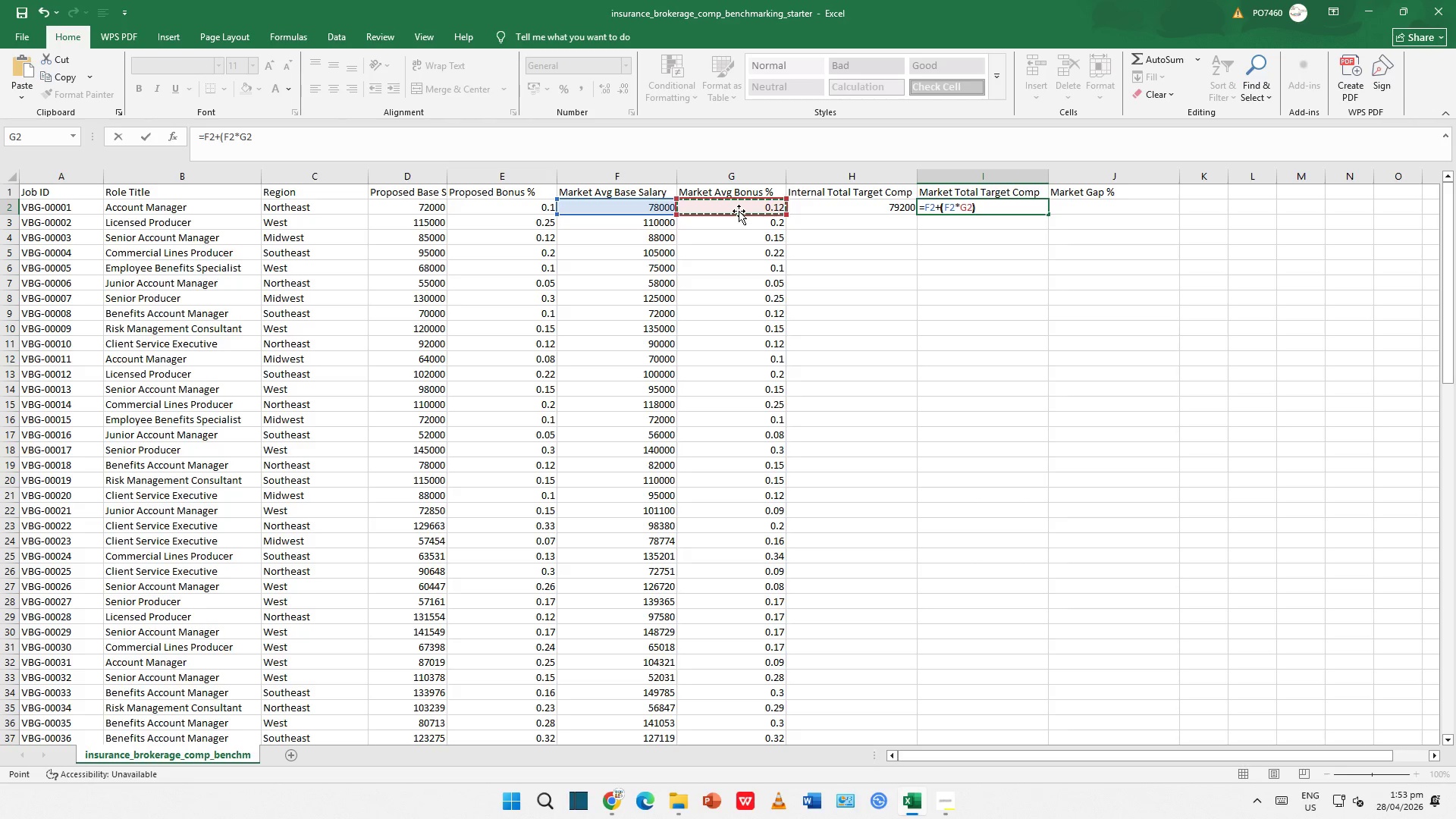 
key(Enter)
 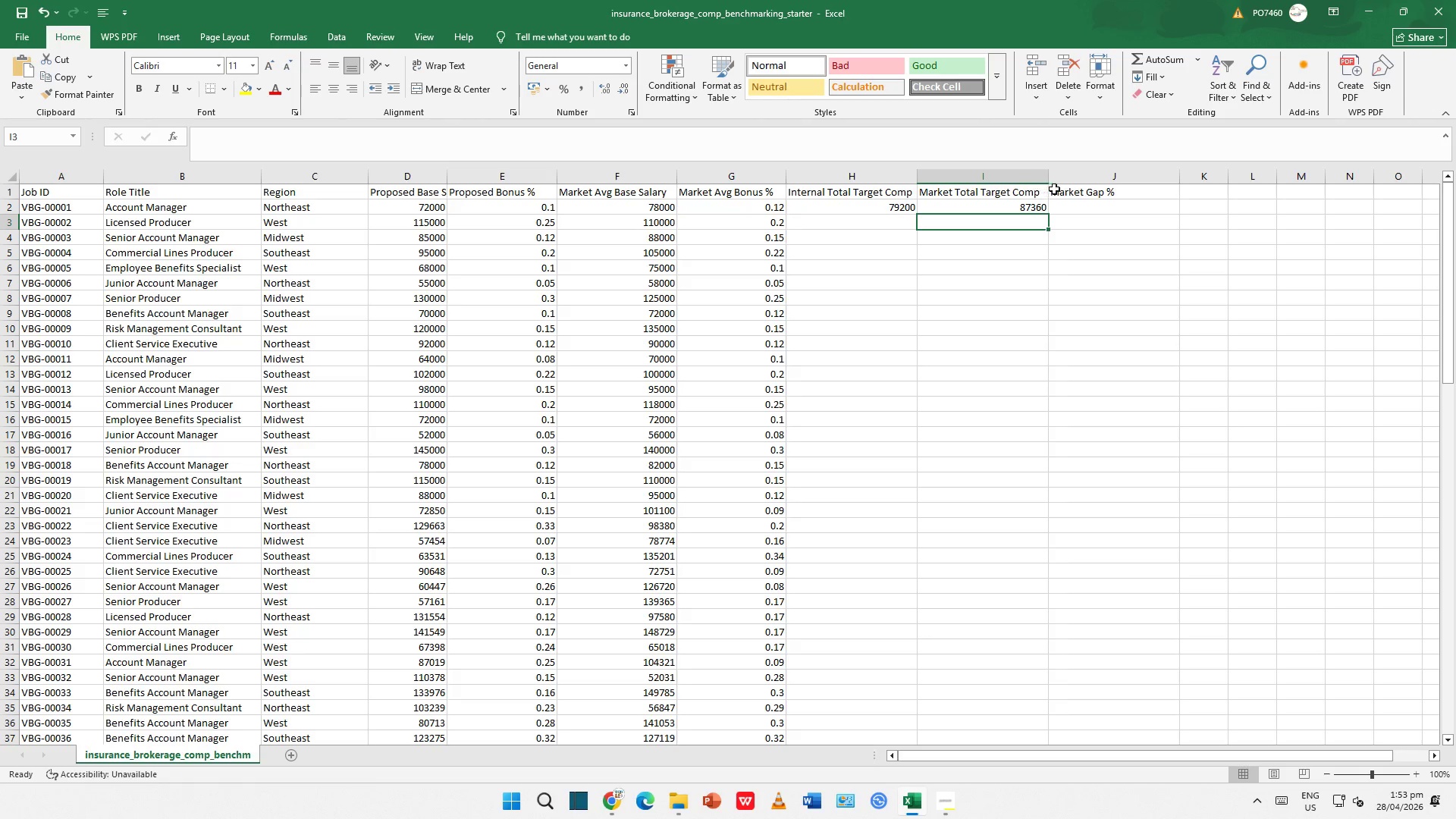 
left_click([1074, 202])
 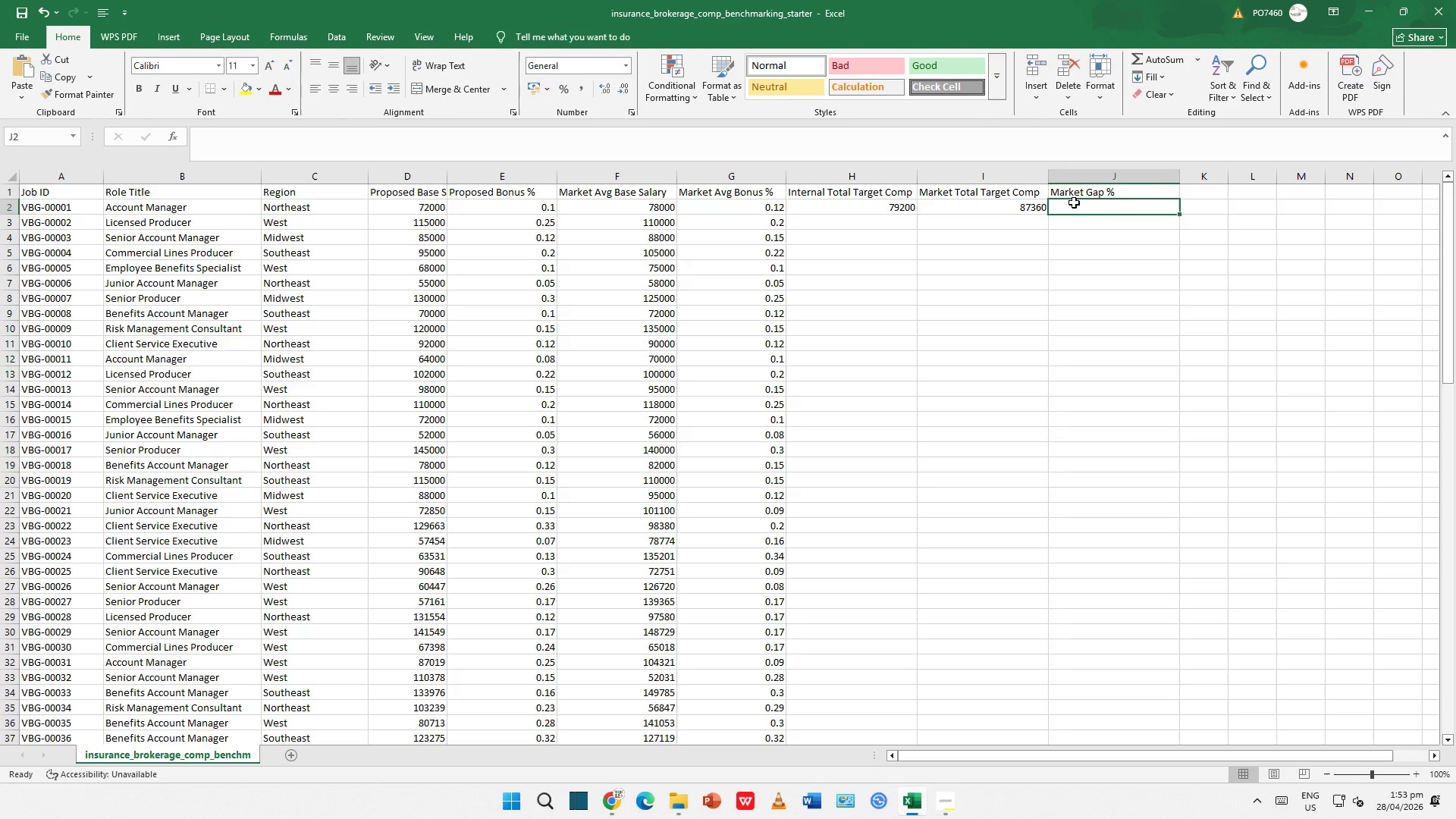 
key(Equal)
 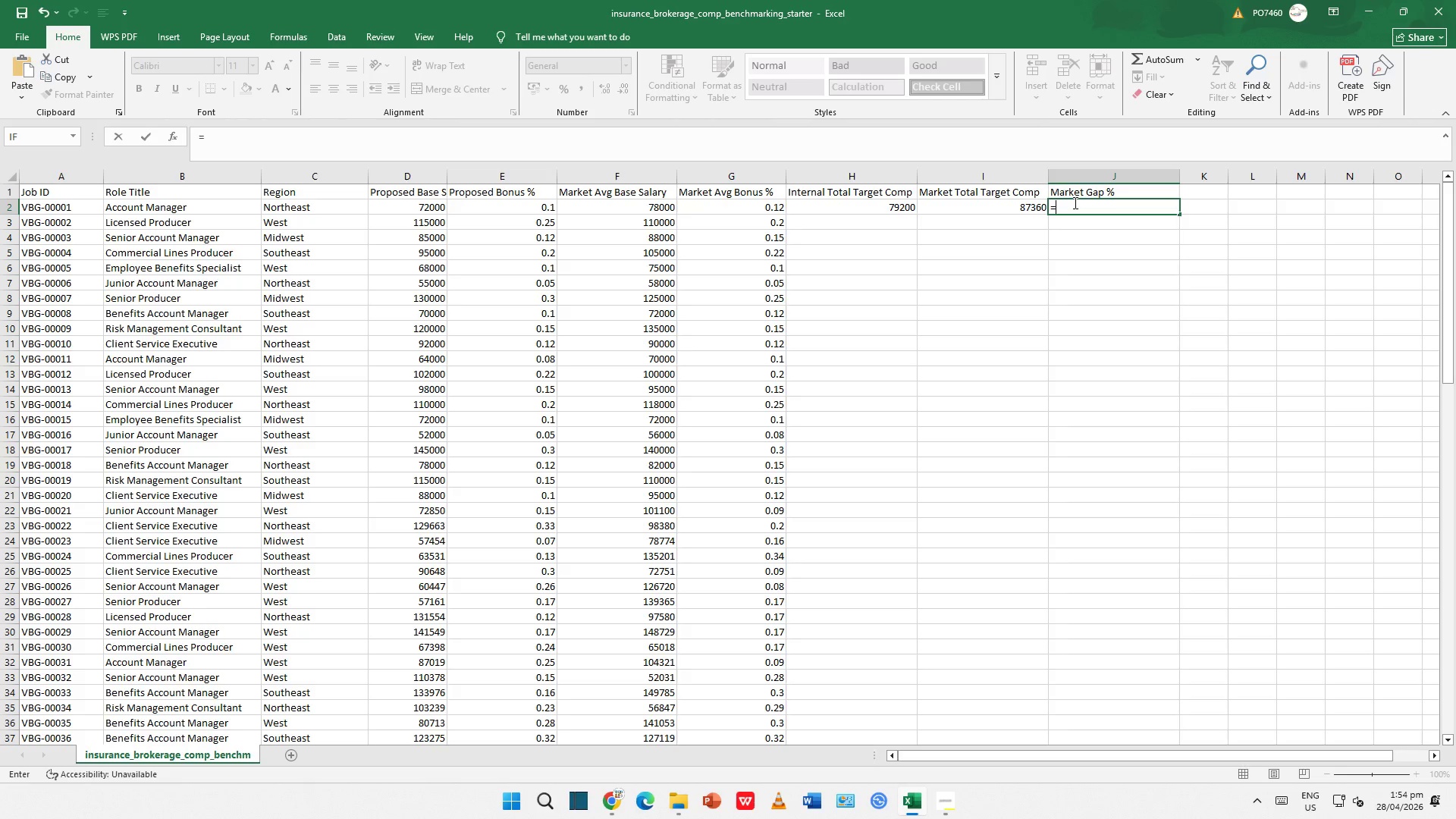 
wait(7.53)
 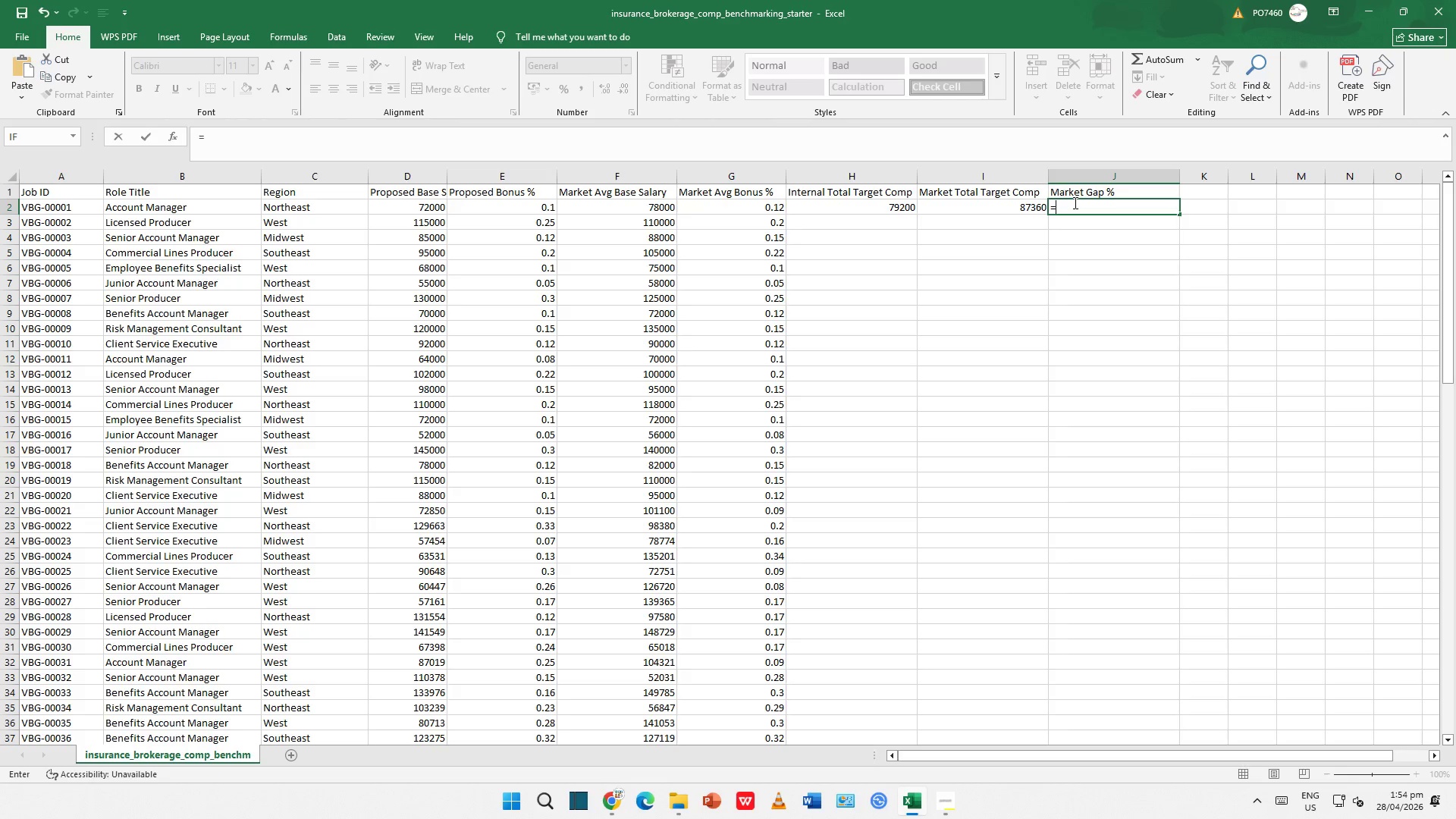 
key(Shift+9)
 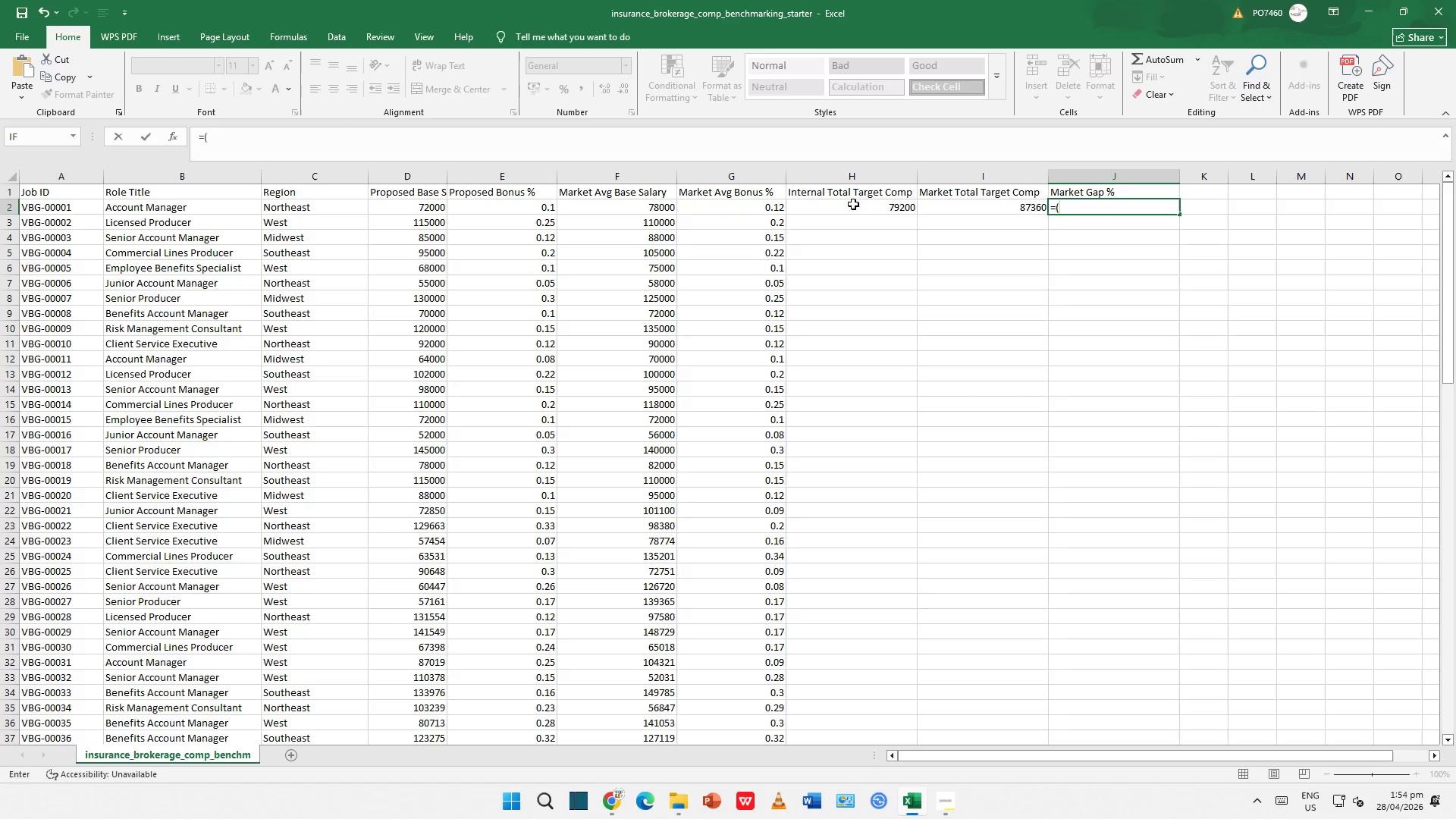 
left_click([853, 204])
 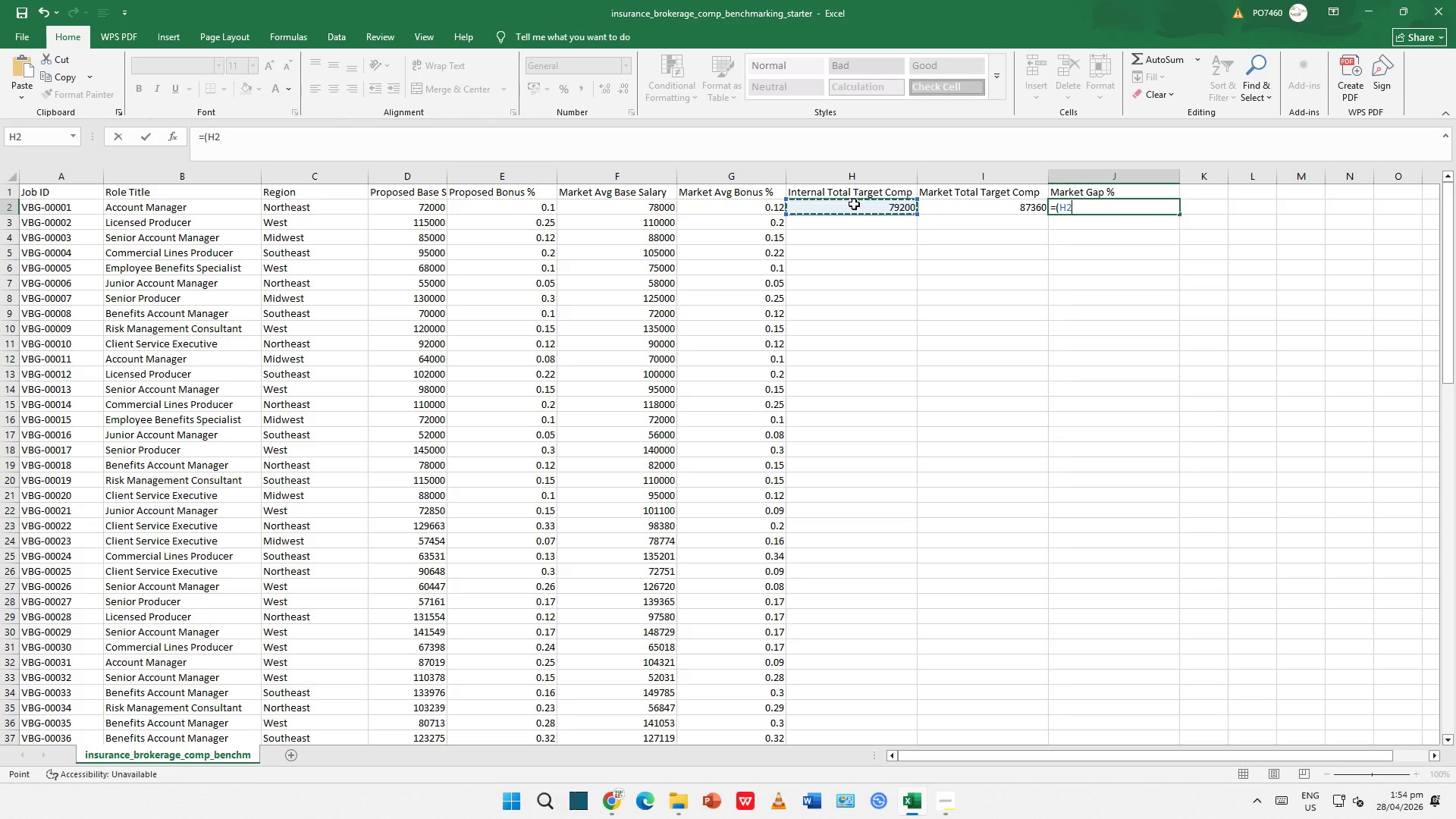 
key(Minus)
 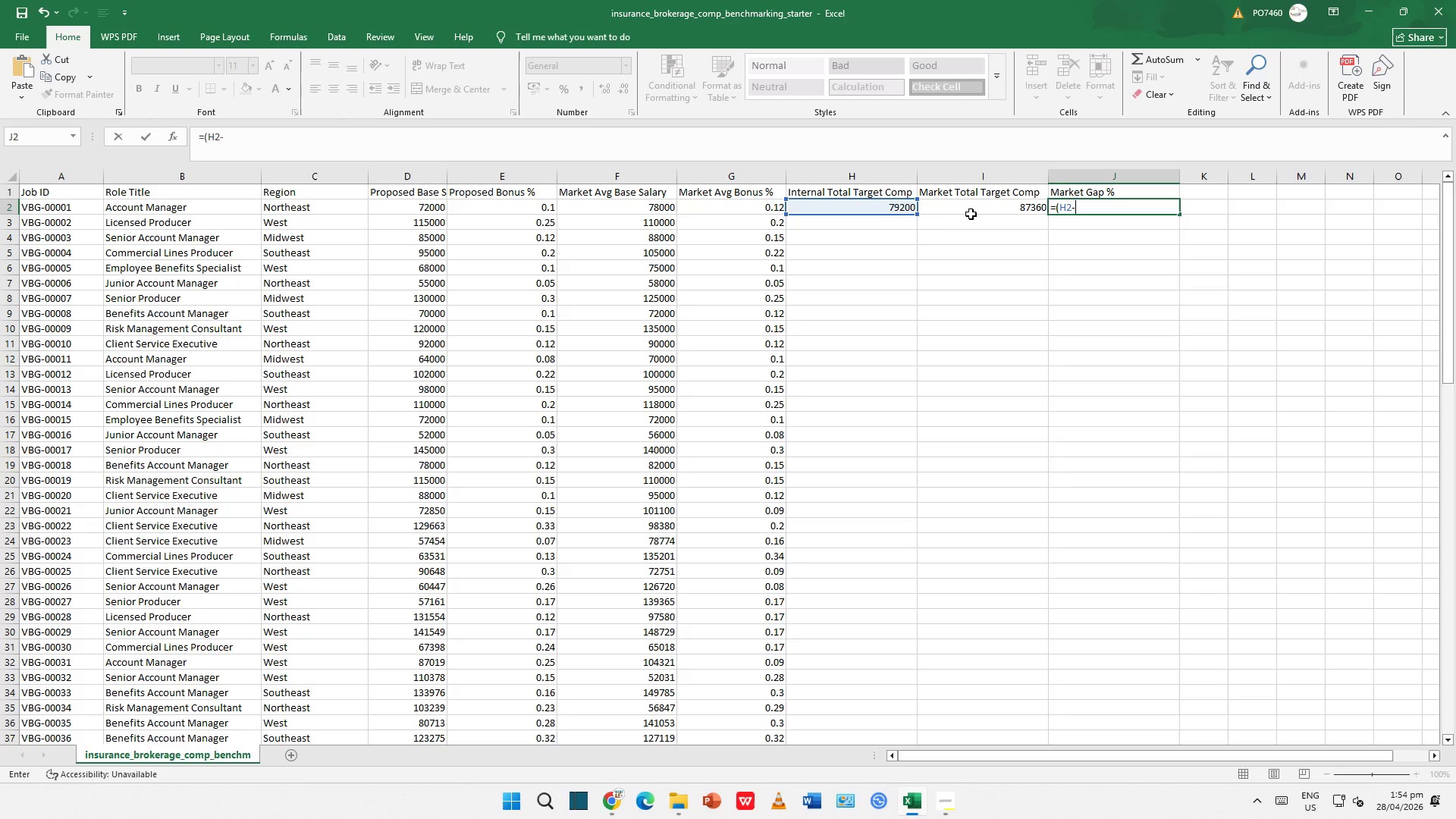 
left_click([972, 212])
 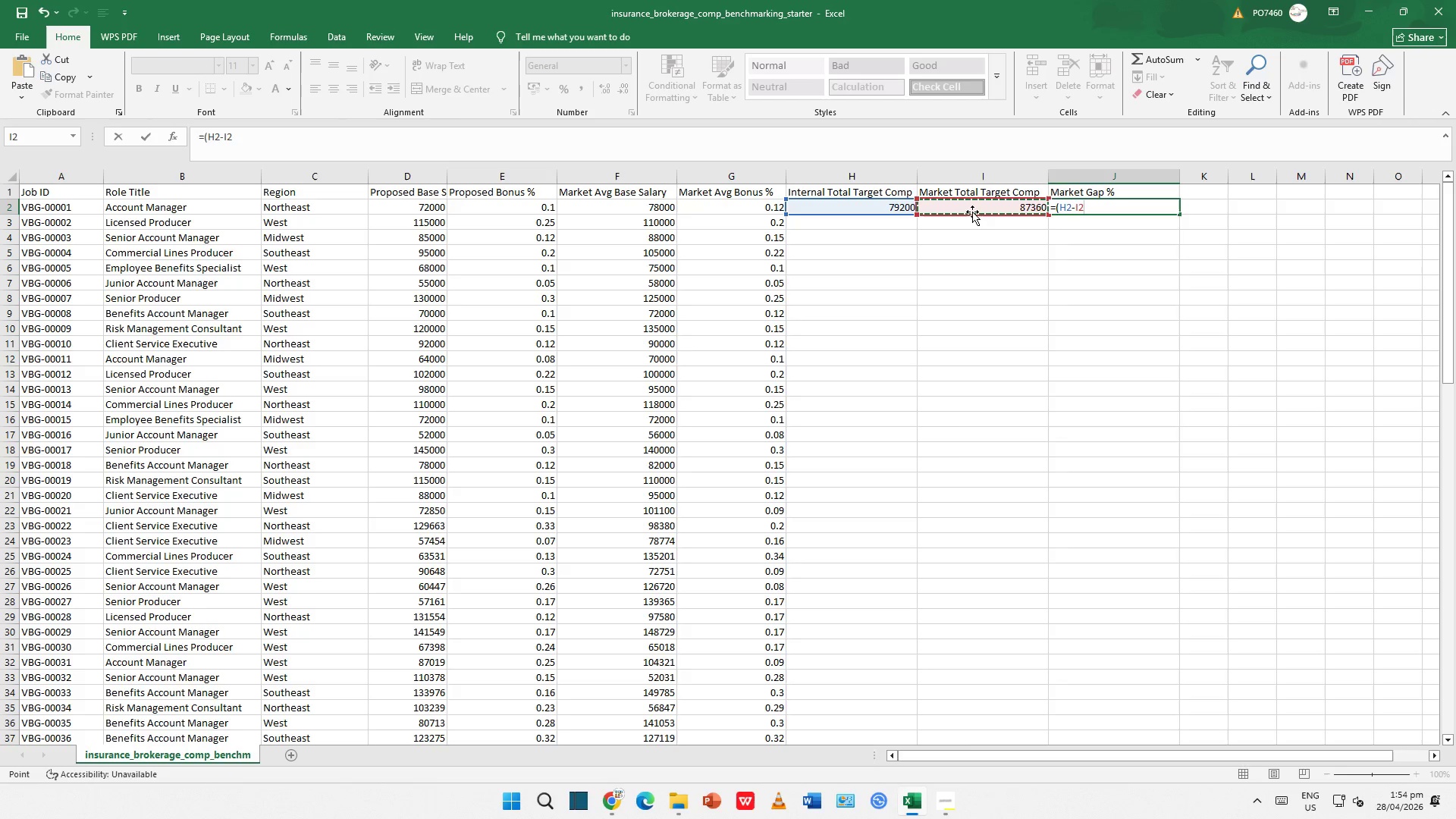 
key(Shift+0)
 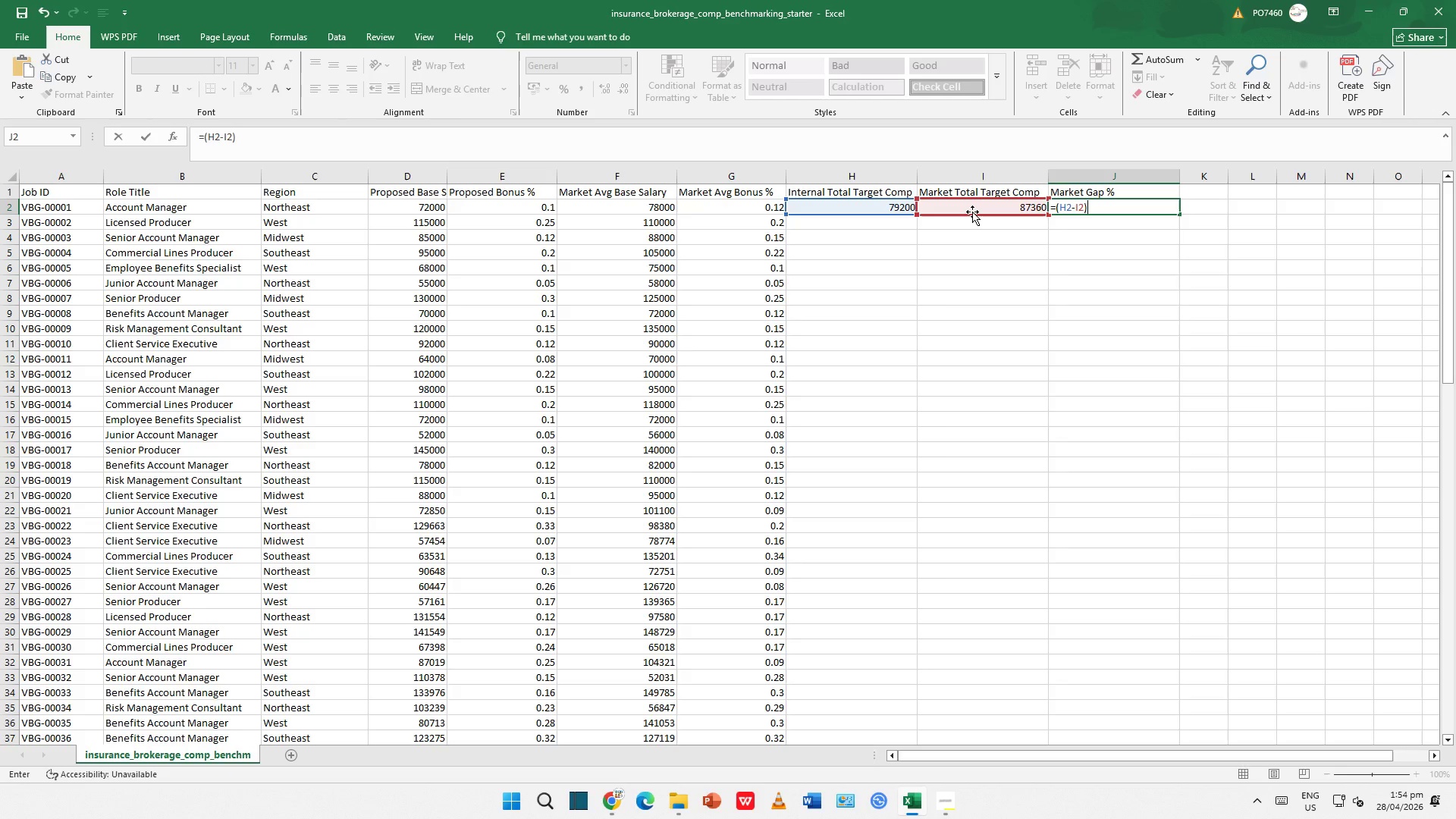 
key(Slash)
 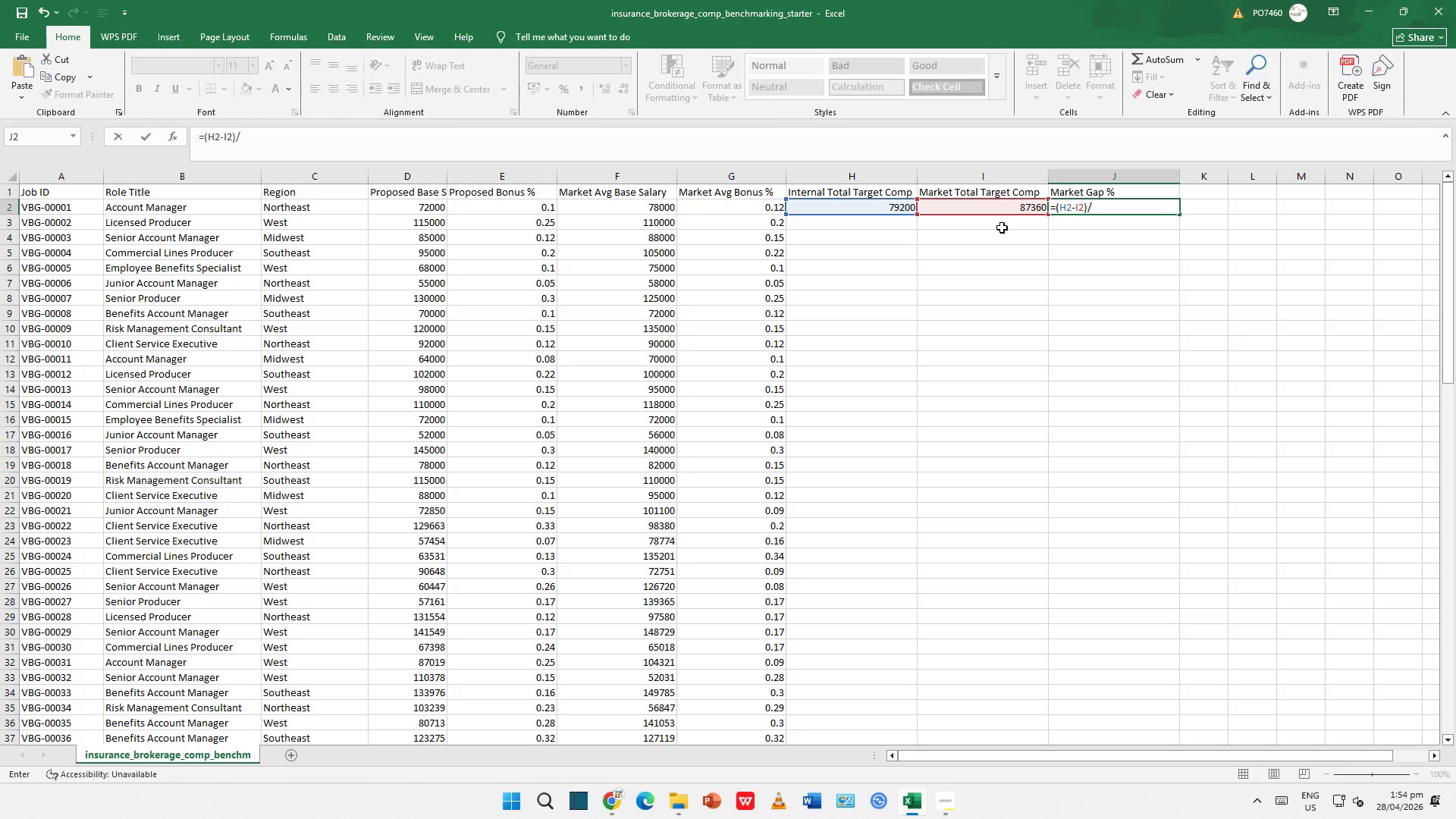 
left_click([997, 211])
 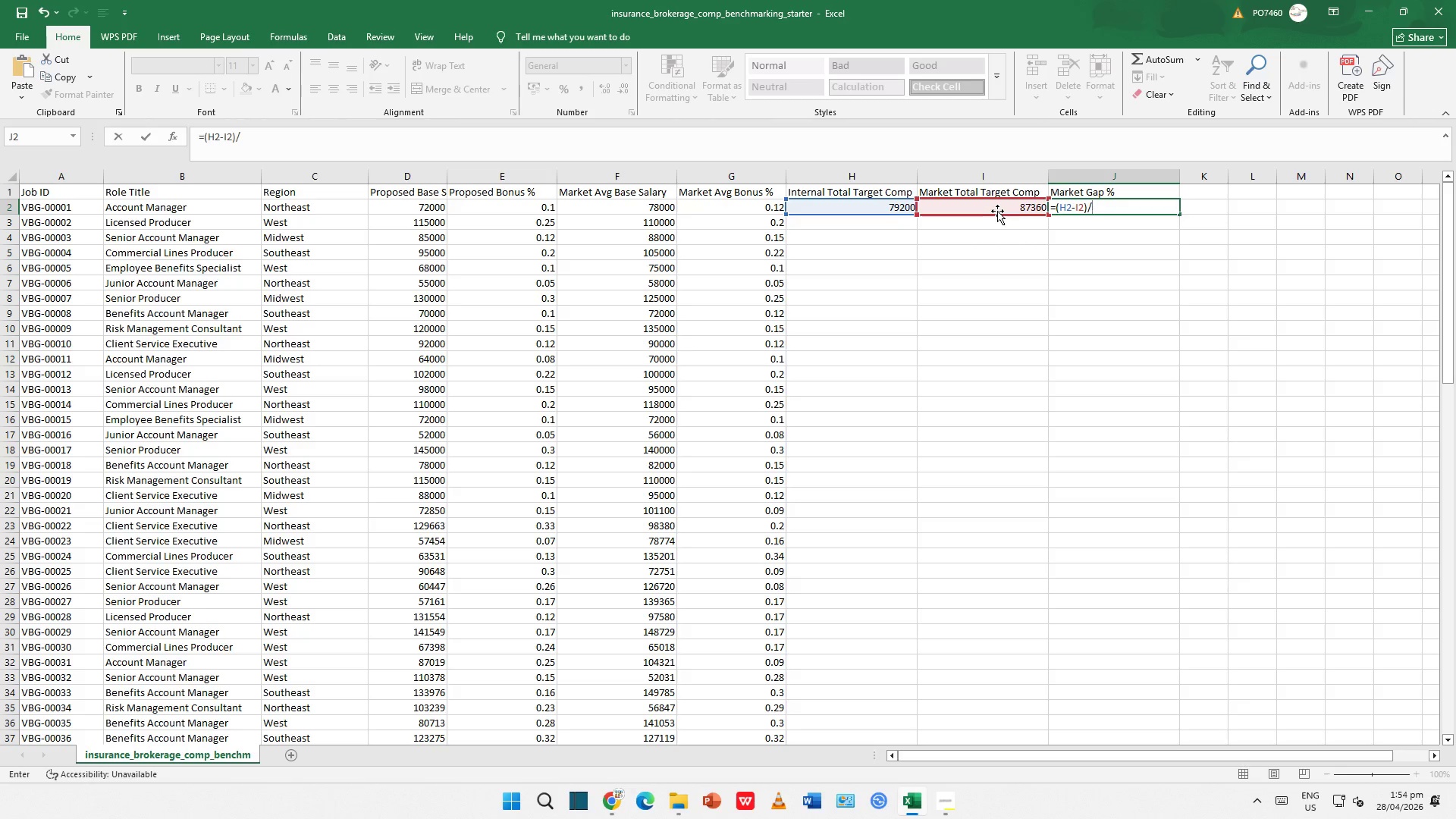 
left_click([997, 211])
 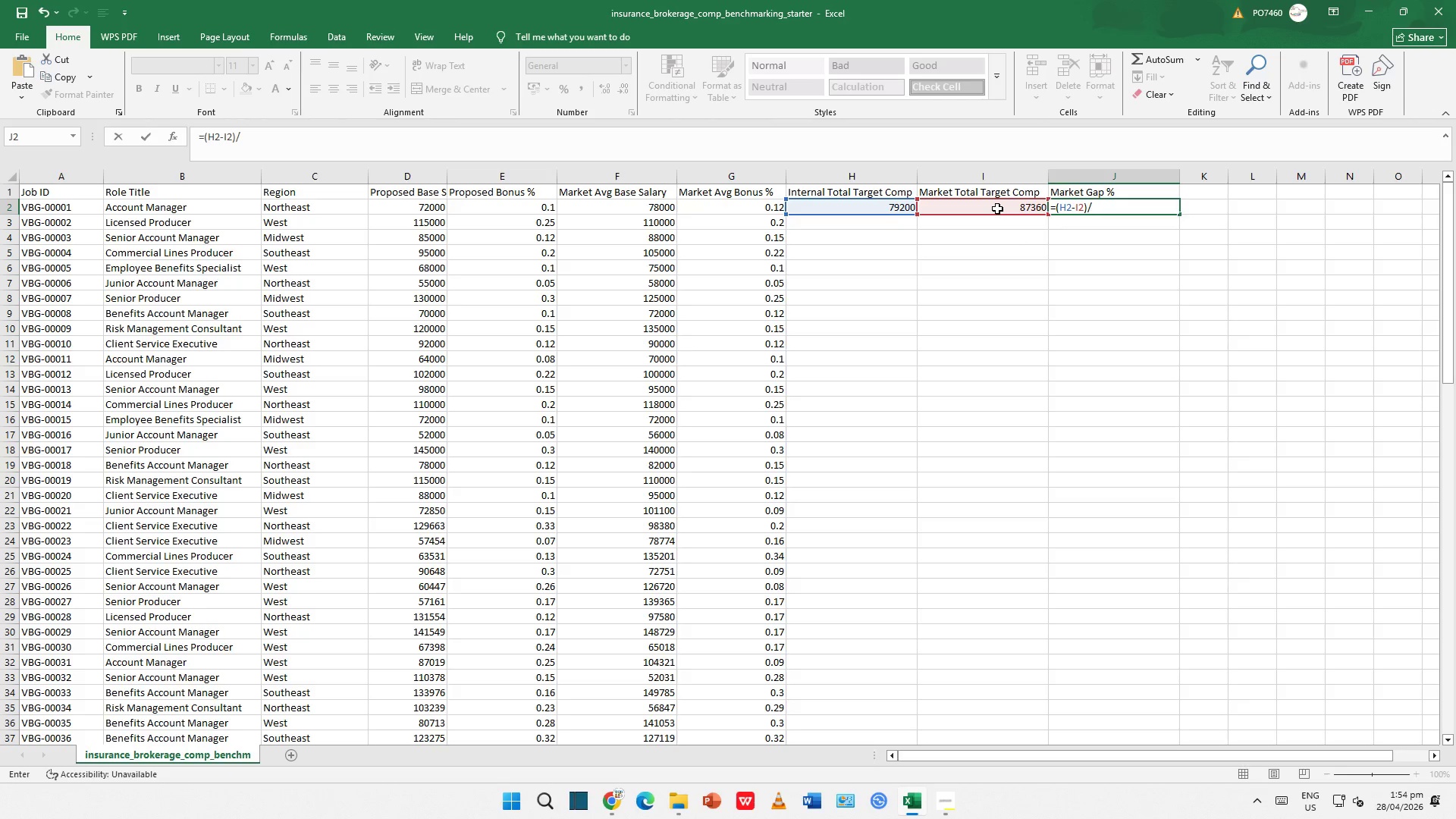 
left_click([997, 209])
 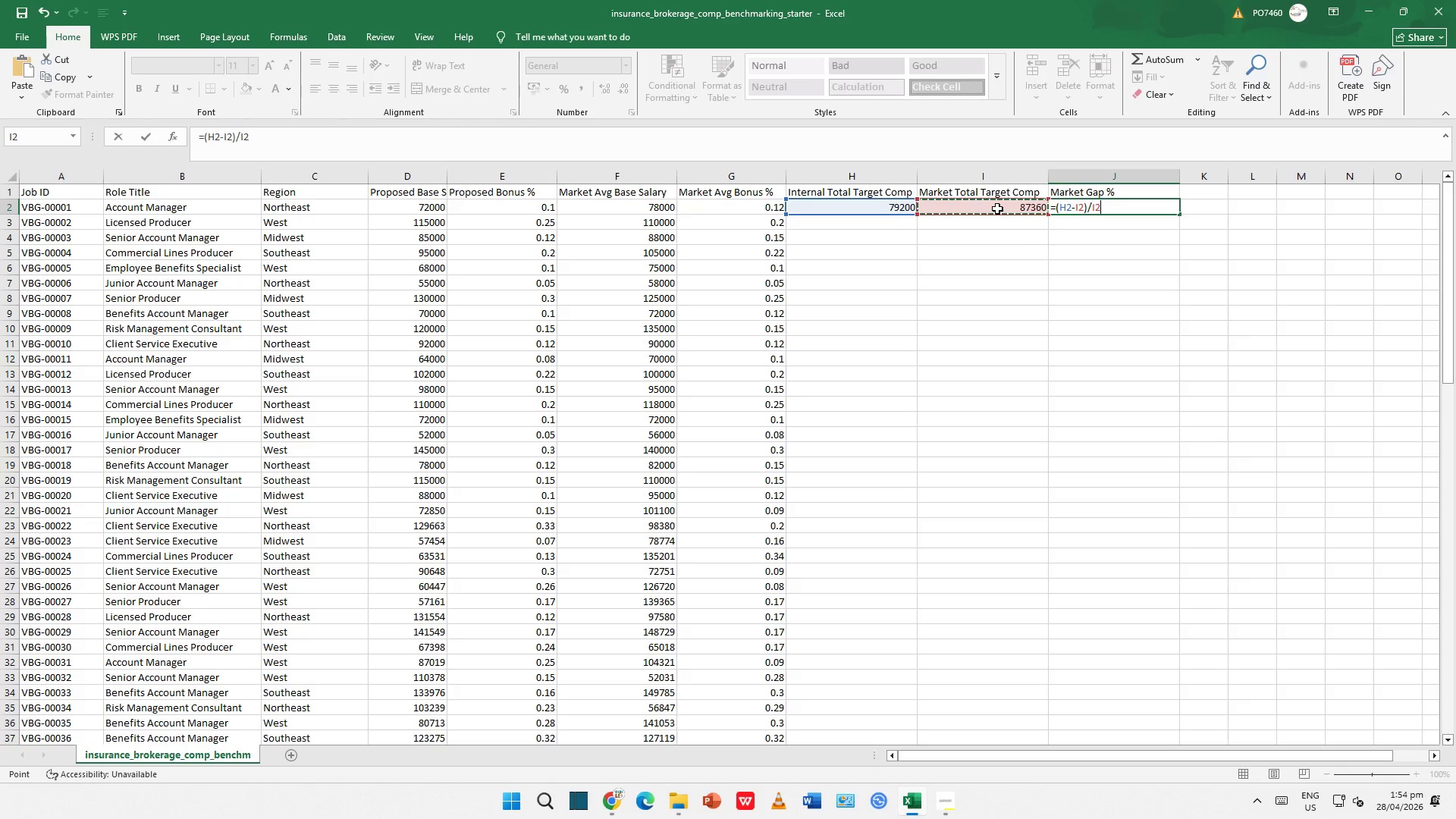 
key(Enter)
 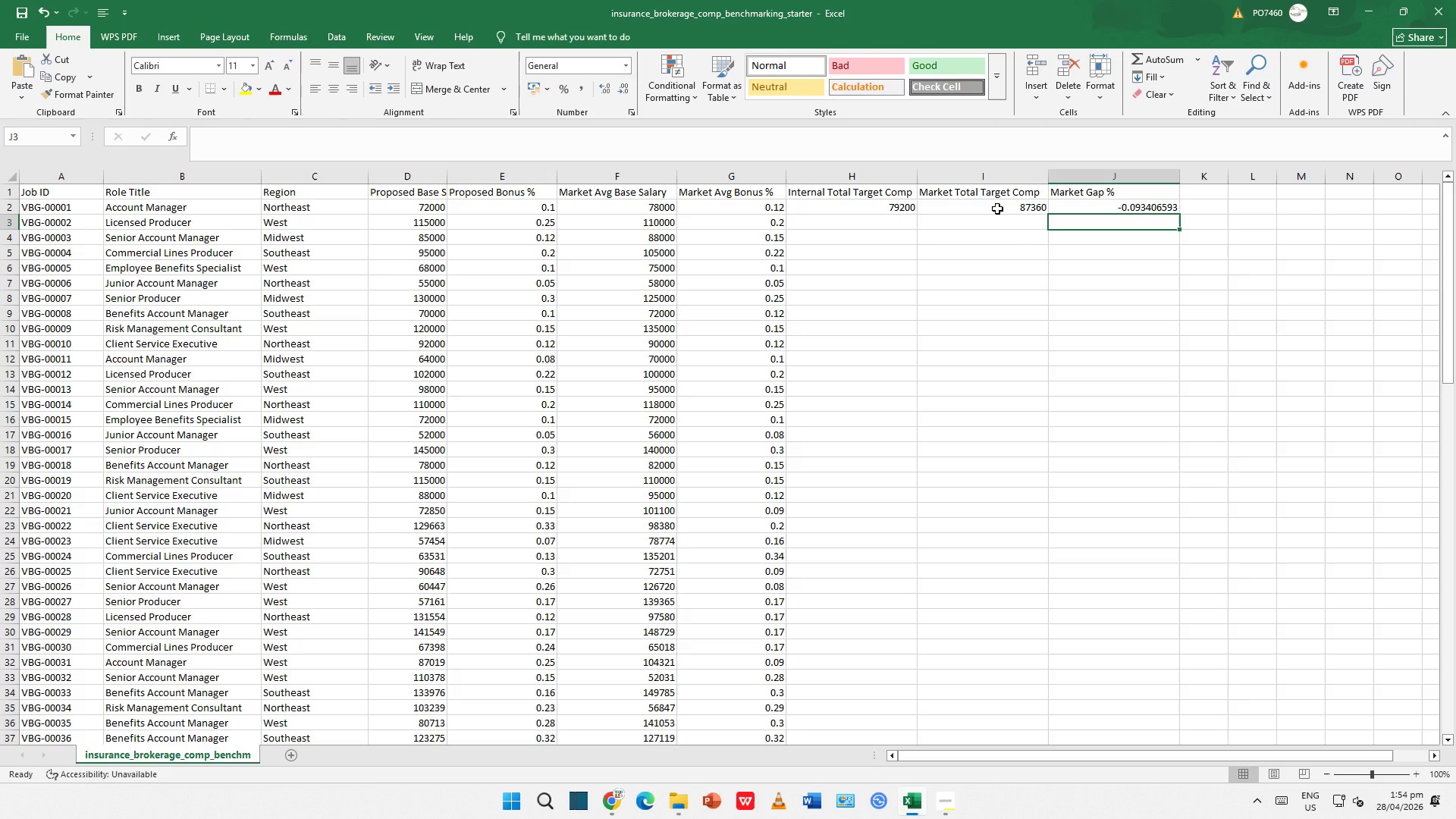 
scroll: coordinate [916, 382], scroll_direction: down, amount: 24.0
 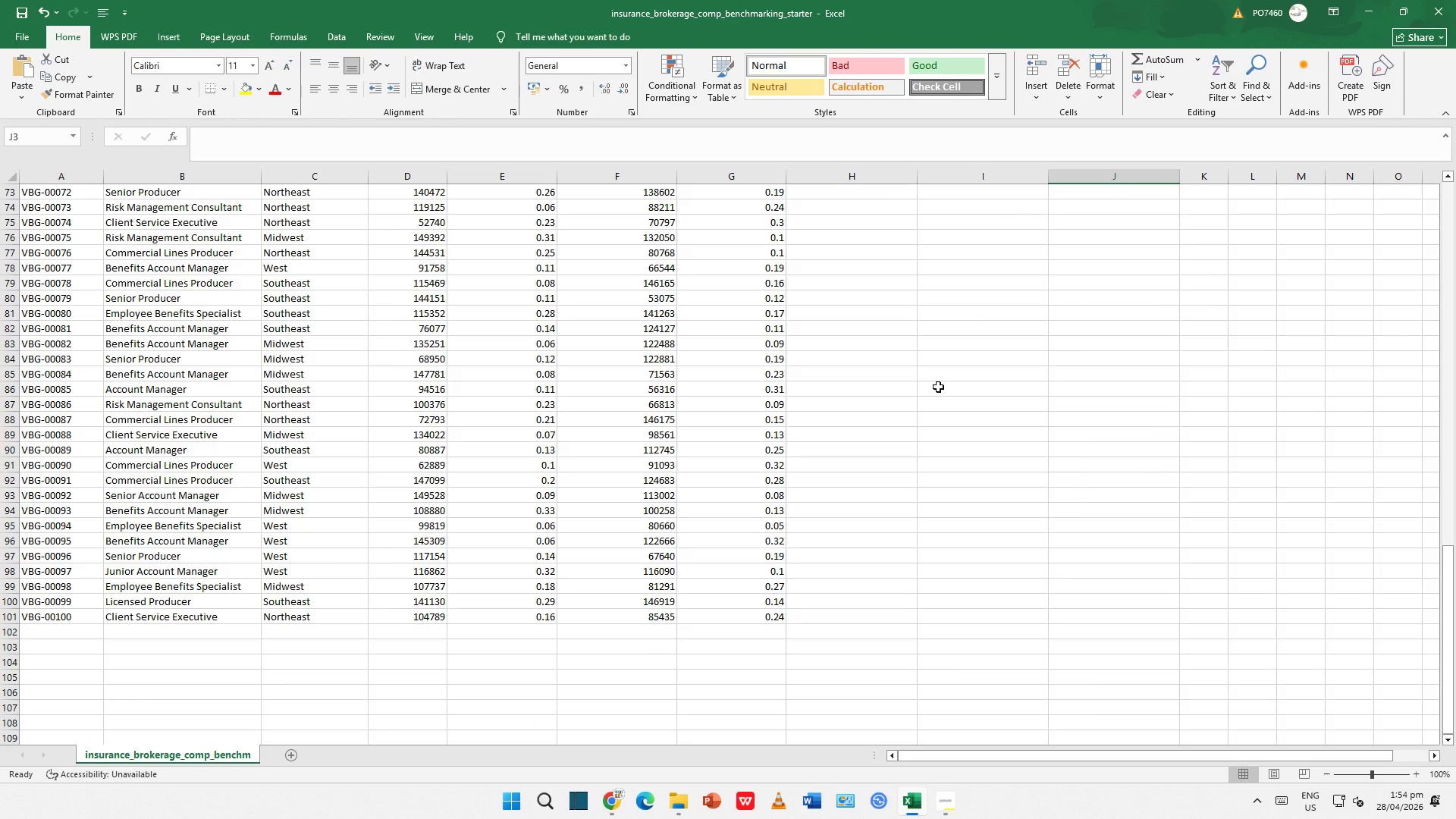 
scroll: coordinate [918, 375], scroll_direction: up, amount: 32.0
 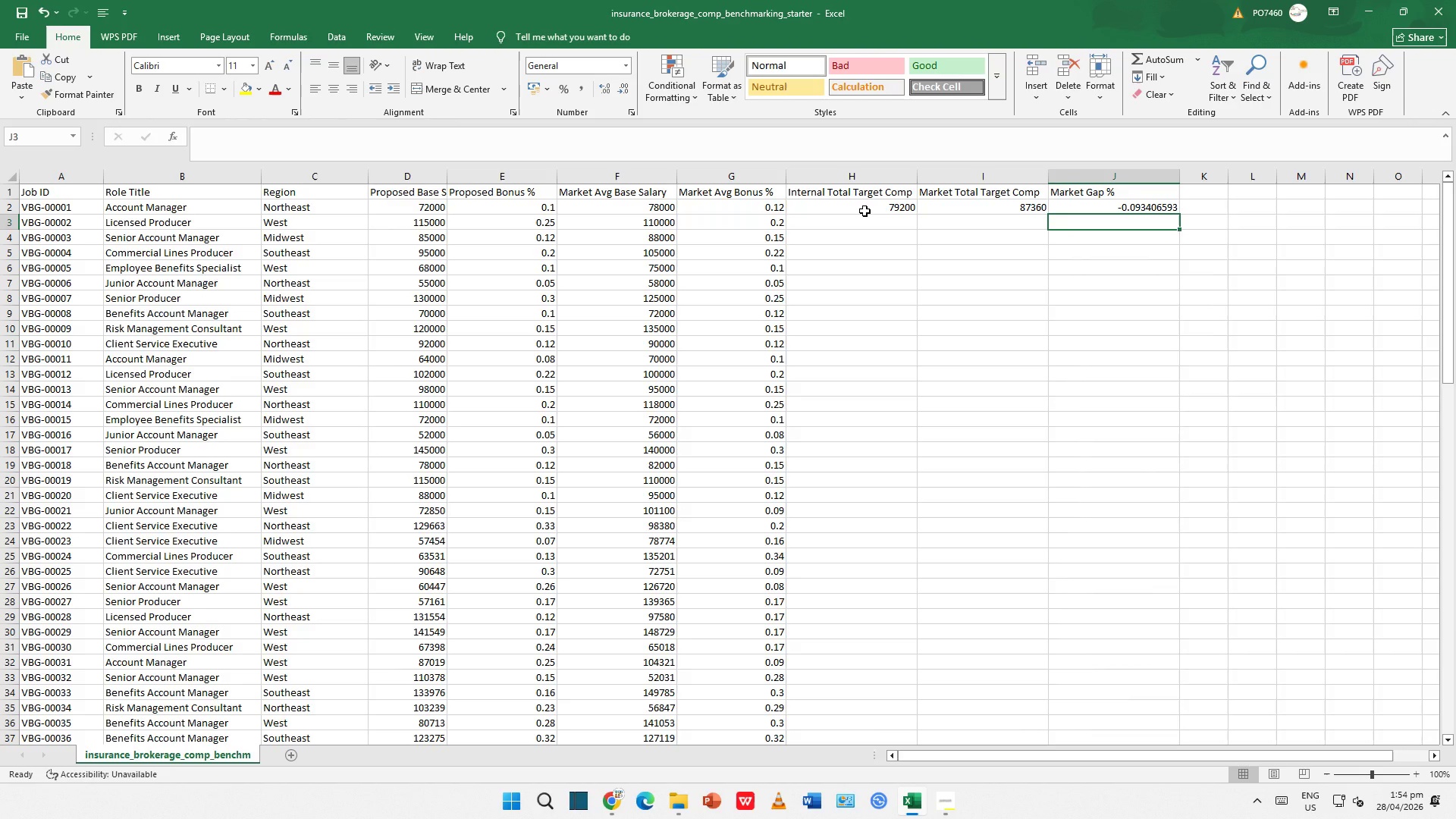 
left_click([864, 211])
 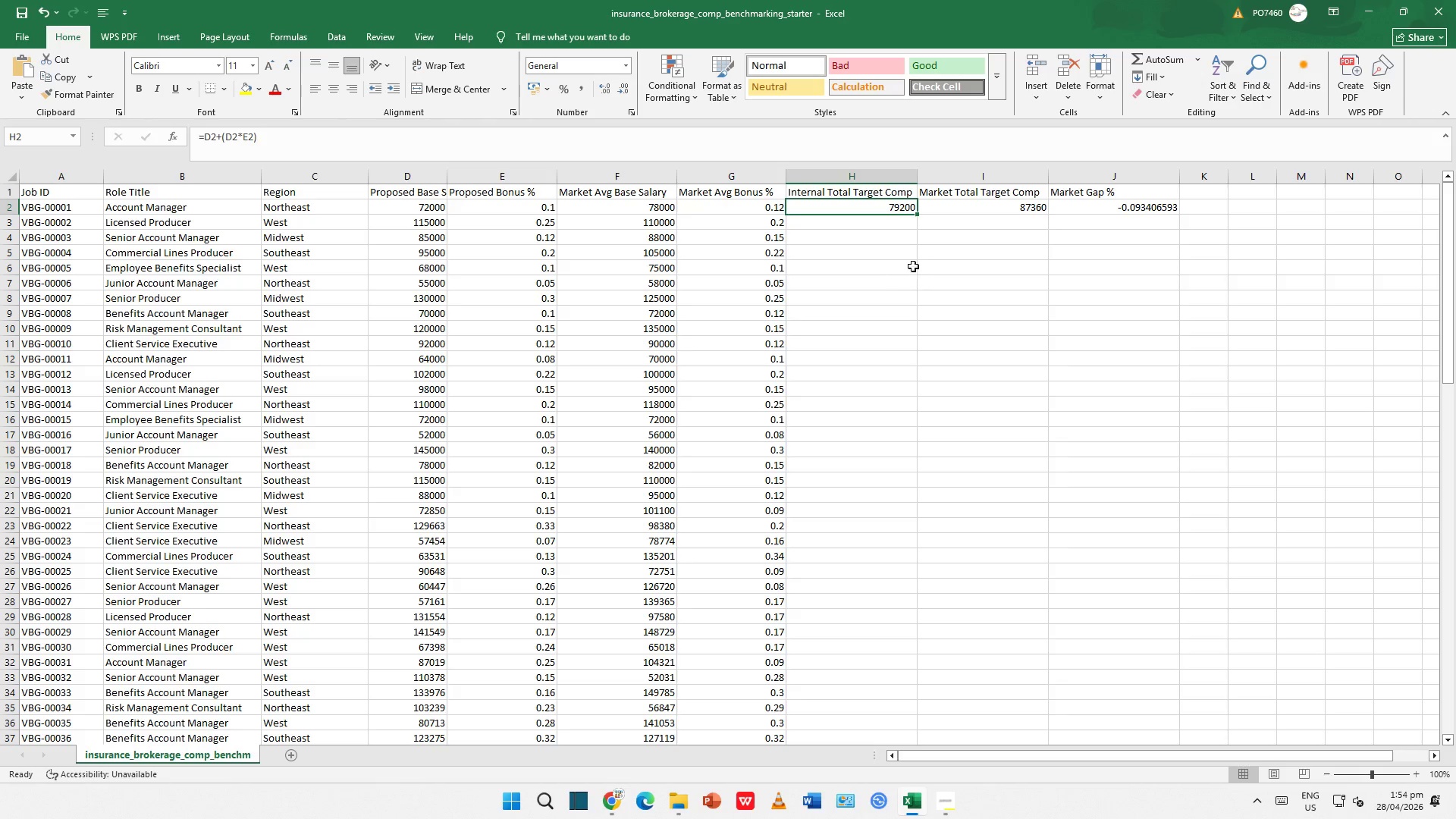 
wait(5.72)
 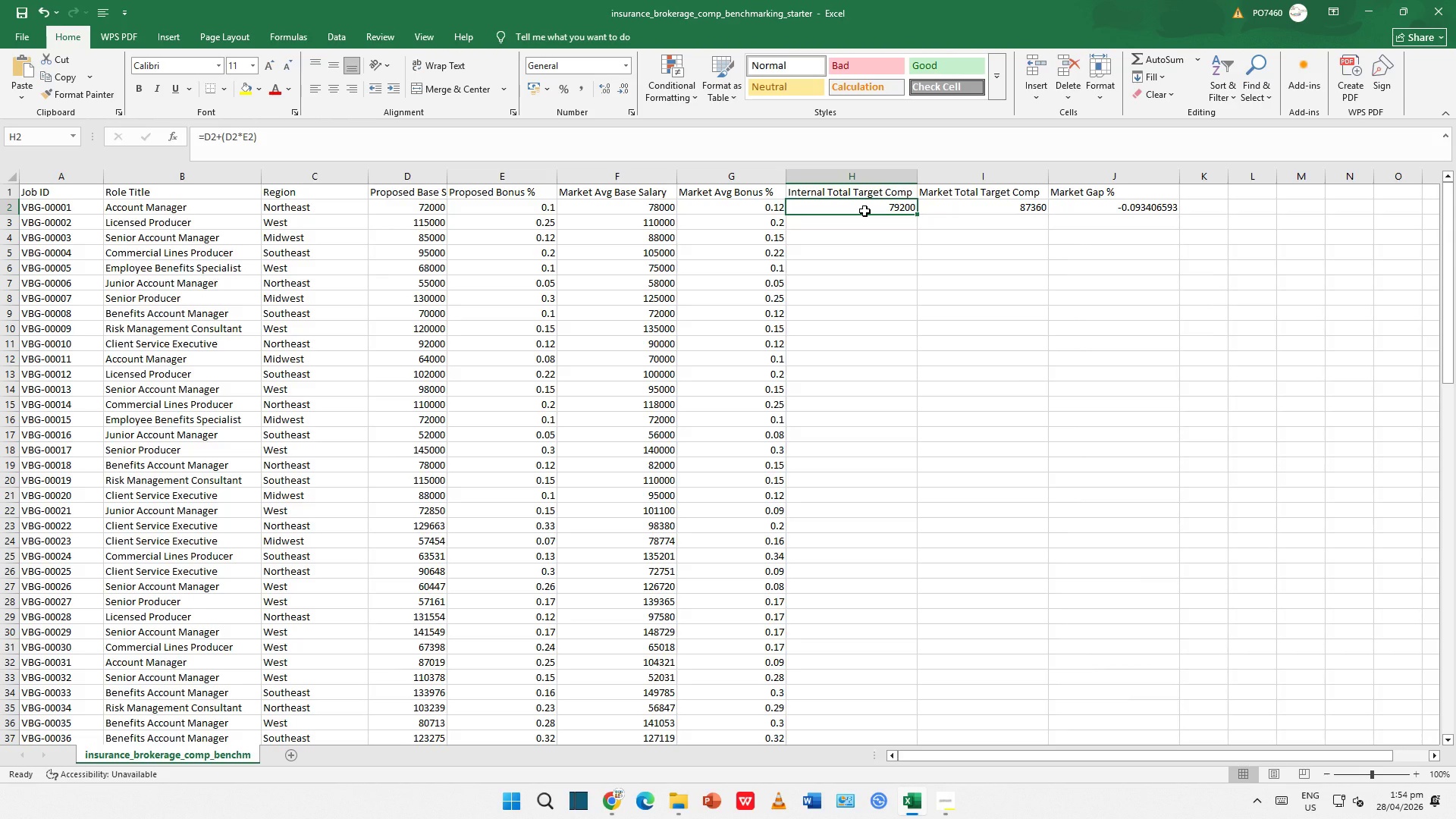 
left_click_drag(start_coordinate=[917, 214], to_coordinate=[896, 667])
 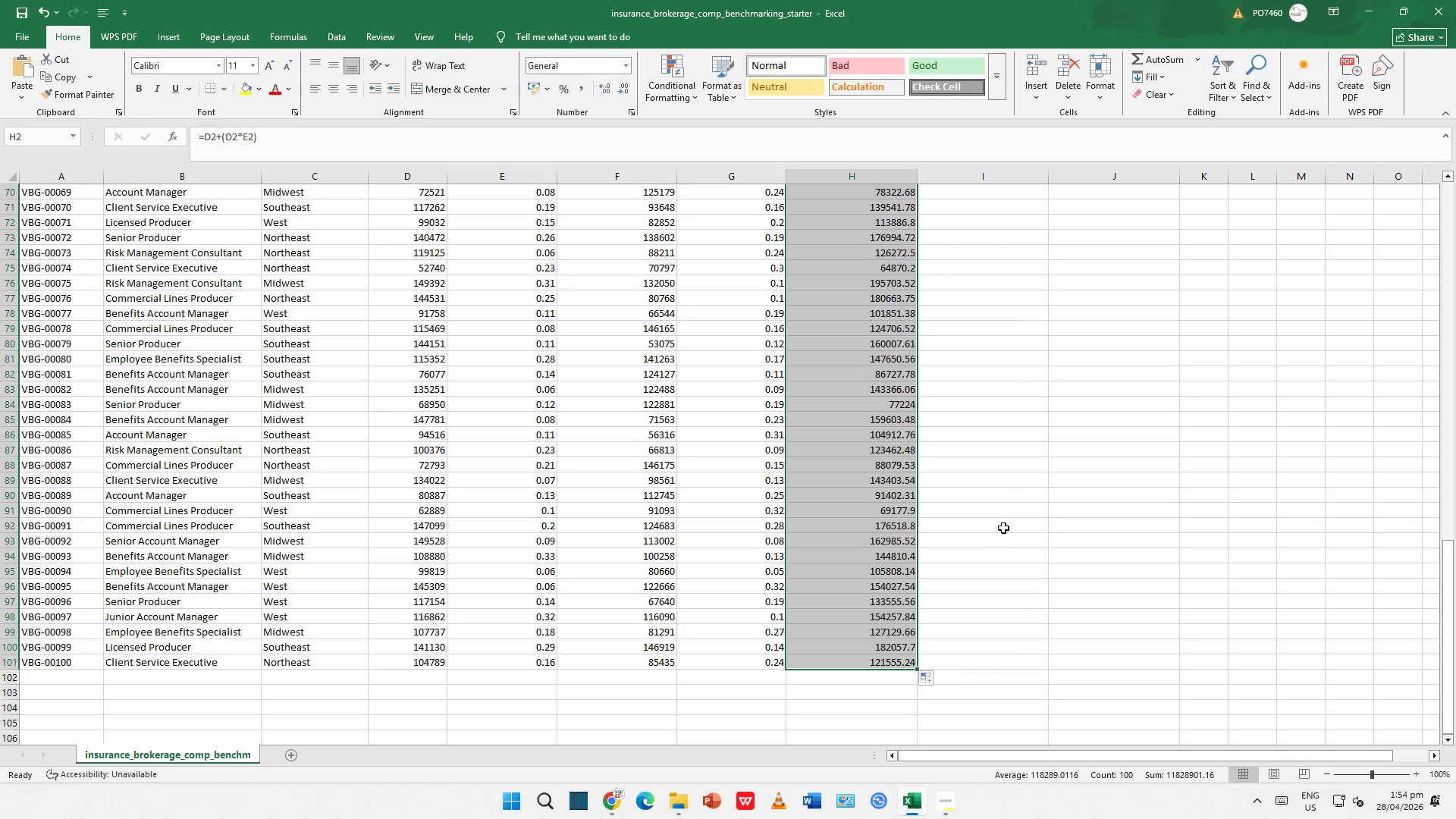 
left_click([971, 541])
 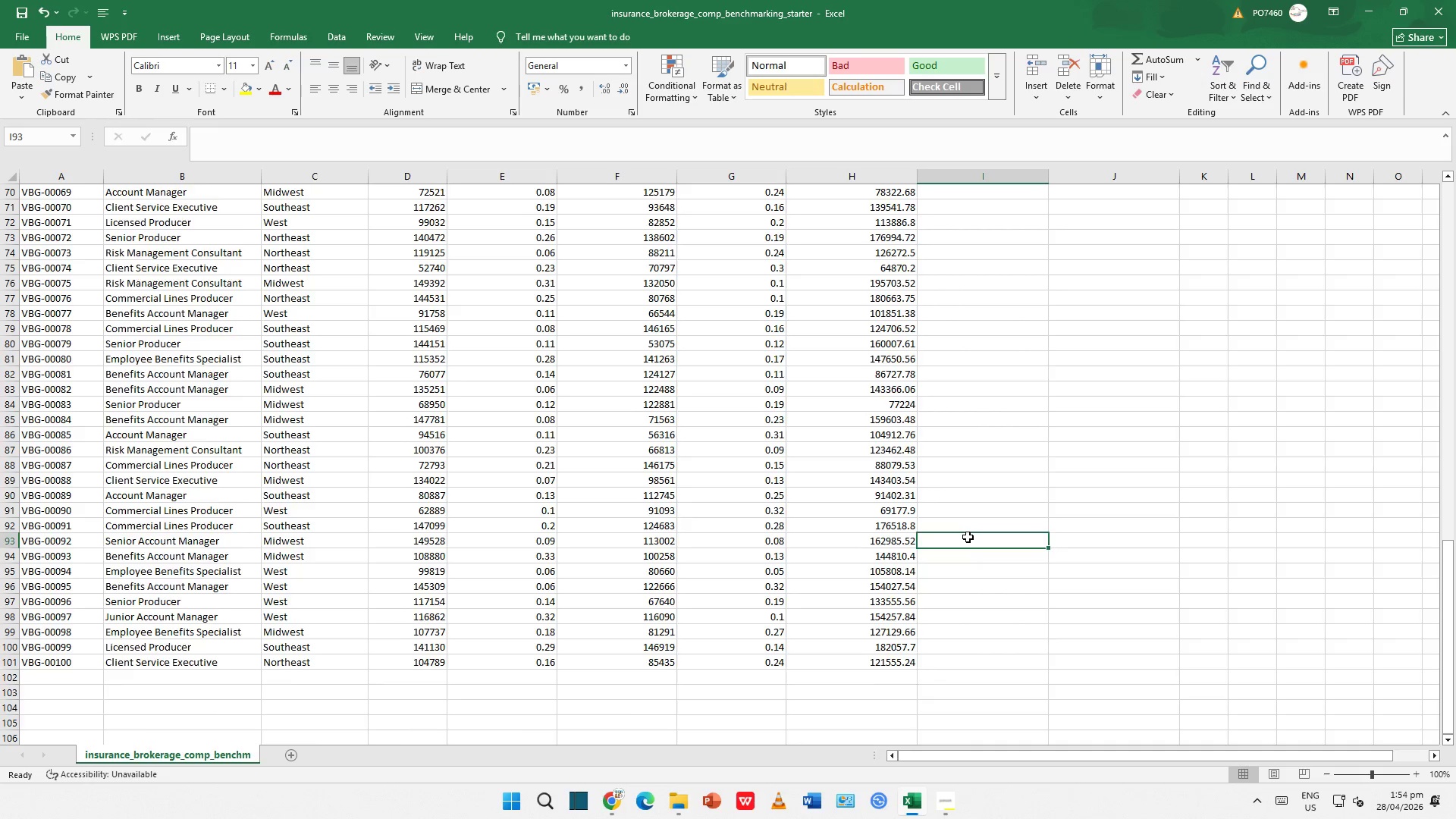 
scroll: coordinate [976, 506], scroll_direction: up, amount: 31.0
 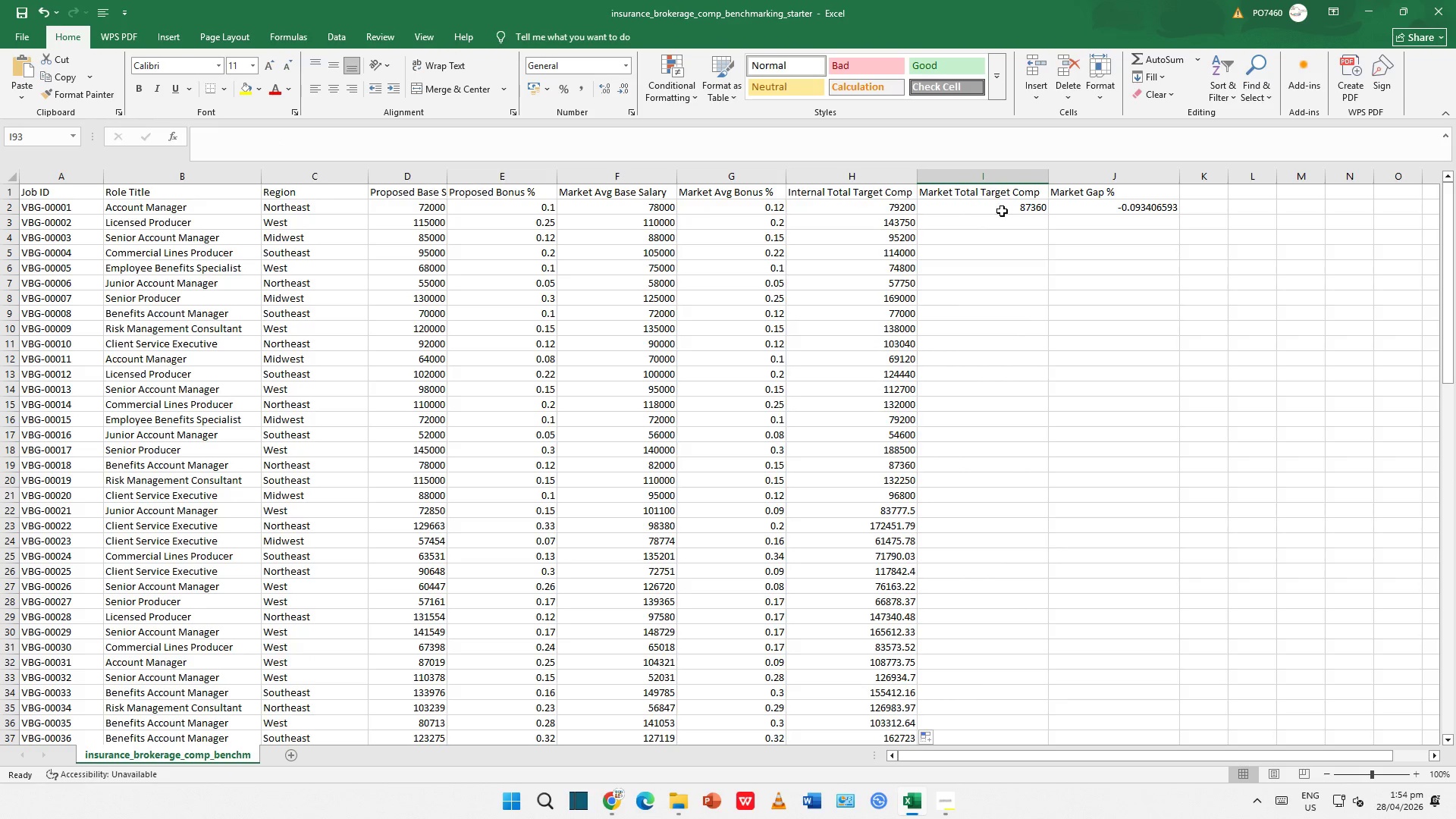 
left_click([1002, 211])
 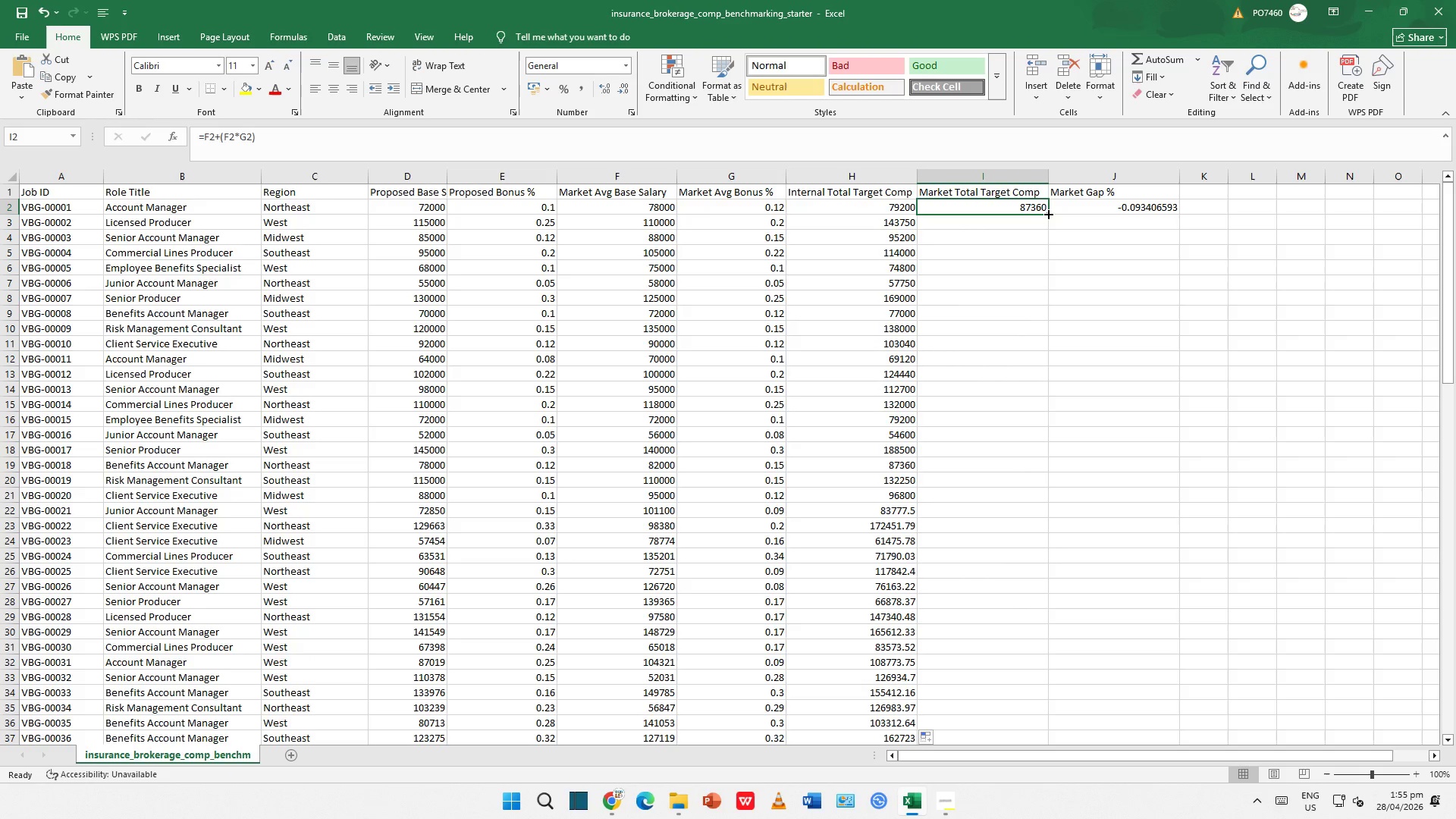 
left_click_drag(start_coordinate=[1047, 214], to_coordinate=[1047, 222])
 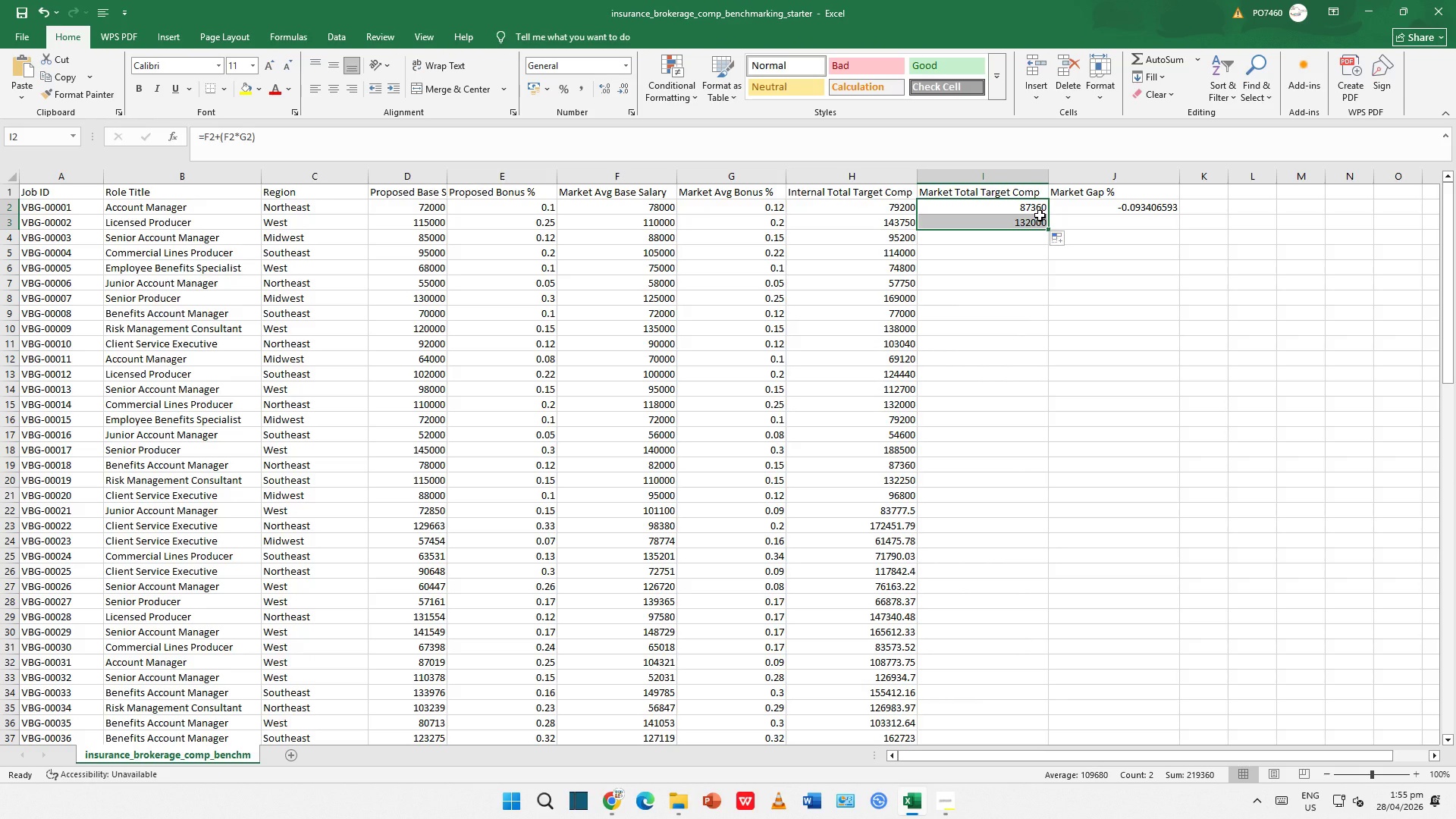 
wait(10.58)
 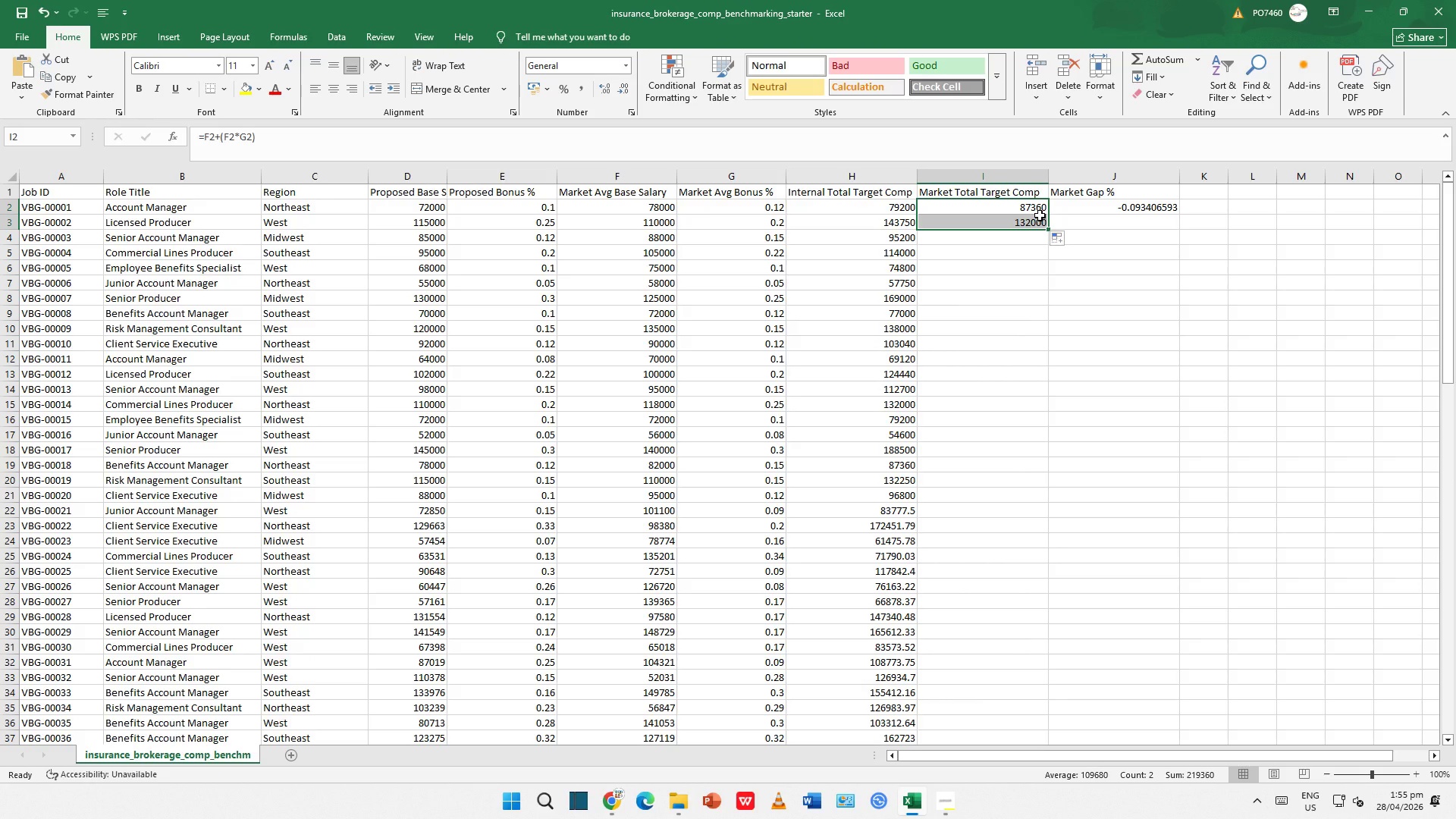 
left_click_drag(start_coordinate=[1047, 229], to_coordinate=[1041, 370])
 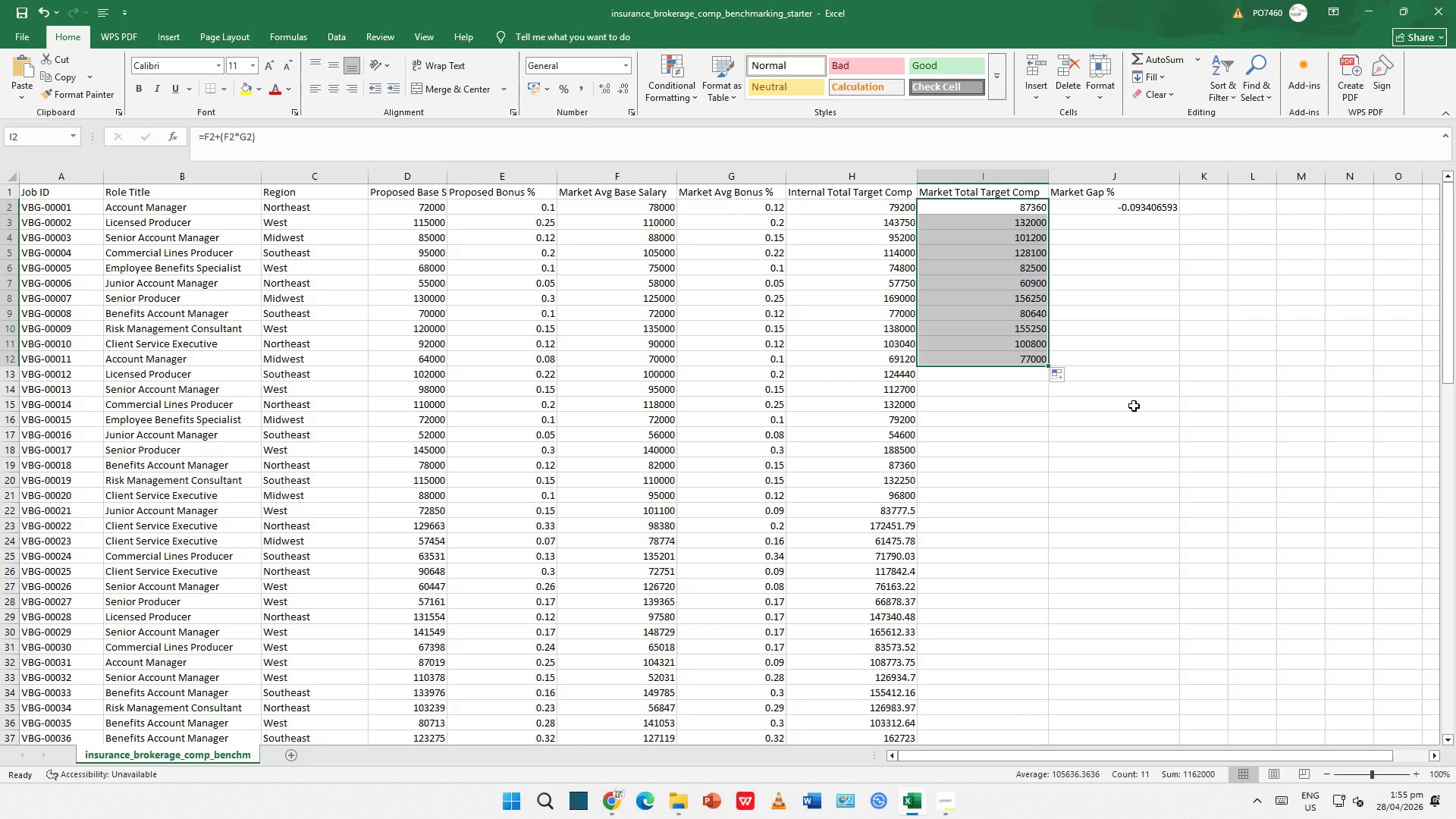 
wait(17.22)
 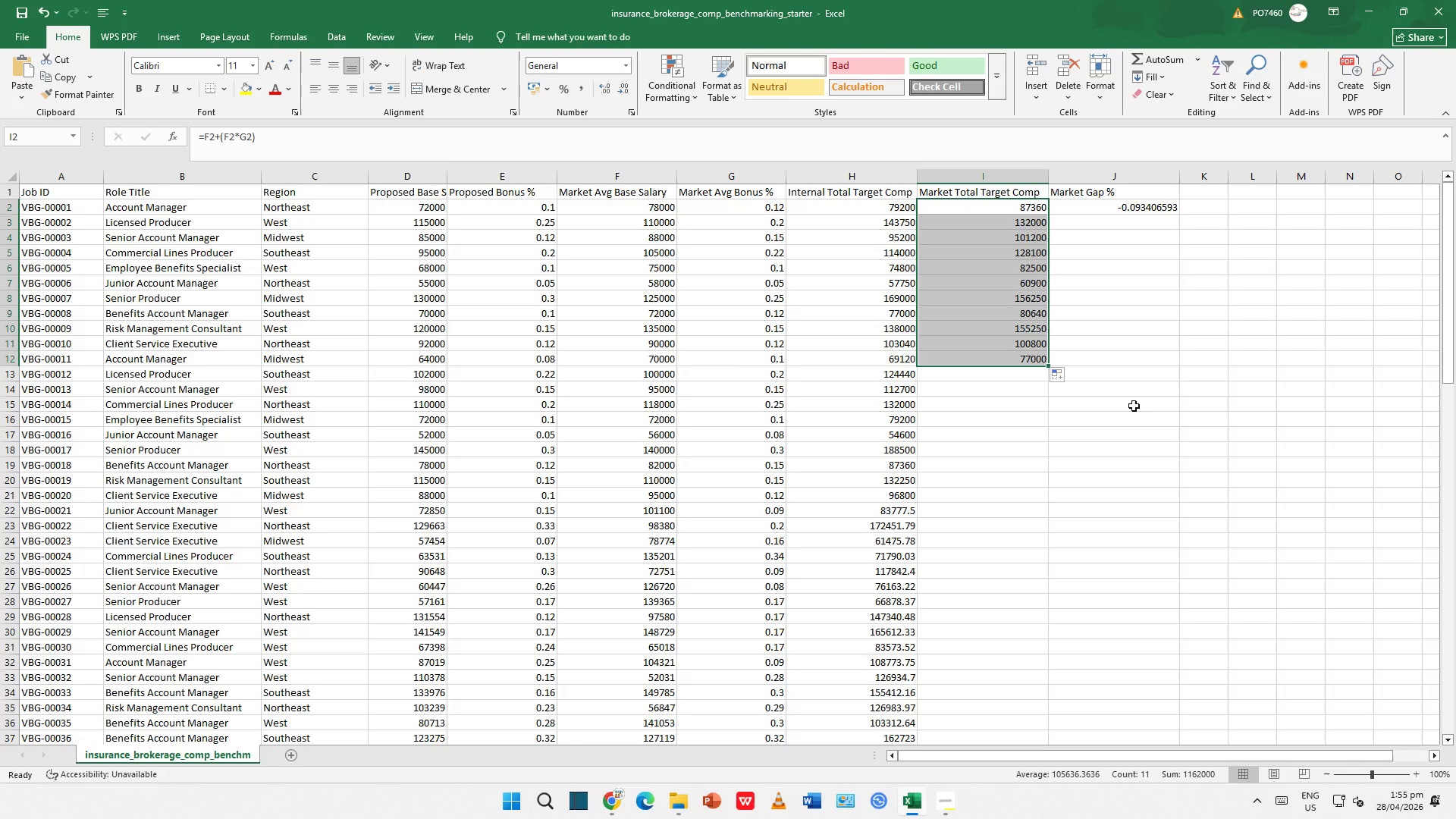 
left_click_drag(start_coordinate=[1047, 366], to_coordinate=[1047, 370])
 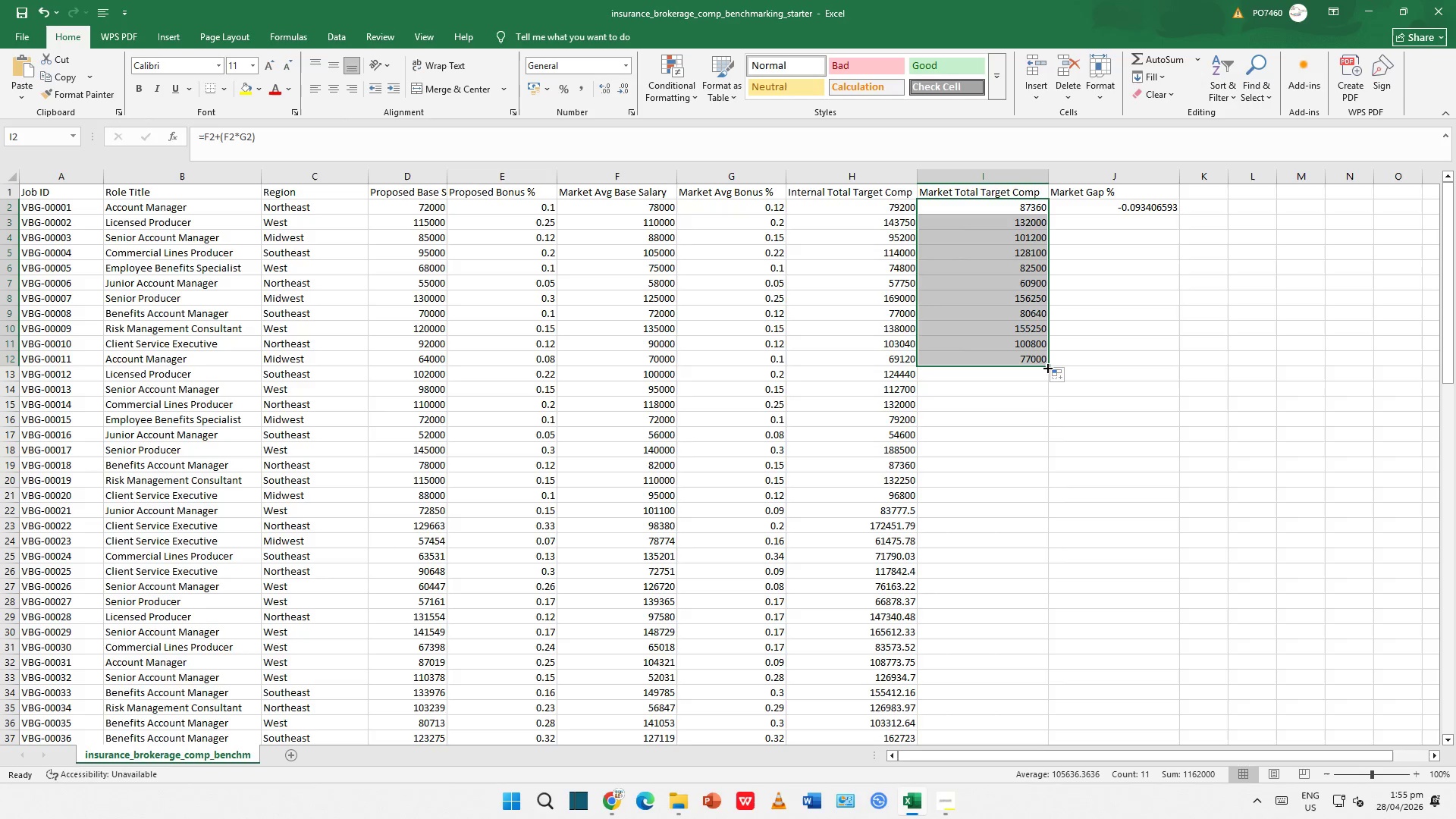 
left_click_drag(start_coordinate=[1046, 367], to_coordinate=[1046, 375])
 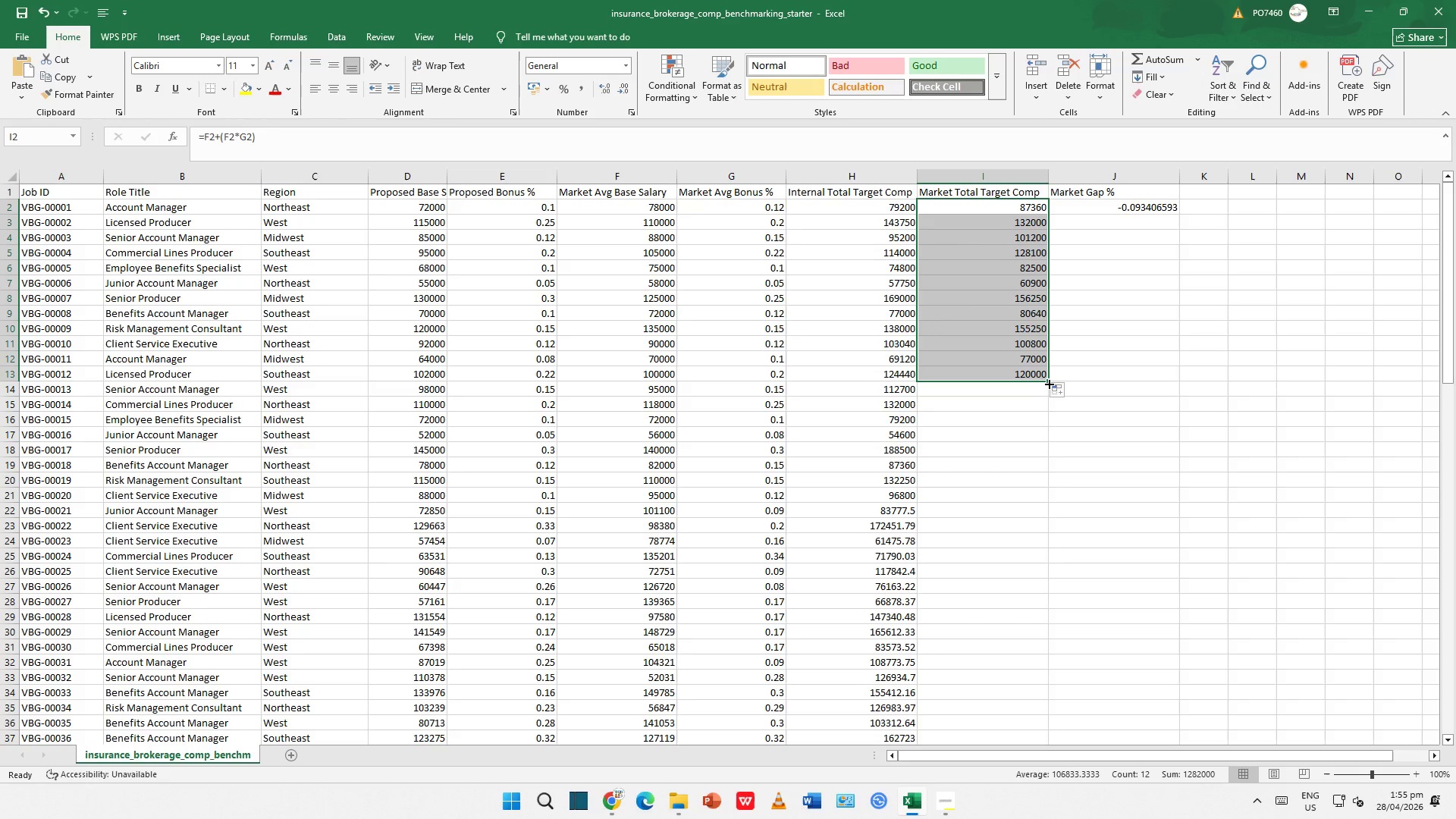 
left_click_drag(start_coordinate=[1047, 380], to_coordinate=[1047, 394])
 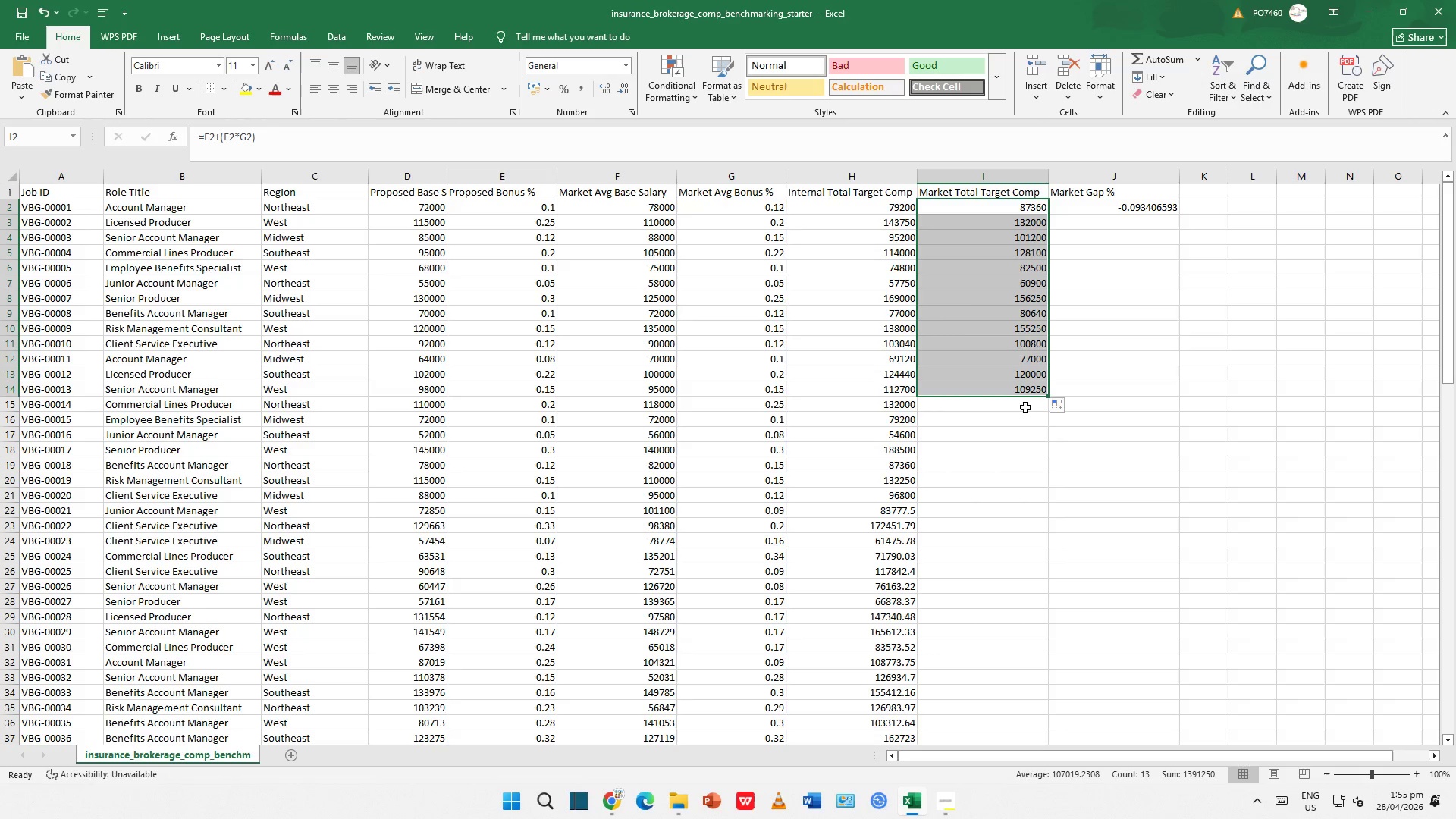 
left_click([1025, 406])
 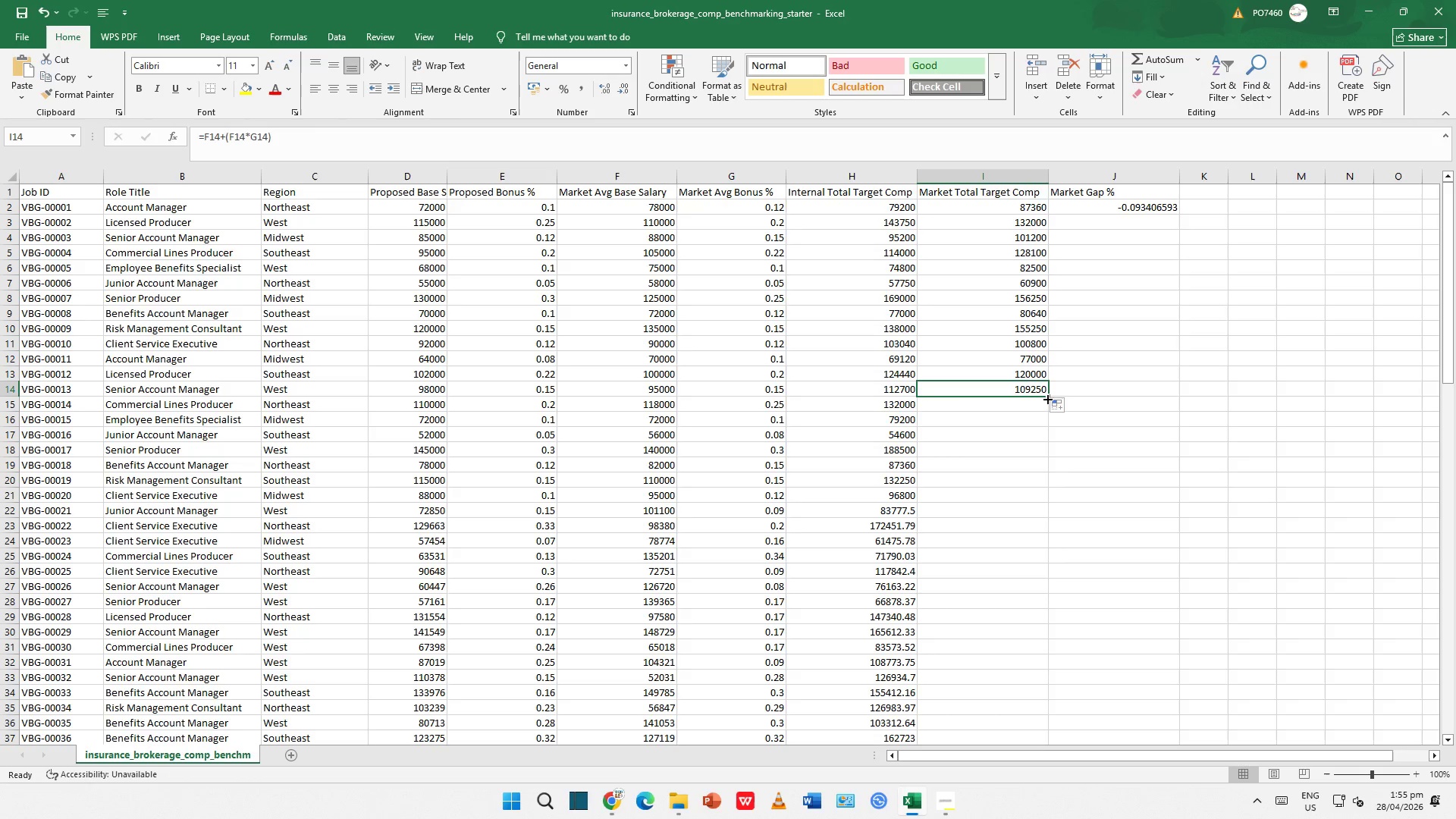 
left_click_drag(start_coordinate=[1046, 395], to_coordinate=[1046, 407])
 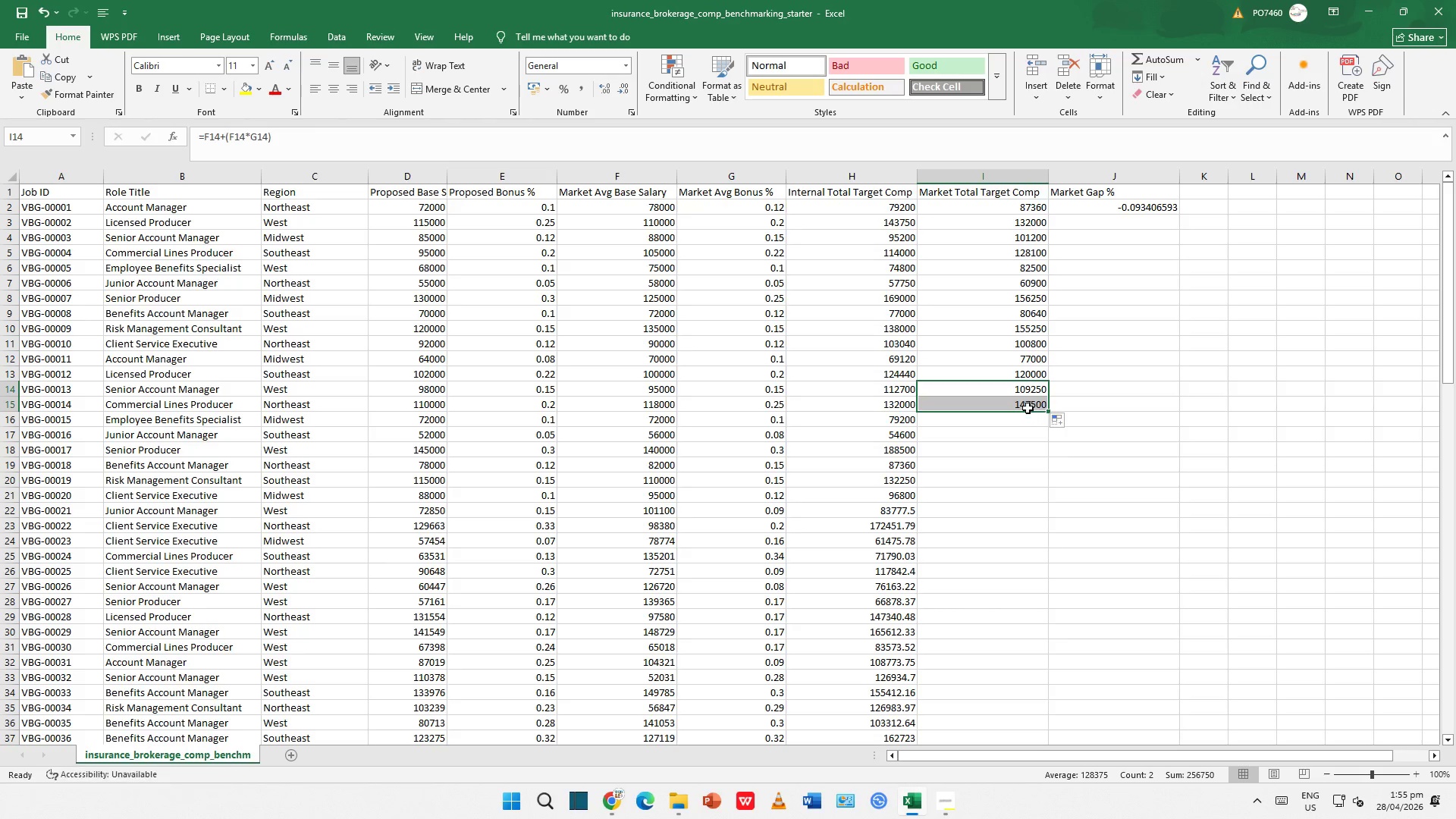 
double_click([1034, 406])
 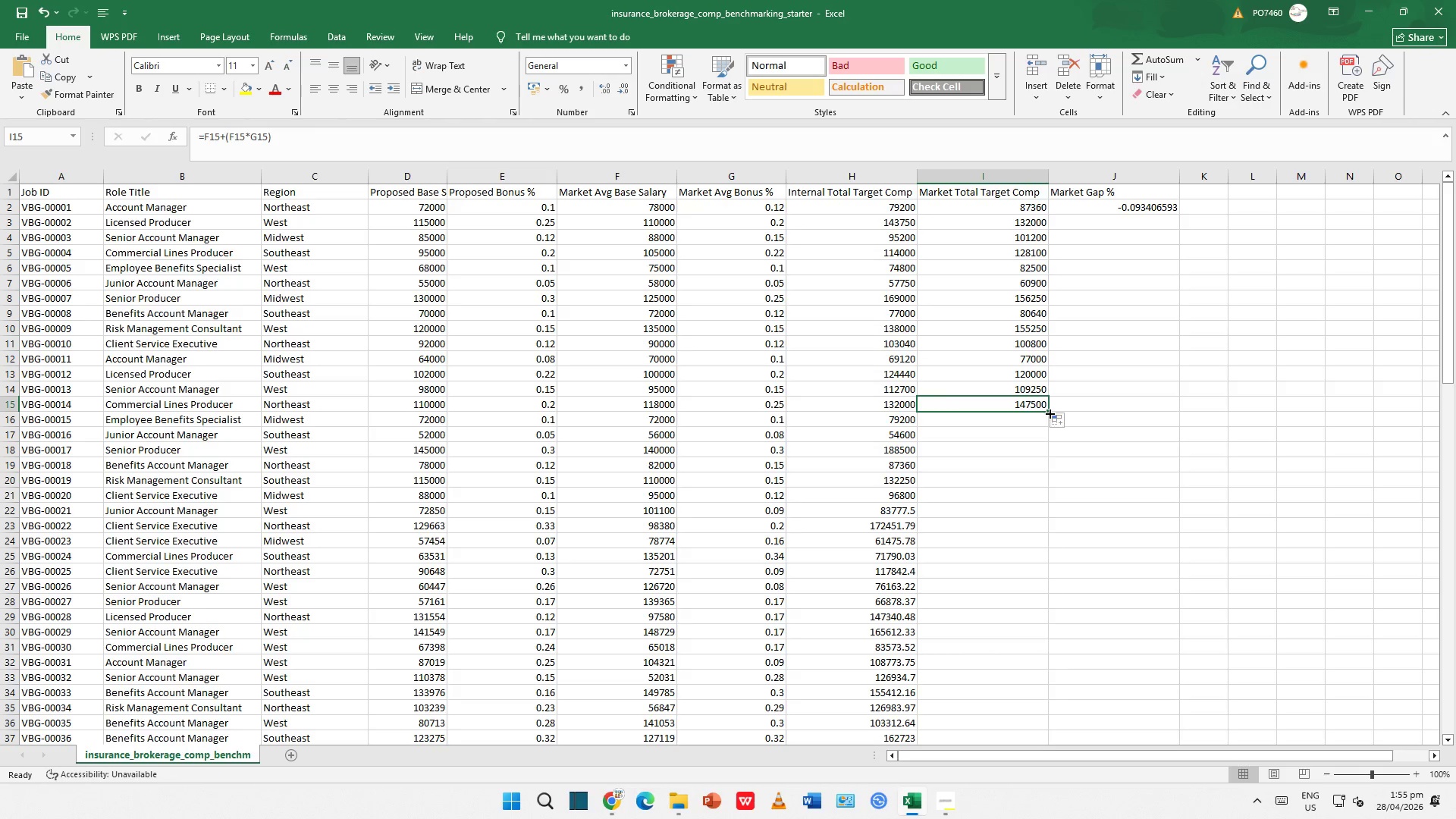 
left_click_drag(start_coordinate=[1048, 410], to_coordinate=[1045, 421])
 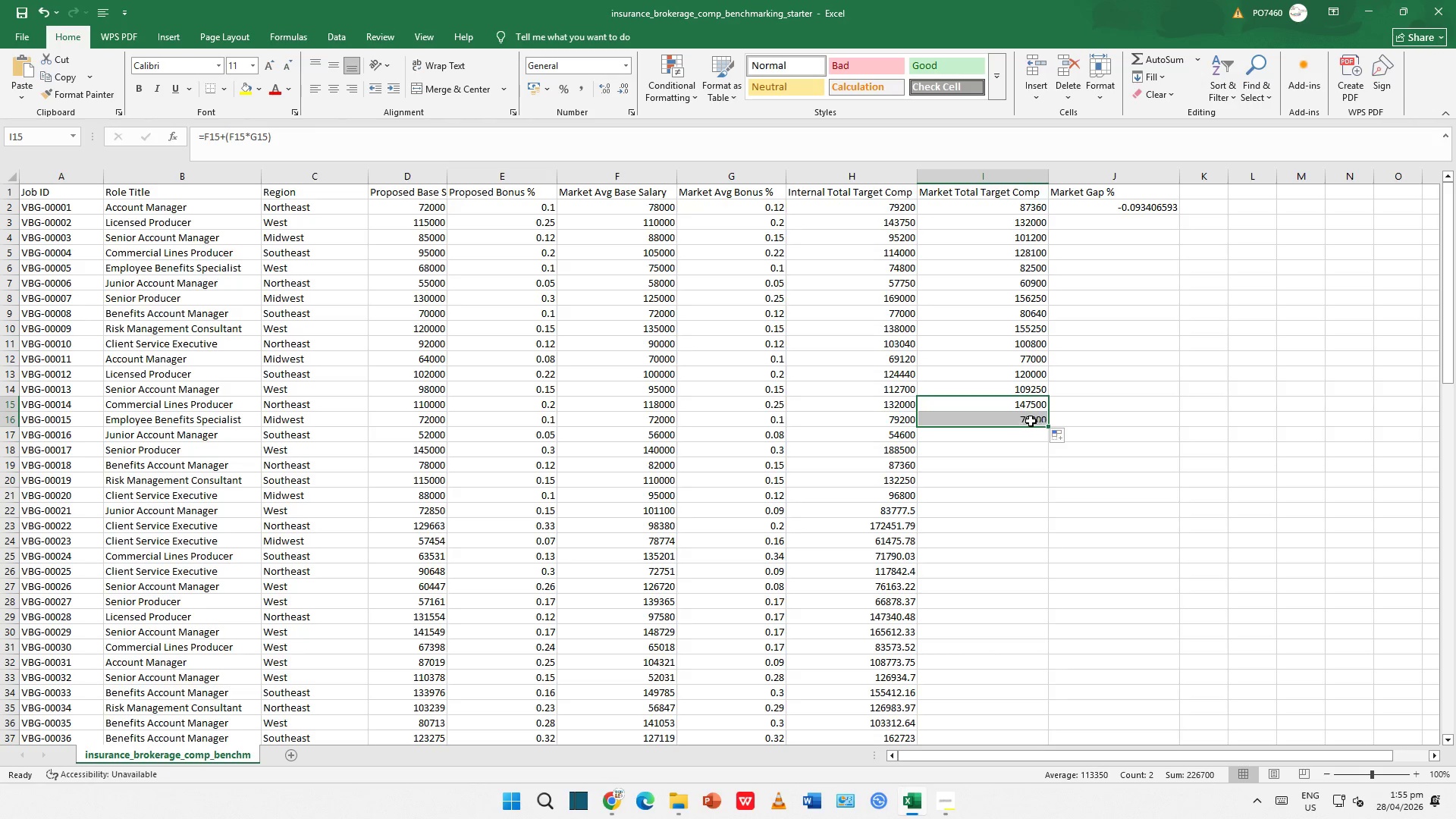 
left_click([1031, 421])
 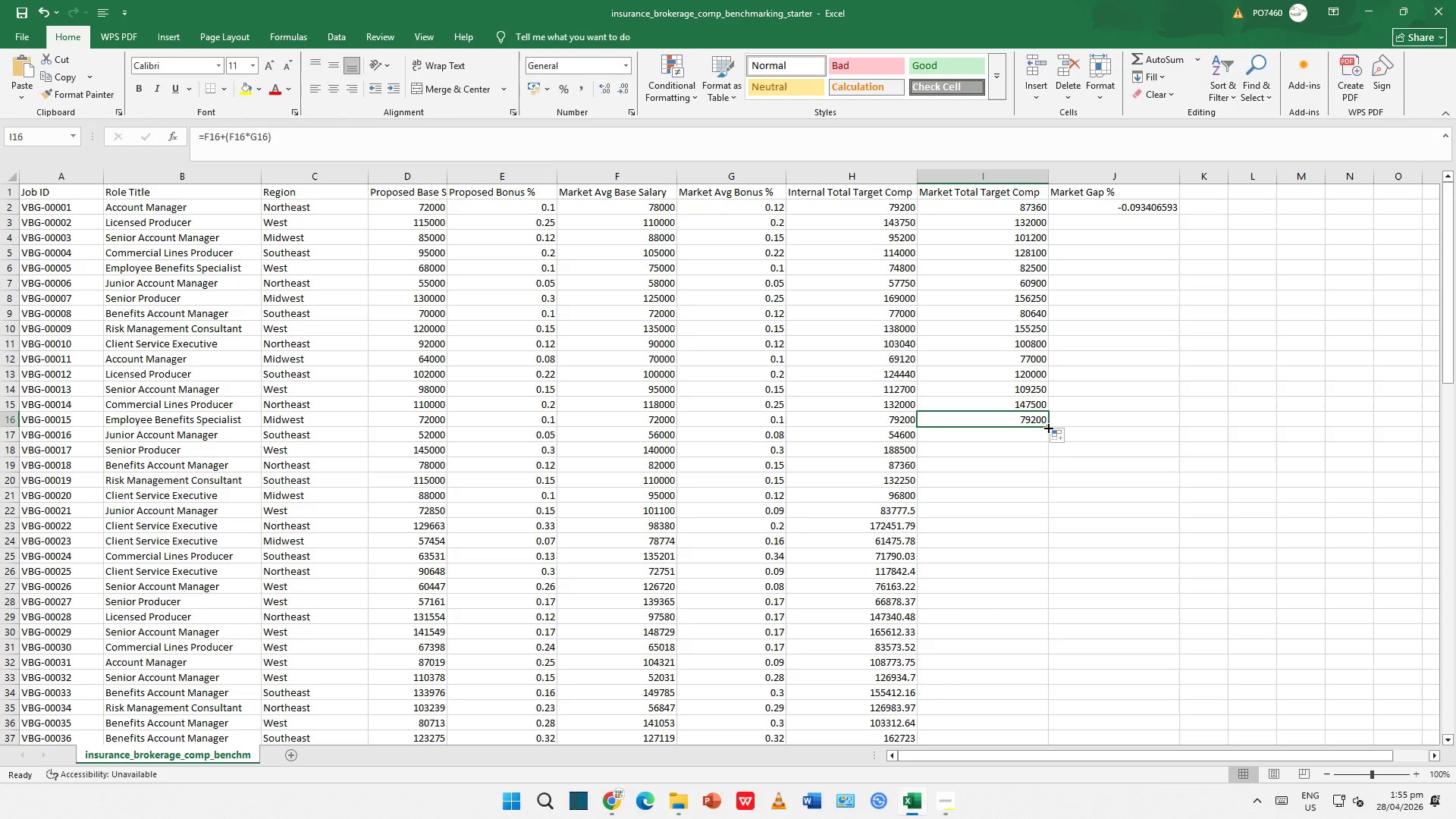 
left_click_drag(start_coordinate=[1047, 427], to_coordinate=[1045, 440])
 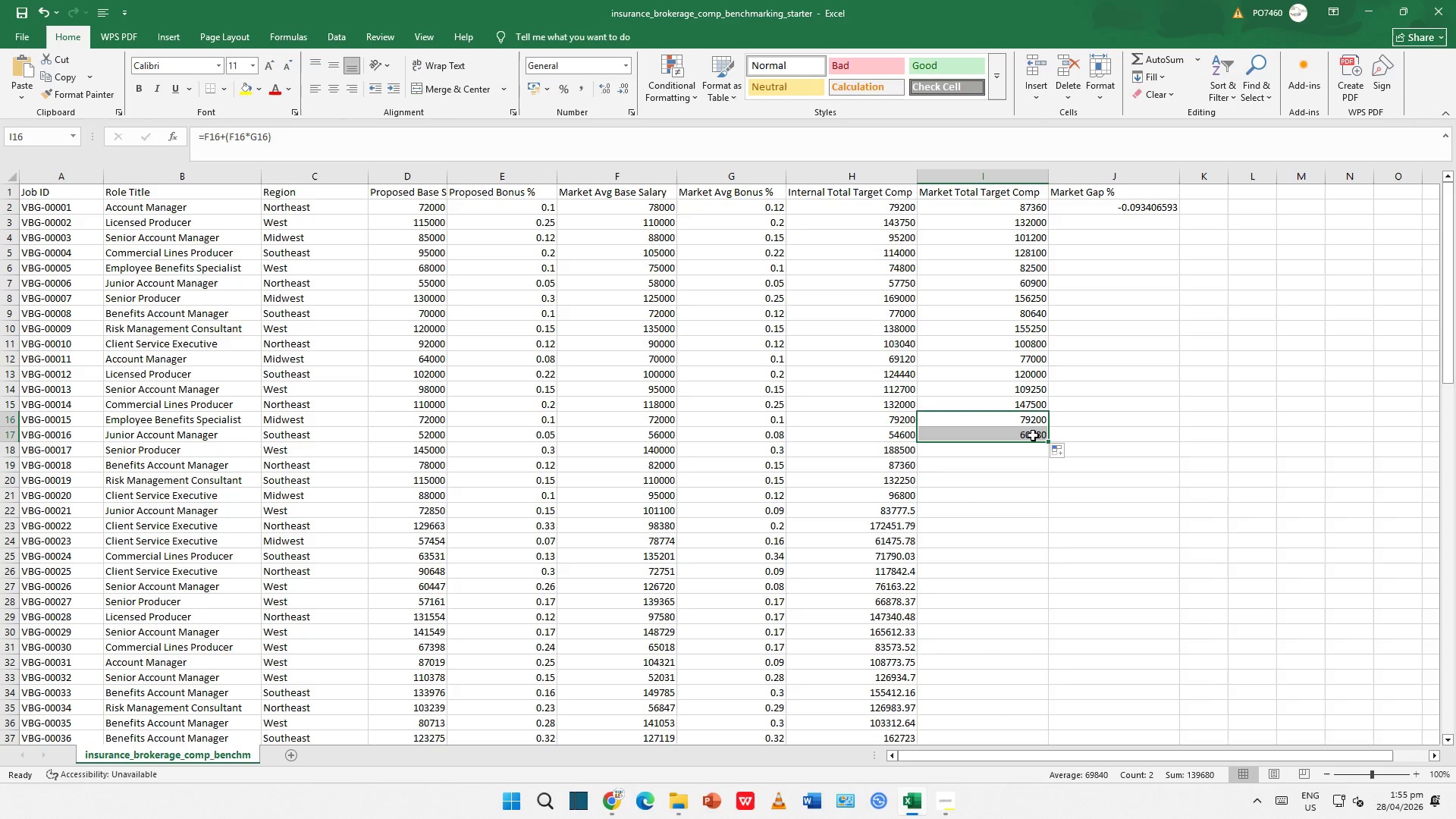 
left_click([1033, 435])
 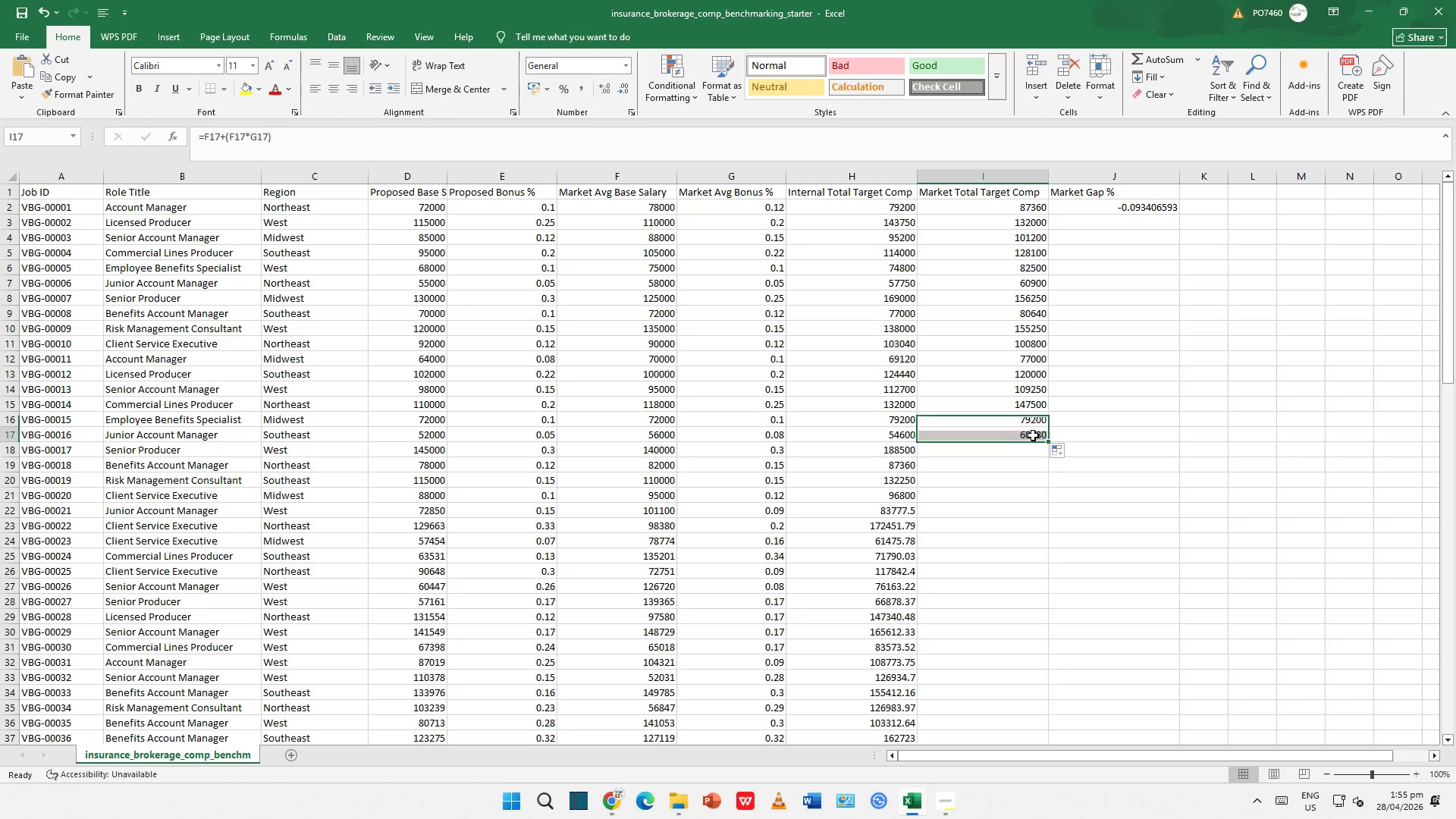 
mouse_move([1015, 378])
 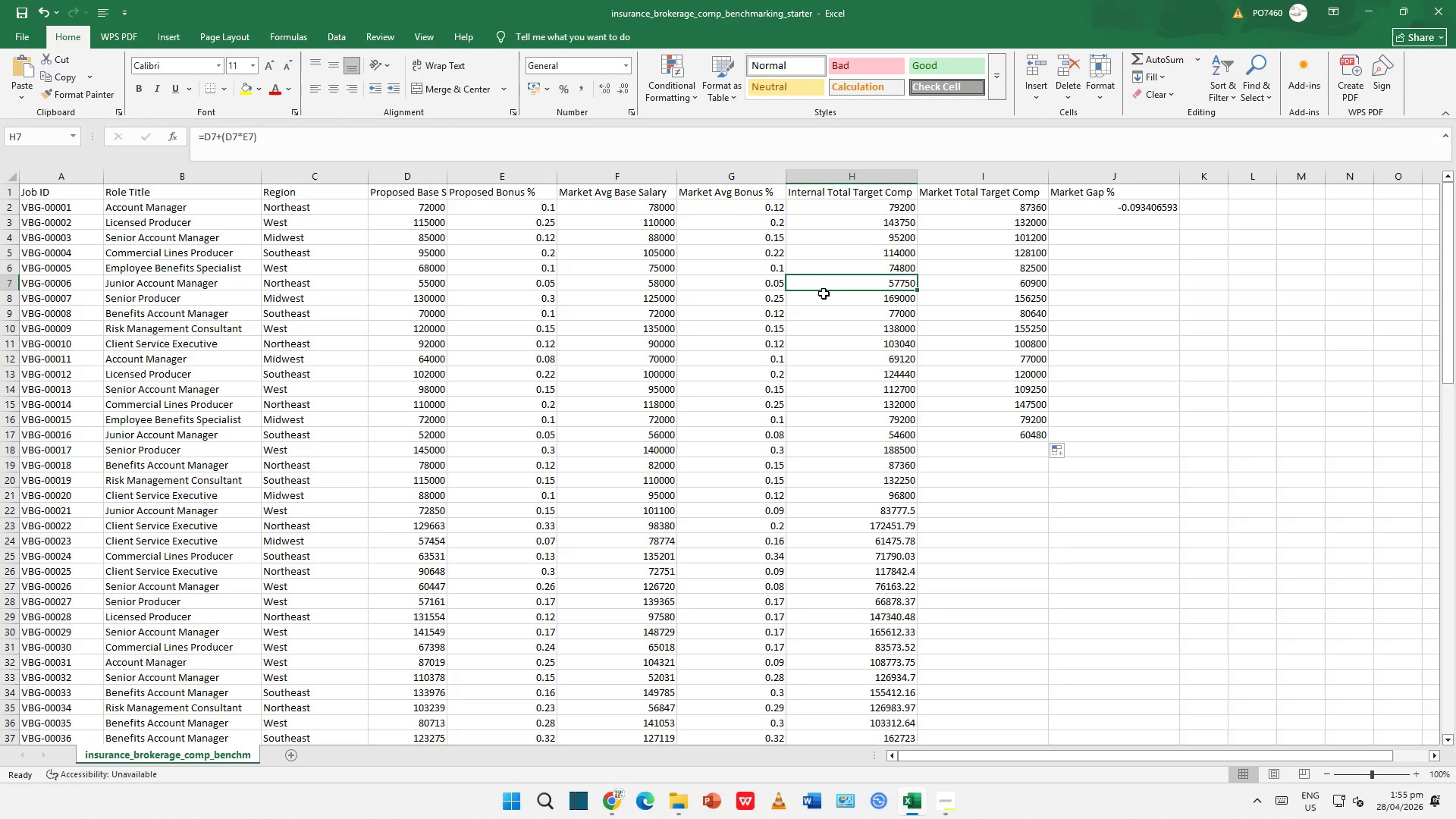 
double_click([661, 469])
 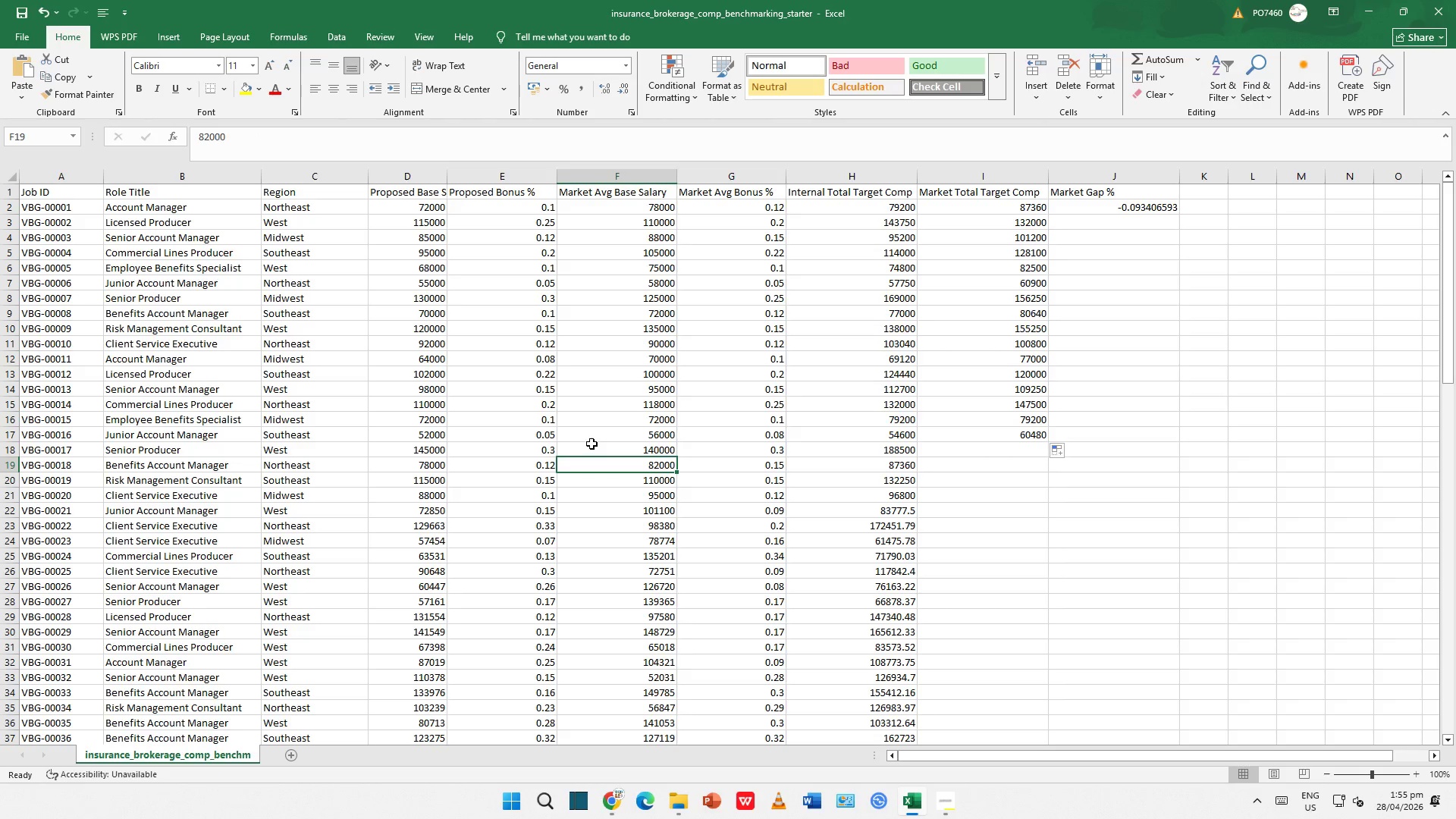 
triple_click([592, 444])
 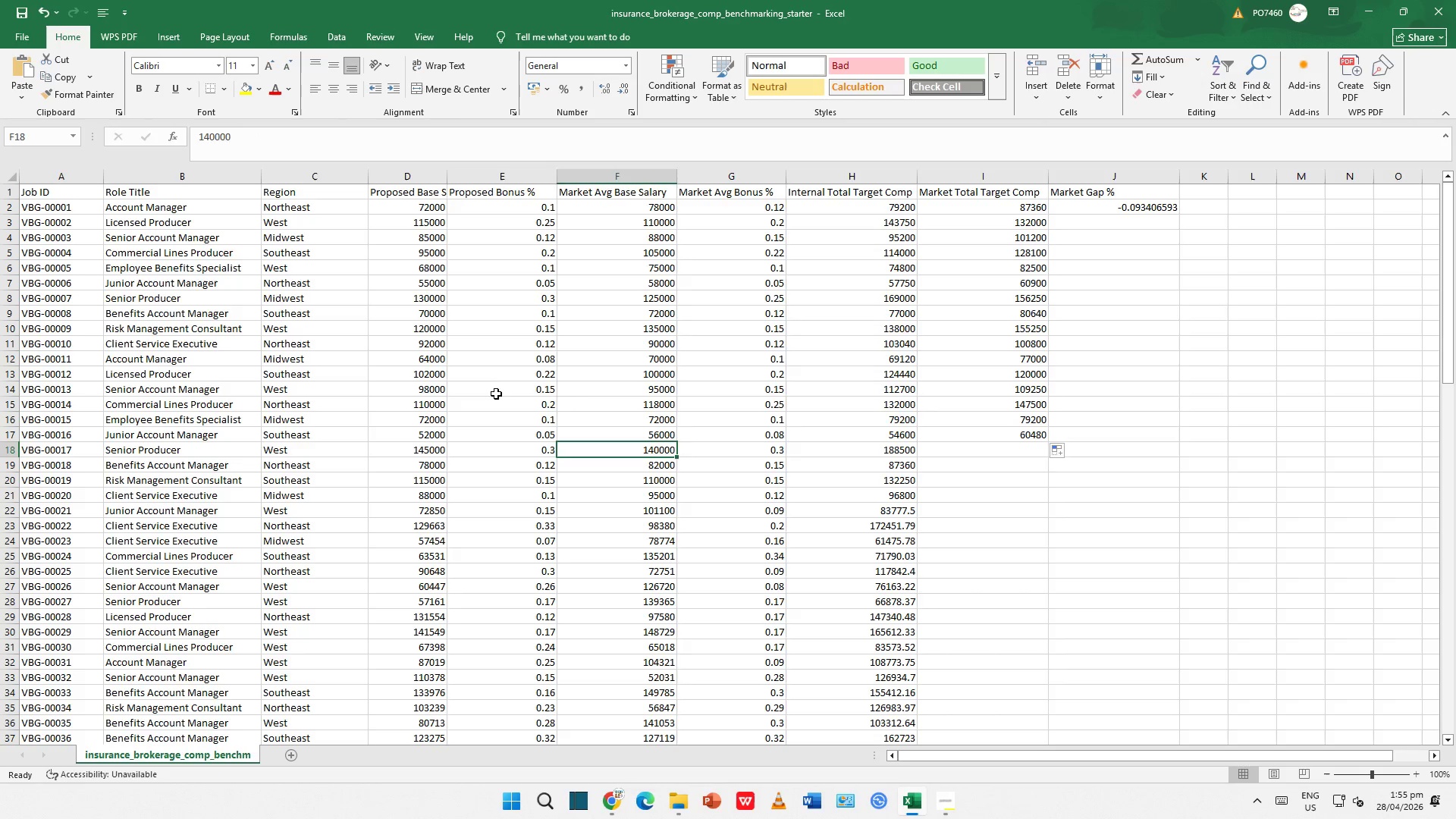 
triple_click([496, 394])
 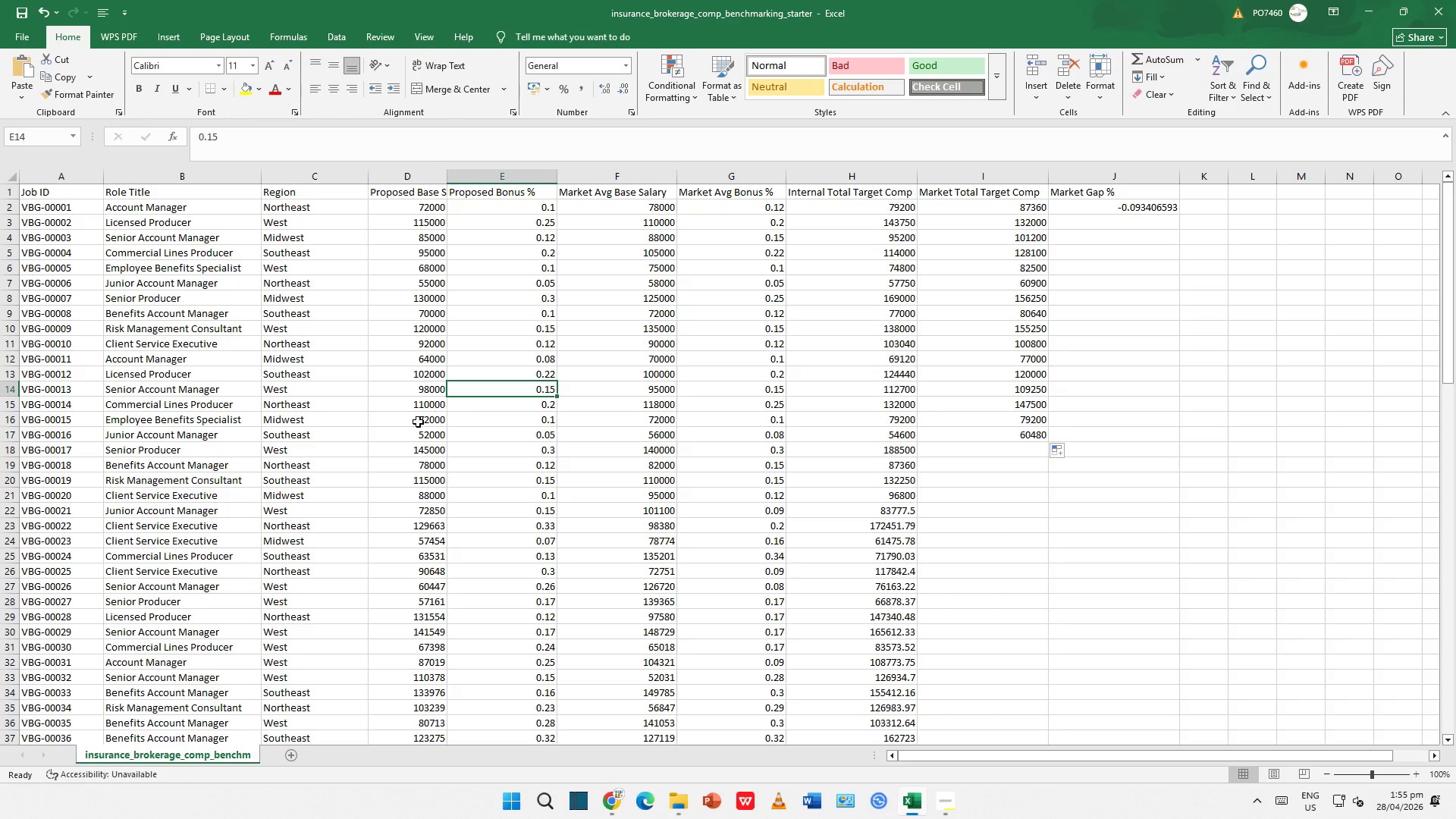 
triple_click([418, 422])
 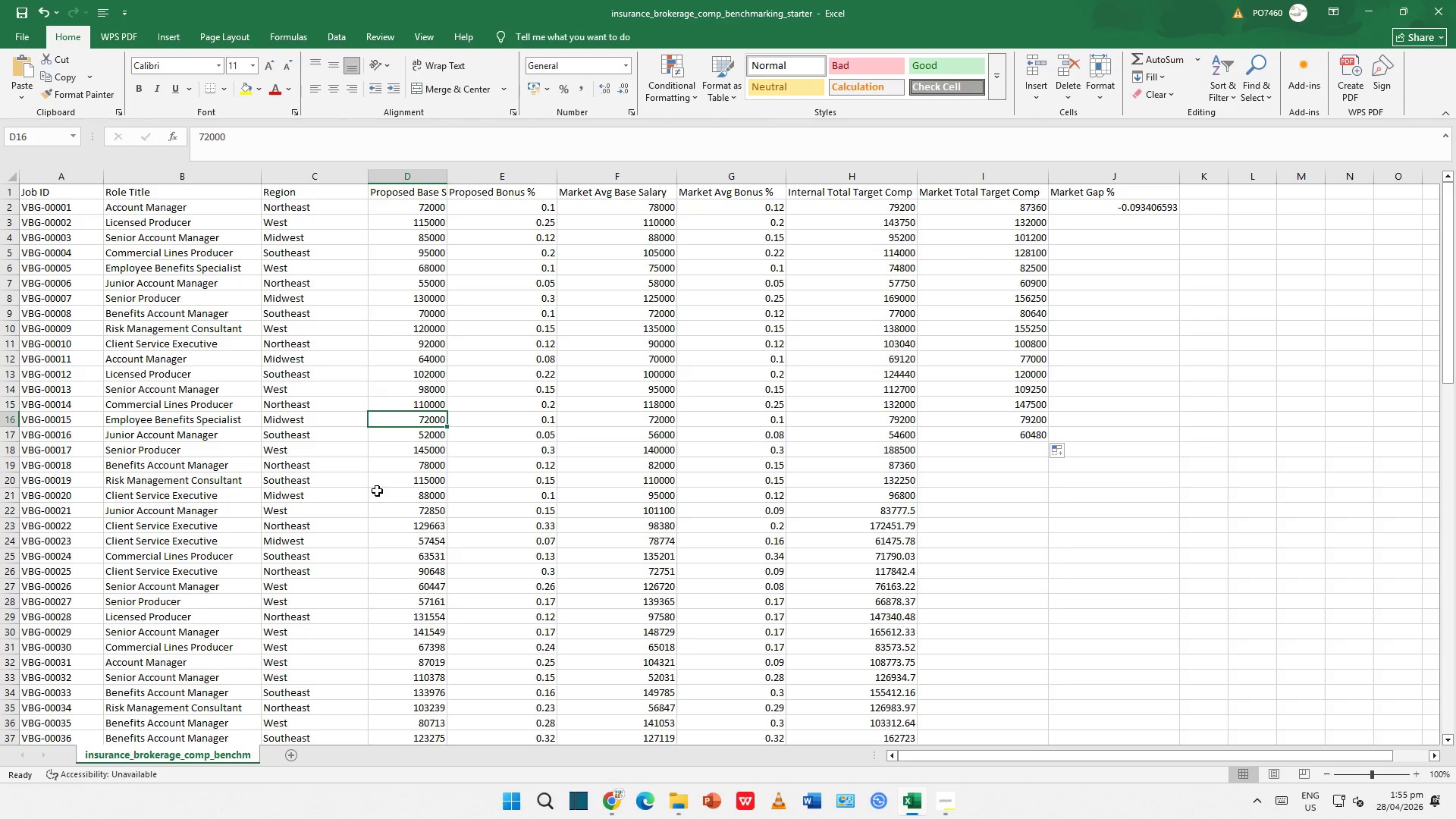 
left_click_drag(start_coordinate=[377, 491], to_coordinate=[328, 509])
 